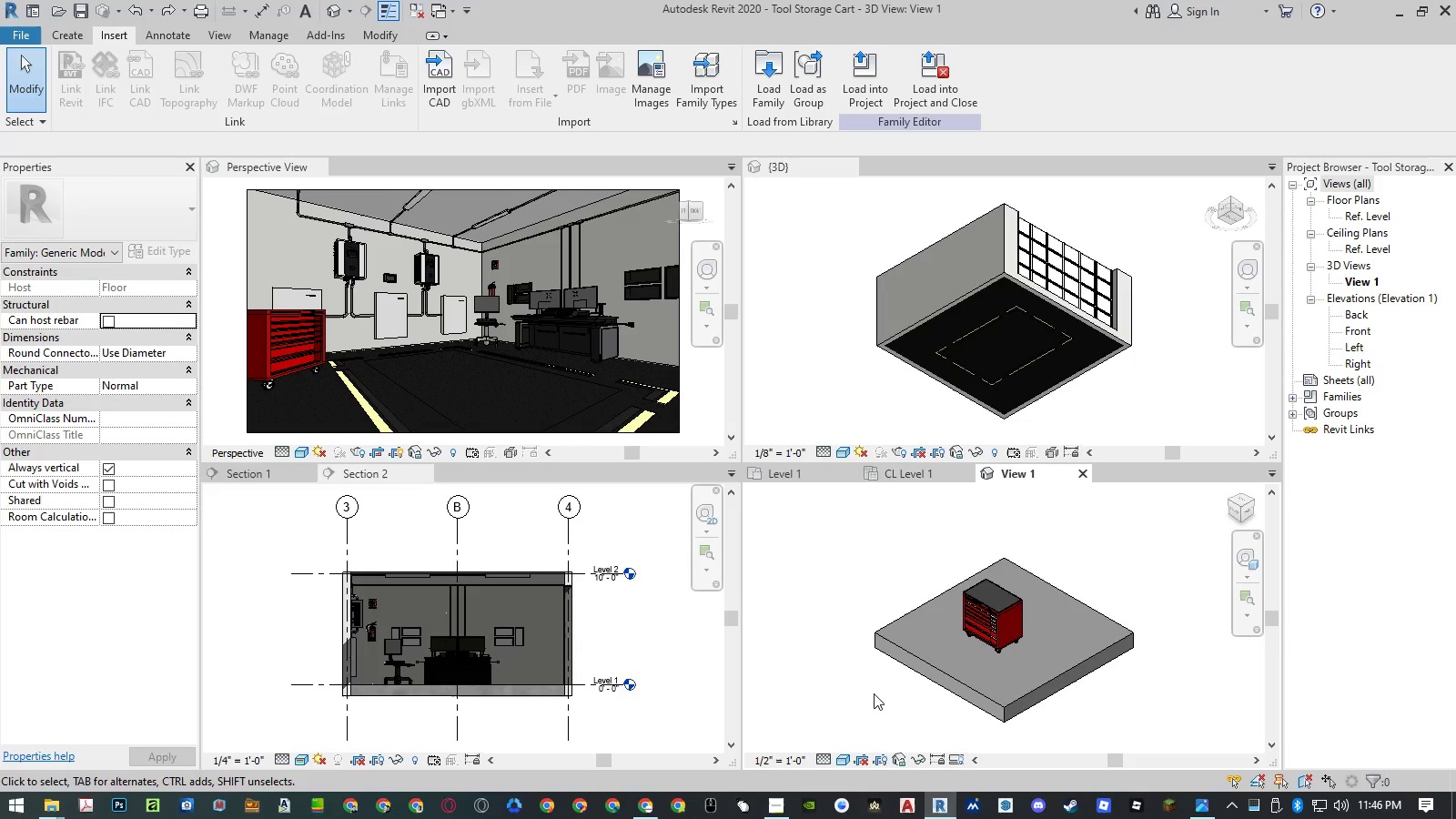 
key(Alt+I)
 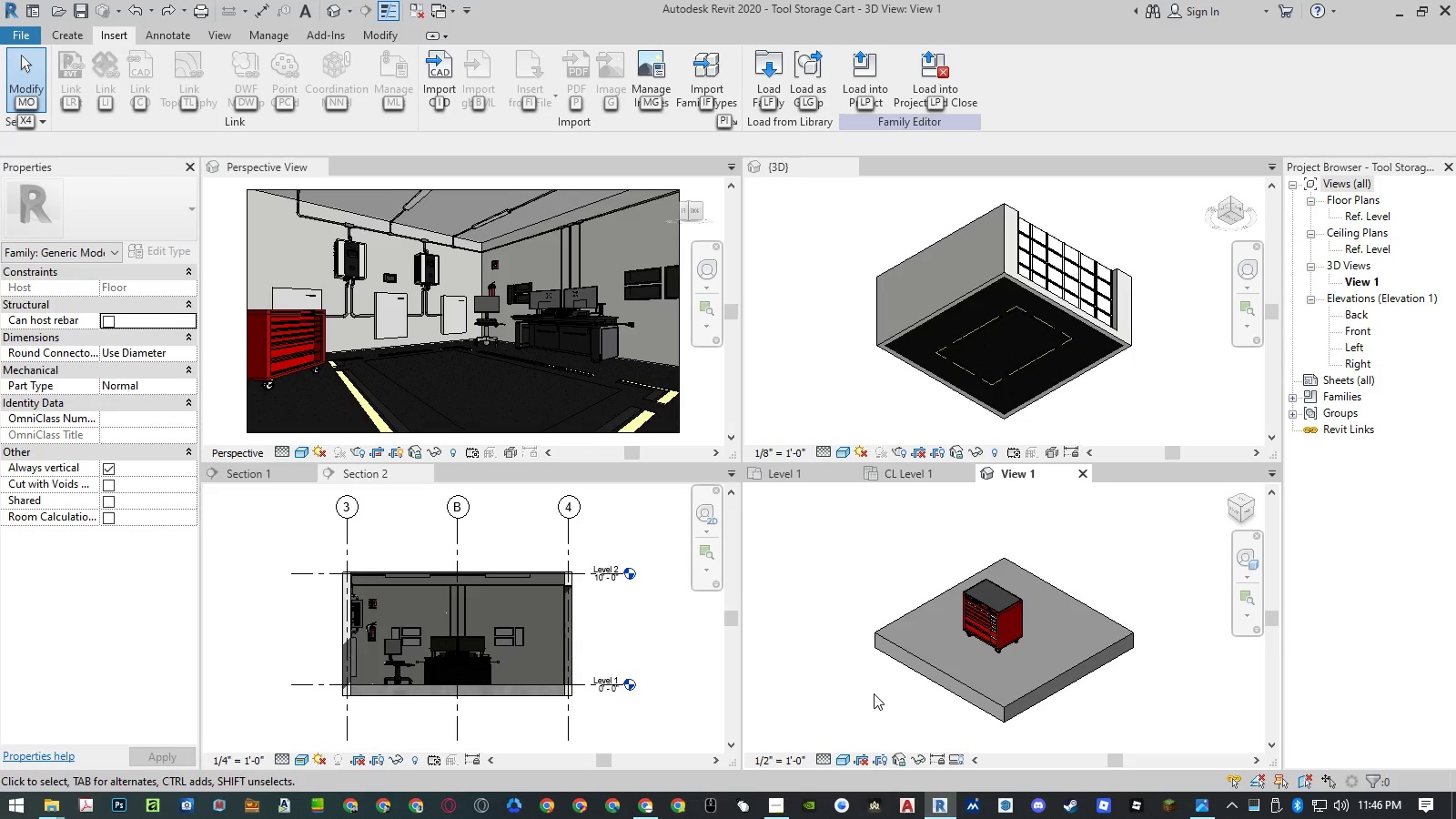 
key(I)
 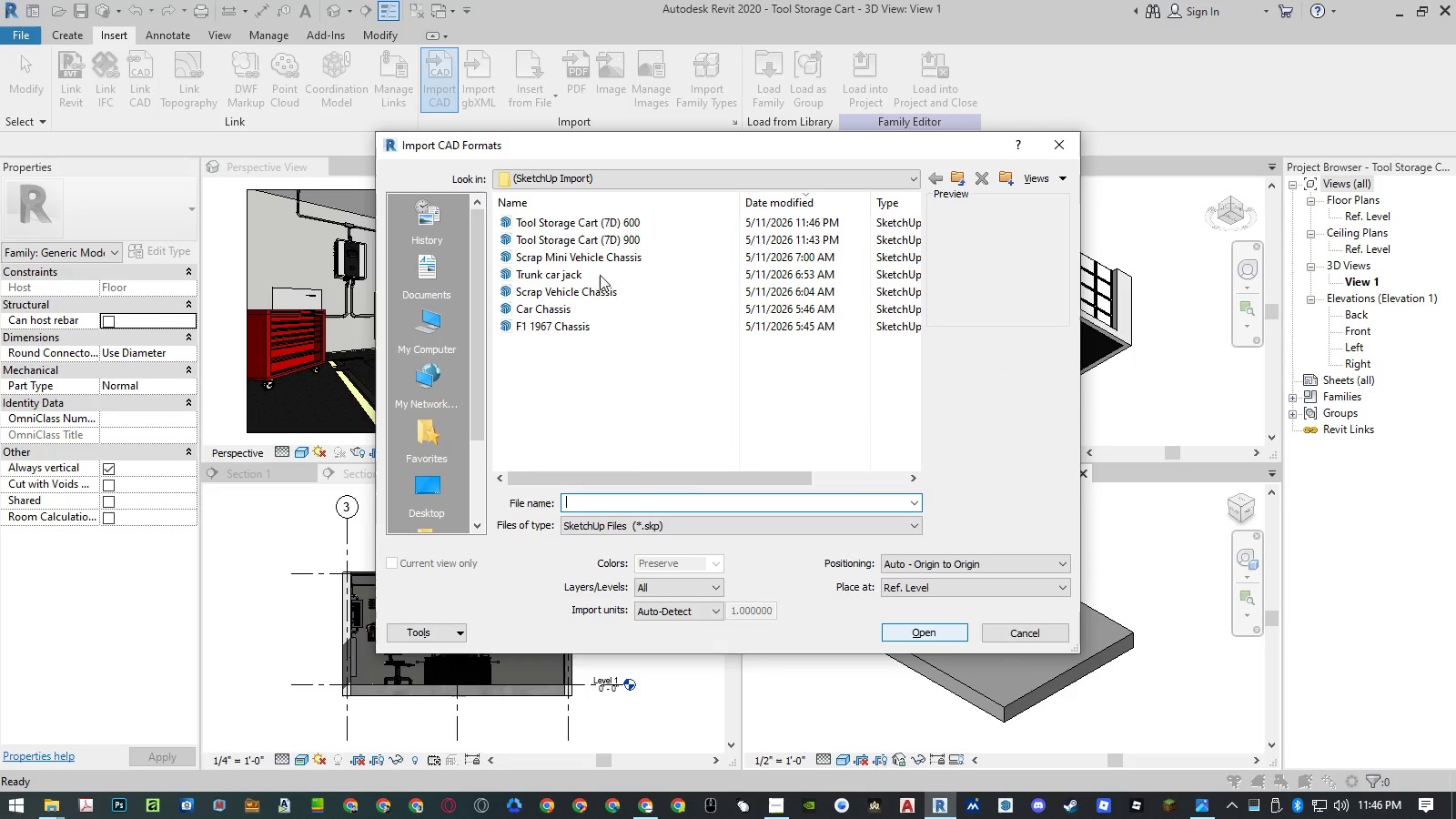 
left_click([612, 222])
 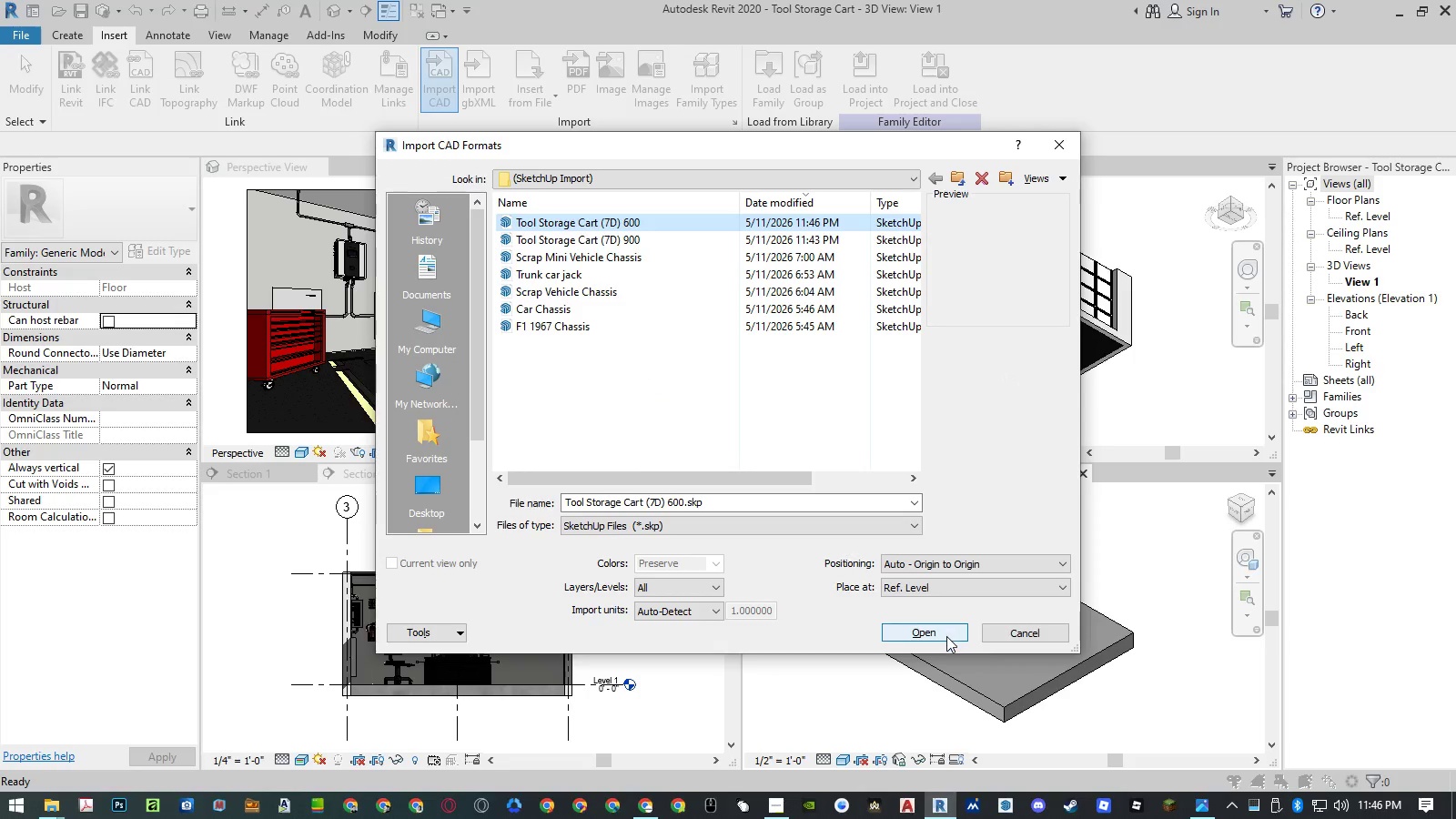 
left_click([946, 636])
 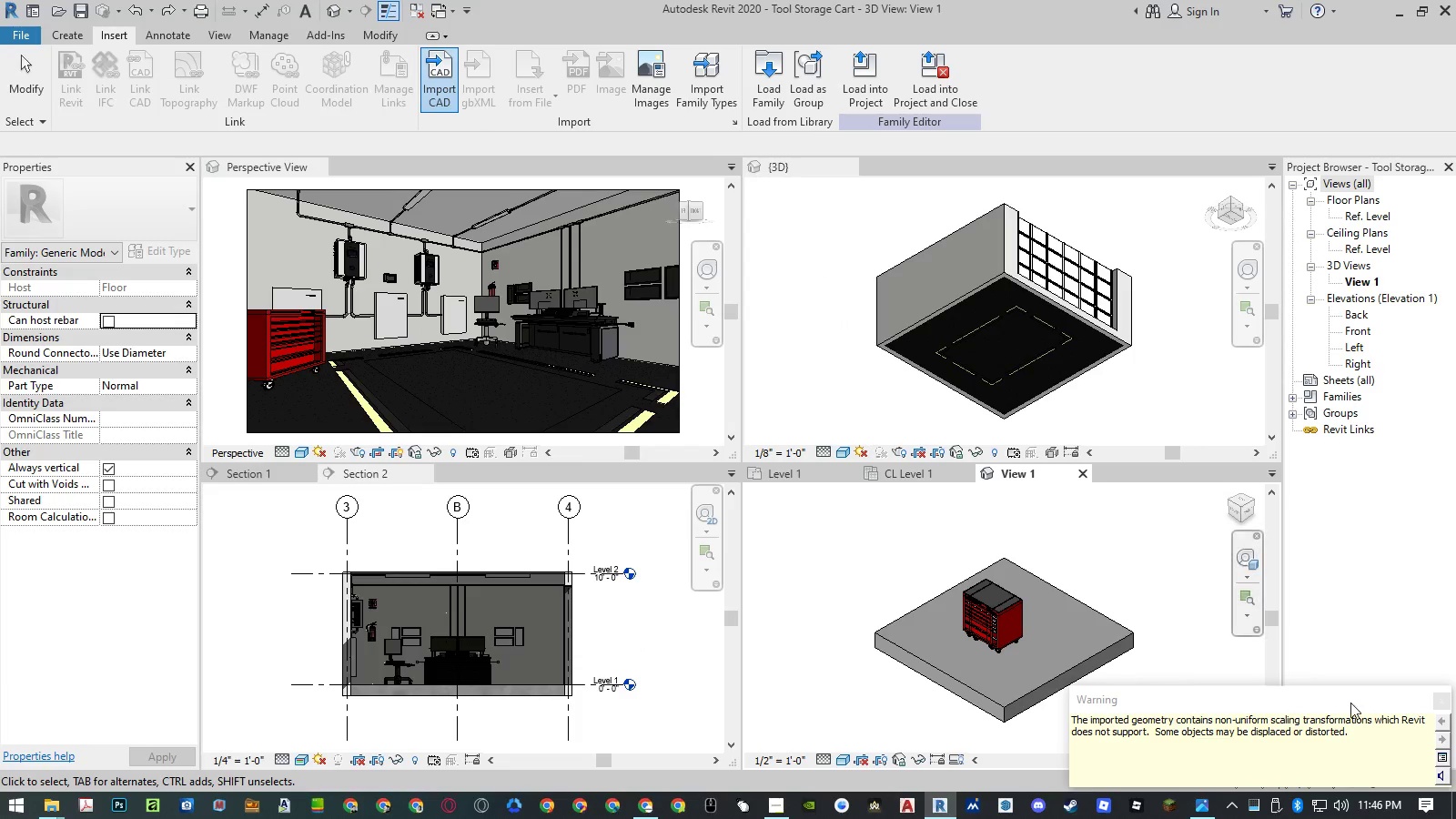 
left_click([1440, 708])
 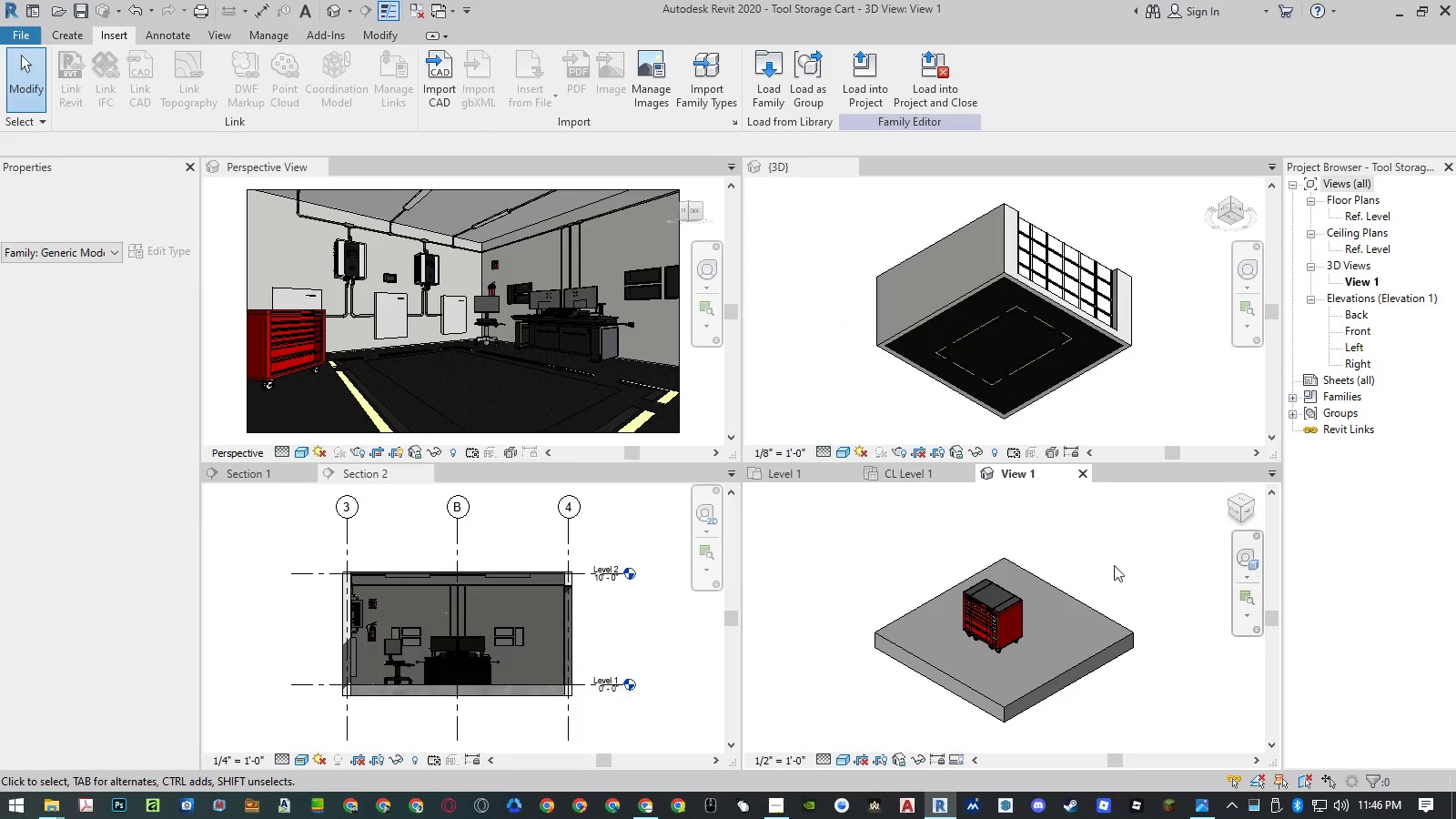 
left_click([1128, 542])
 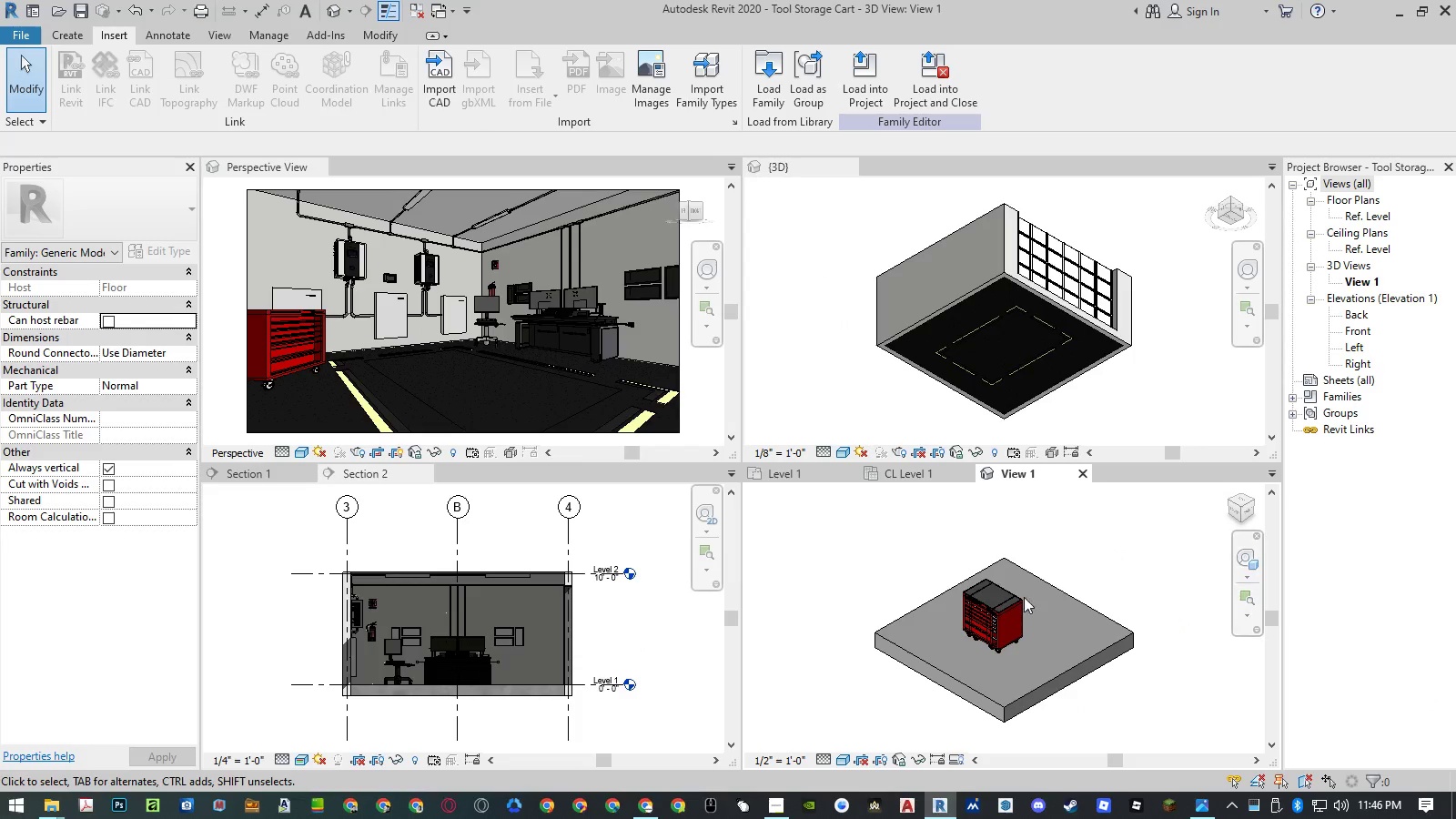 
left_click([1006, 601])
 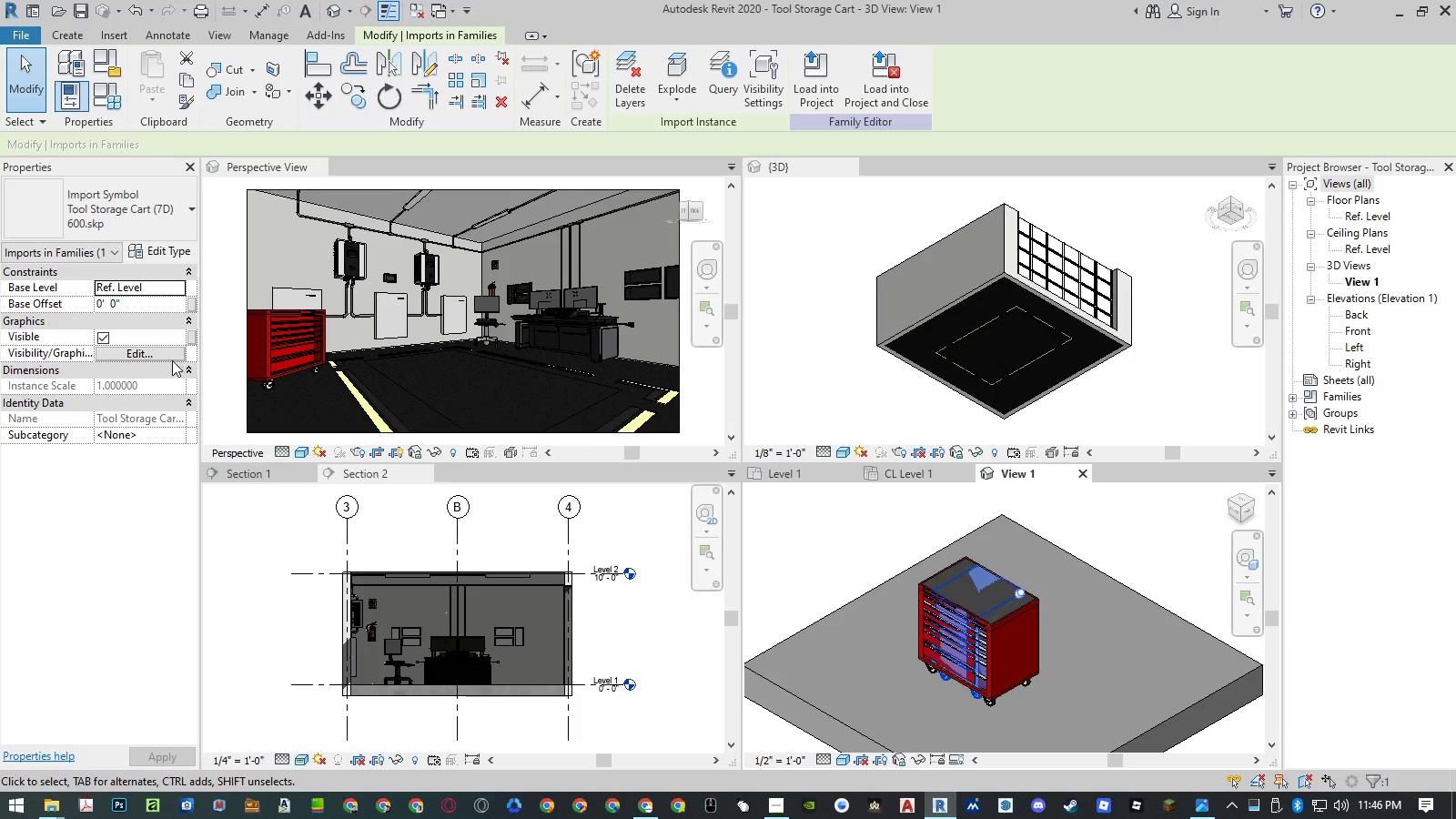 
scroll: coordinate [1006, 601], scroll_direction: up, amount: 5.0
 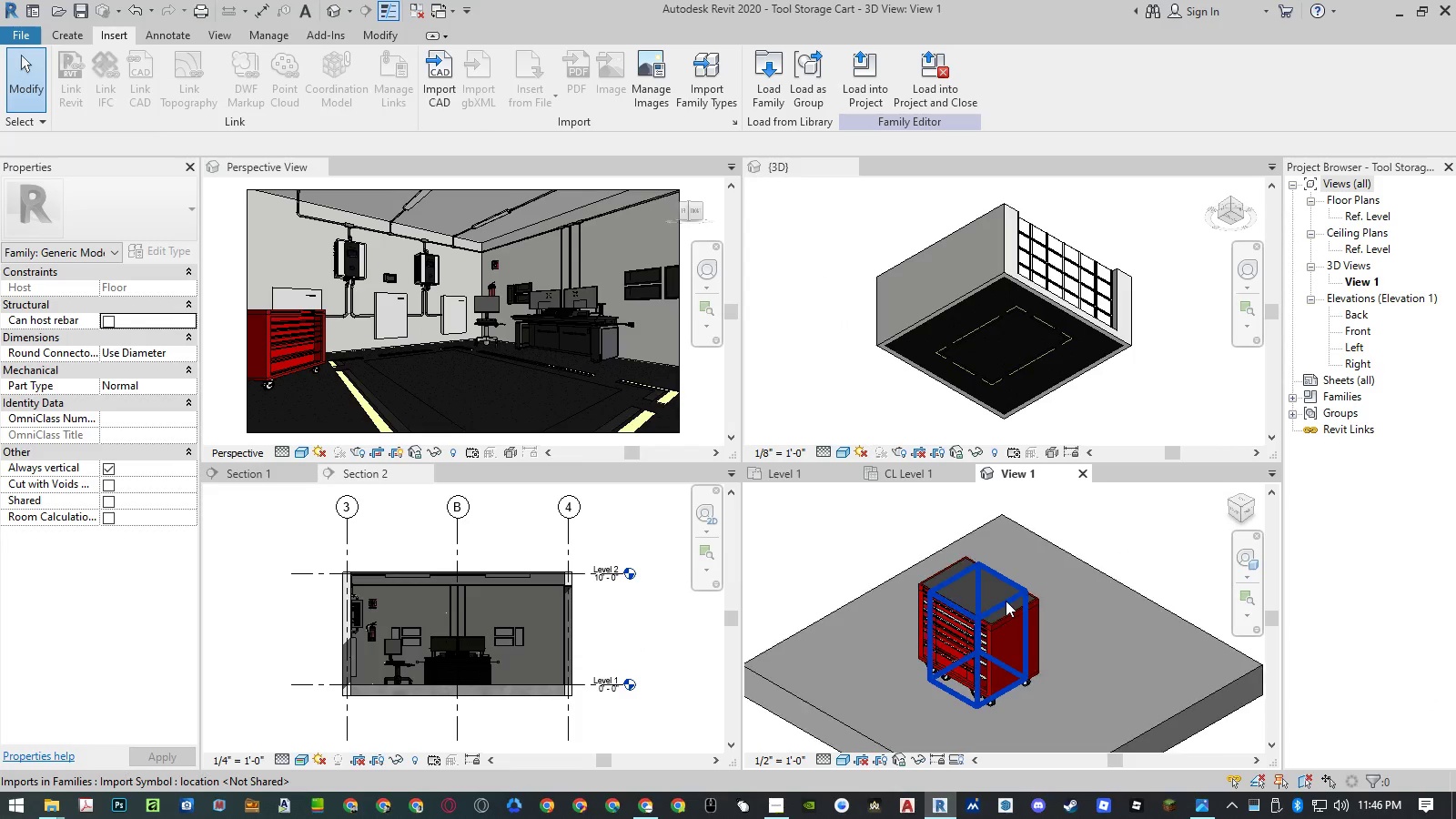 
left_click([191, 337])
 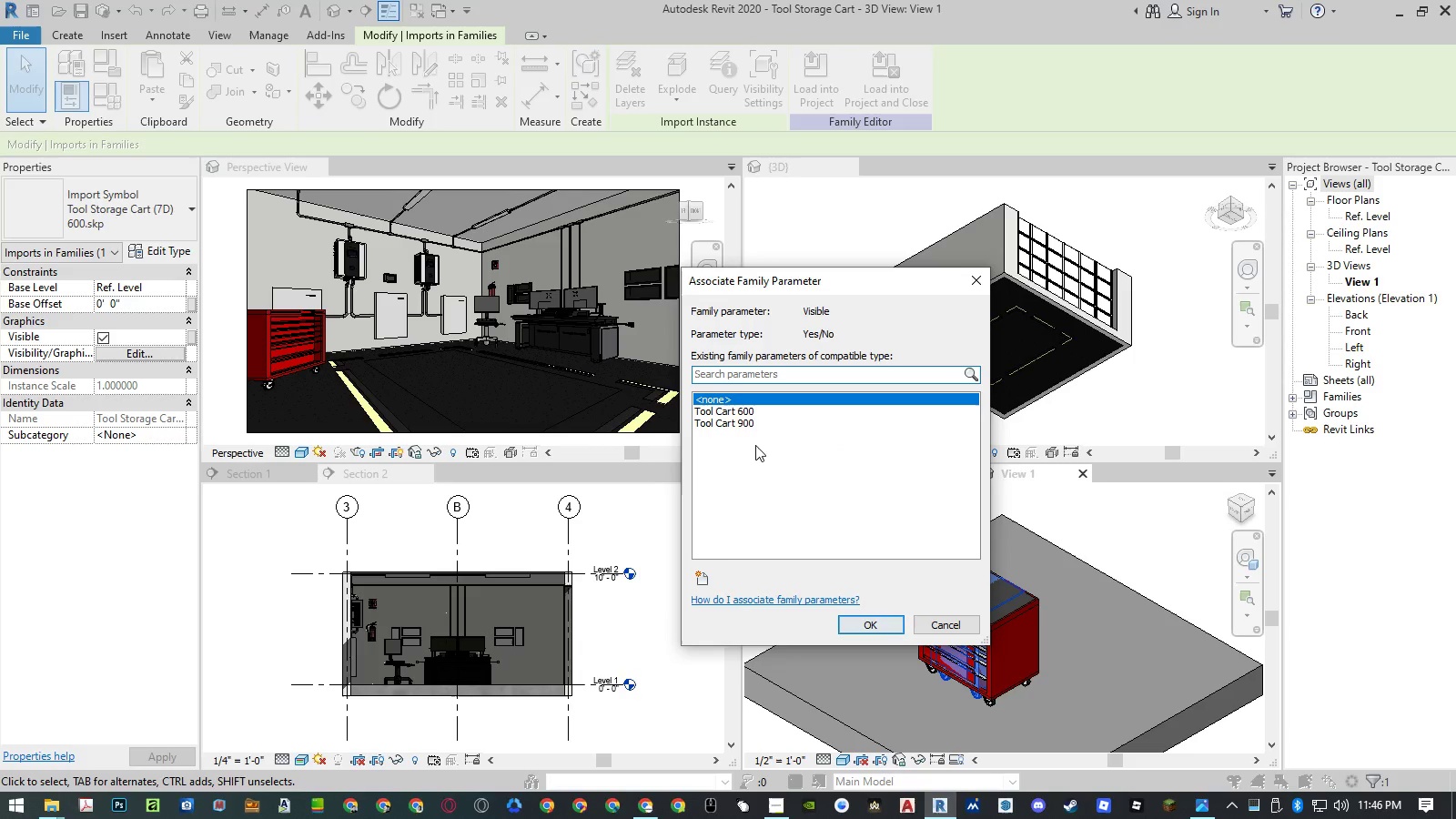 
left_click([748, 413])
 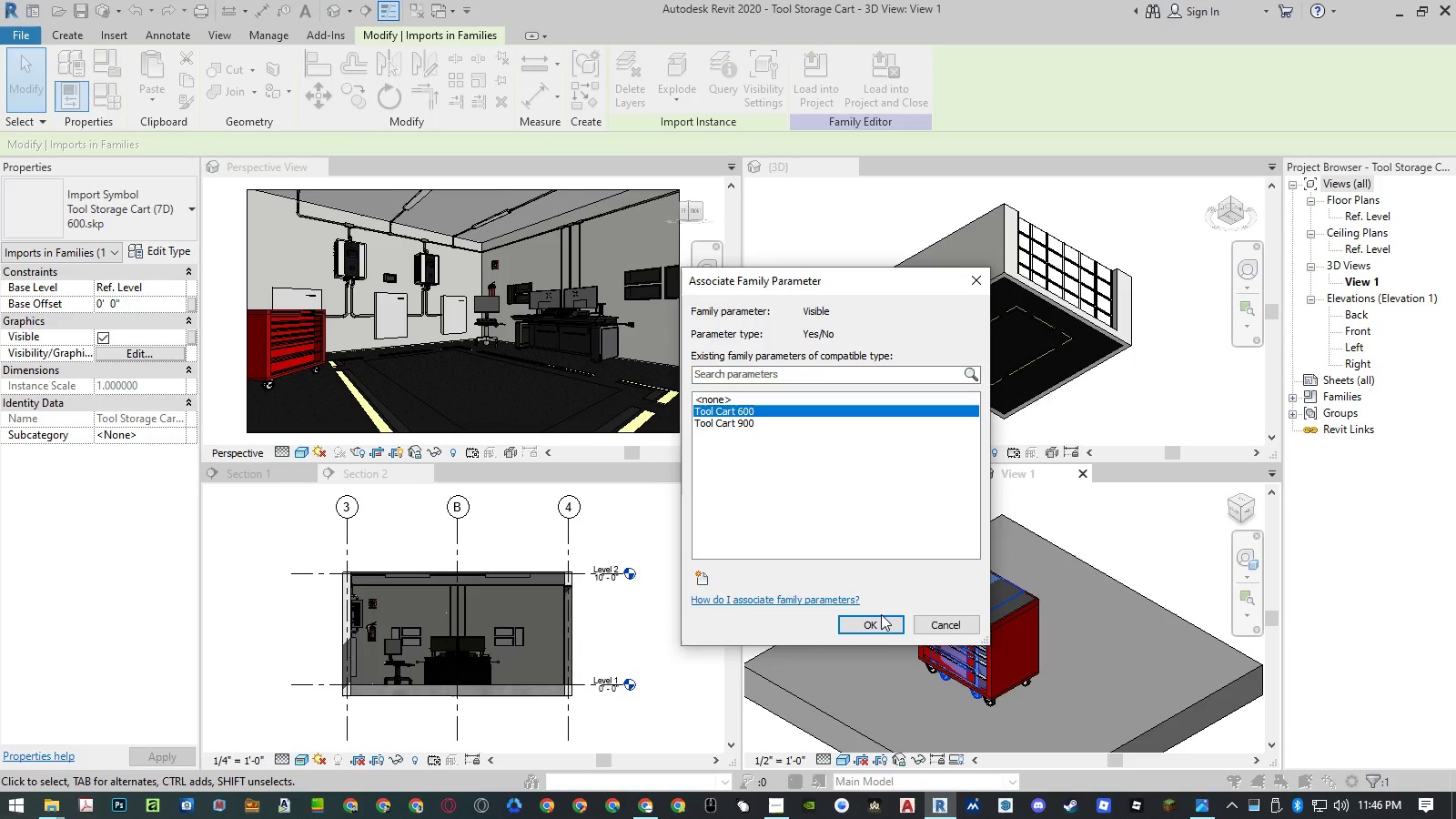 
left_click([881, 624])
 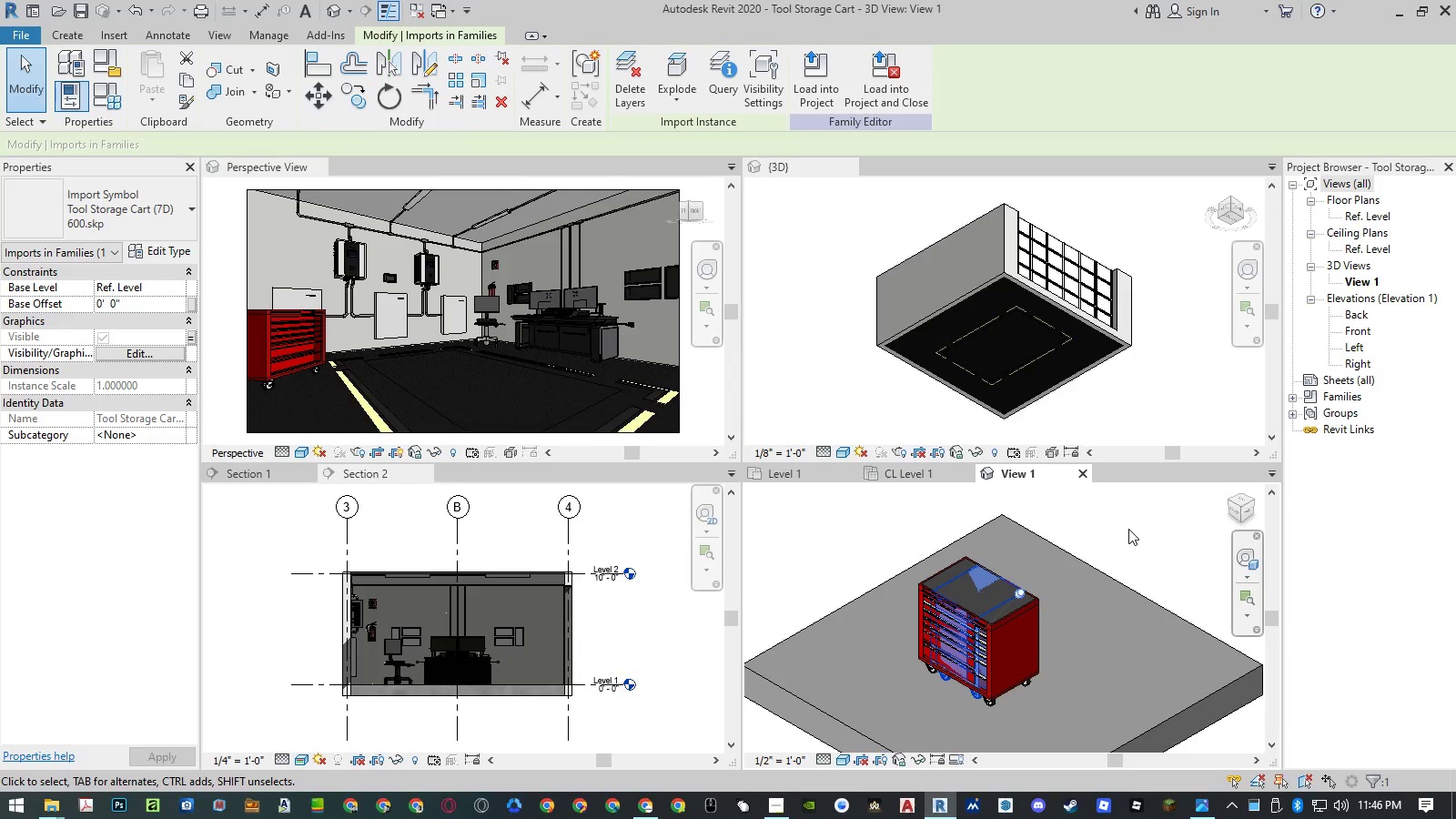 
left_click([1129, 529])
 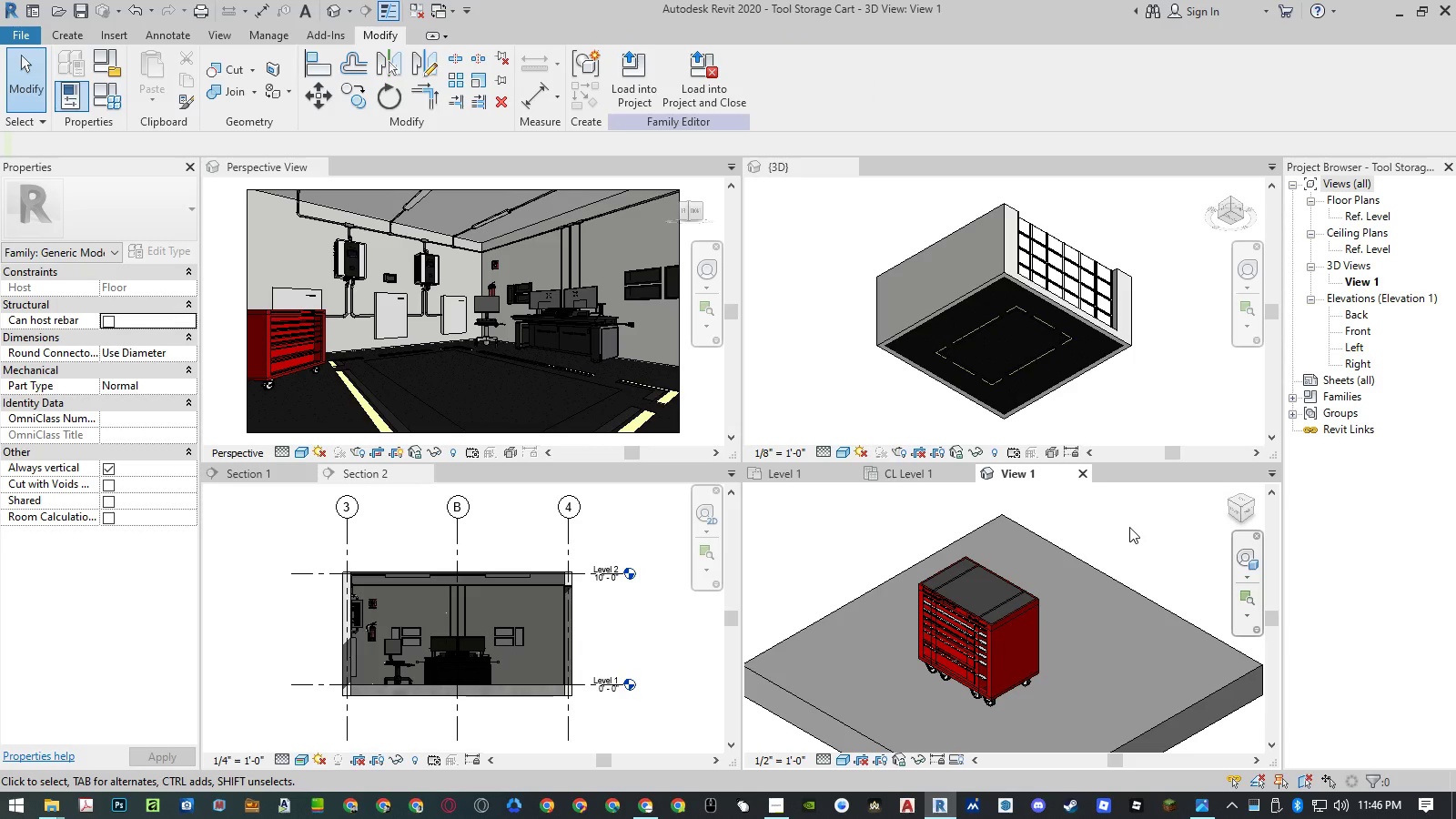 
double_click([1129, 527])
 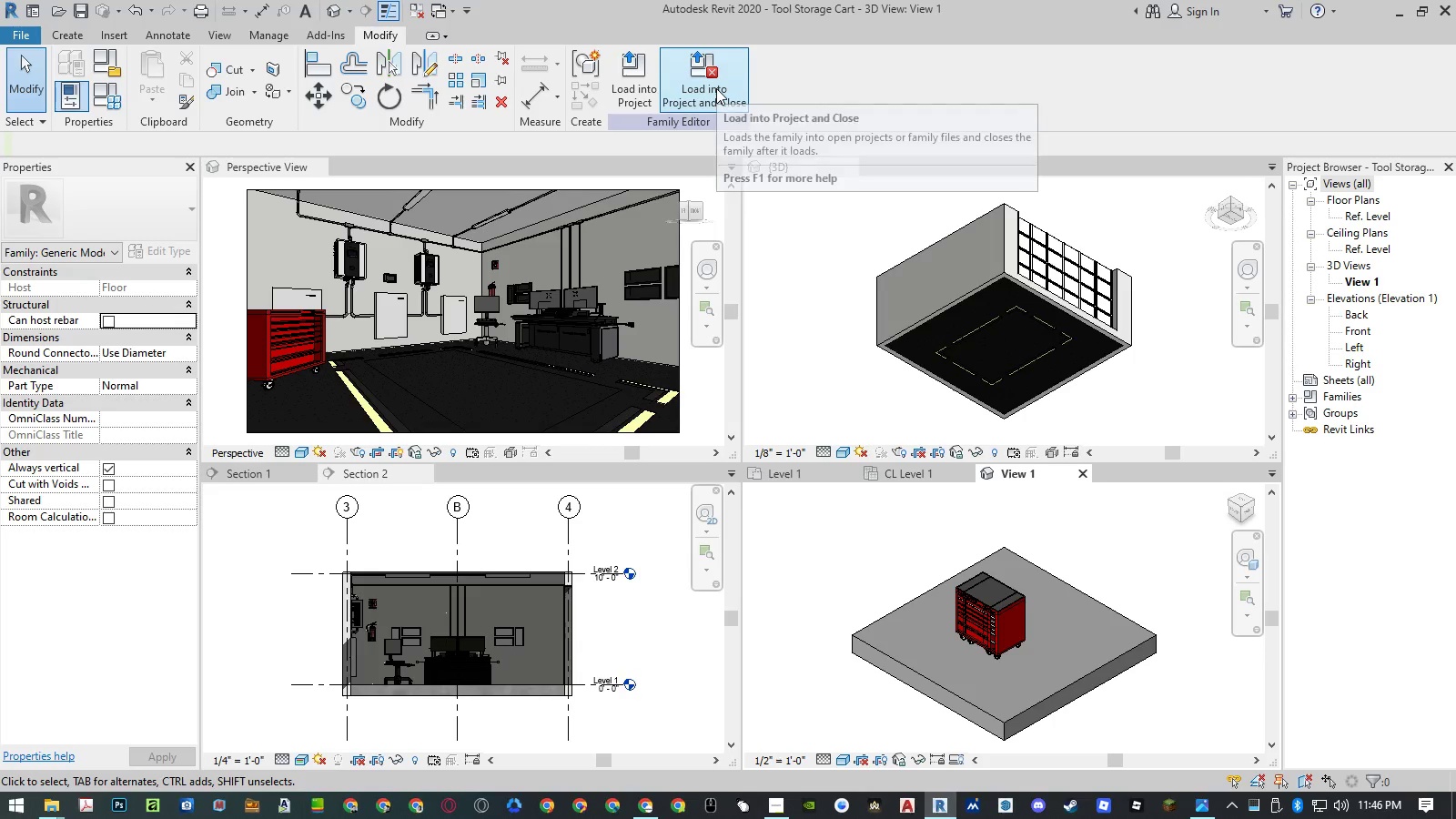 
left_click([716, 88])
 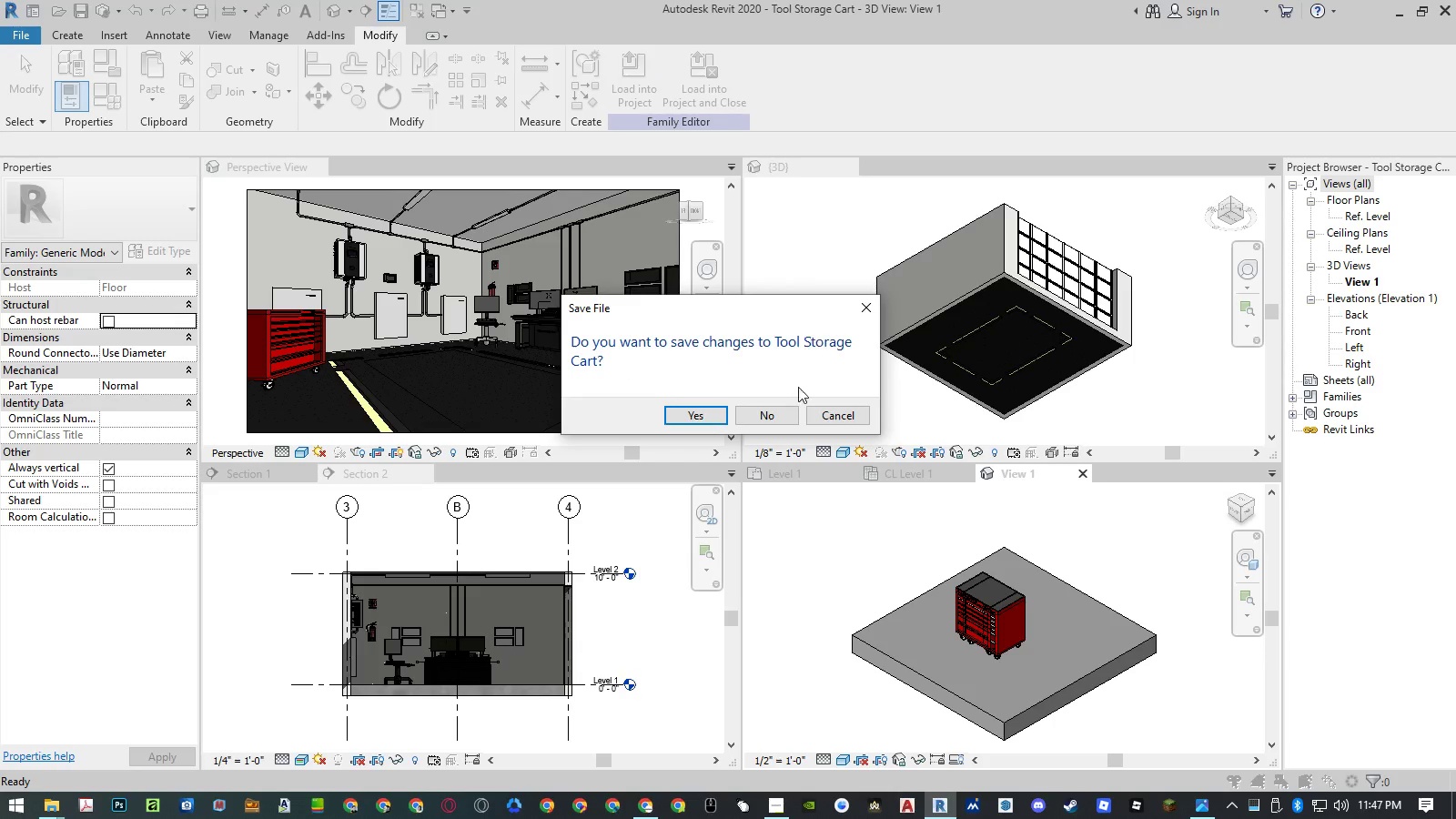 
left_click([713, 414])
 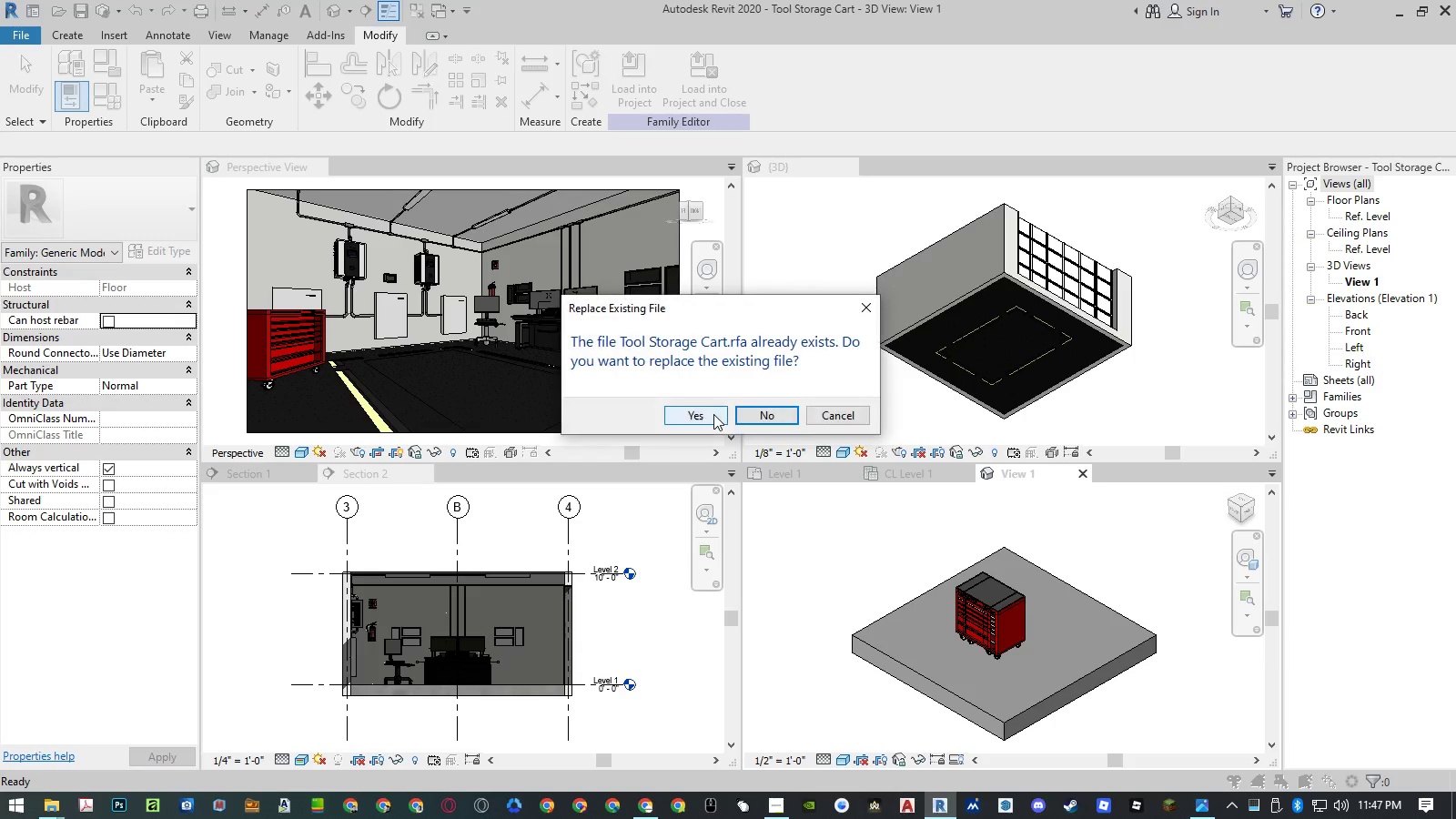 
left_click([713, 414])
 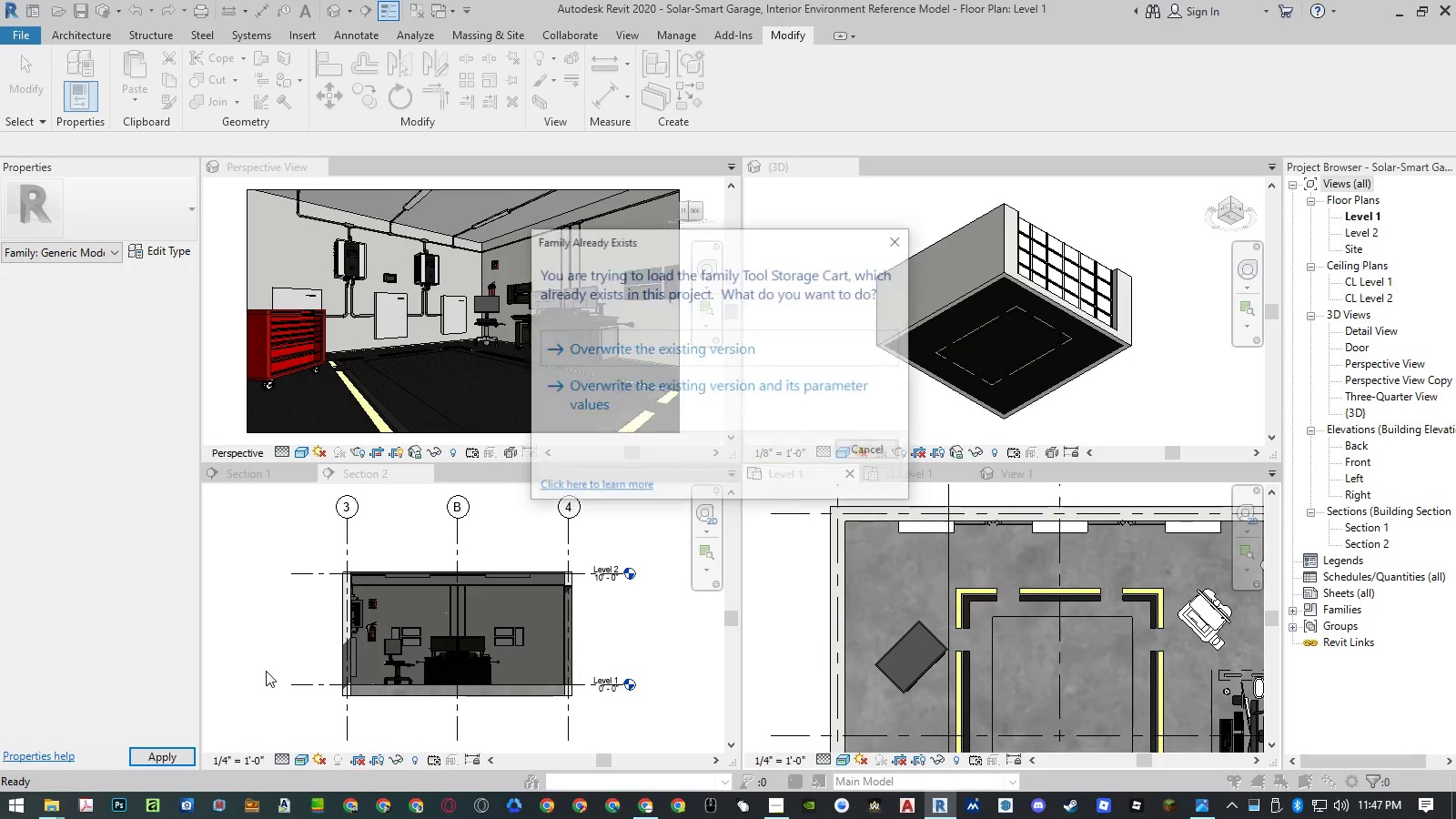 
left_click([687, 394])
 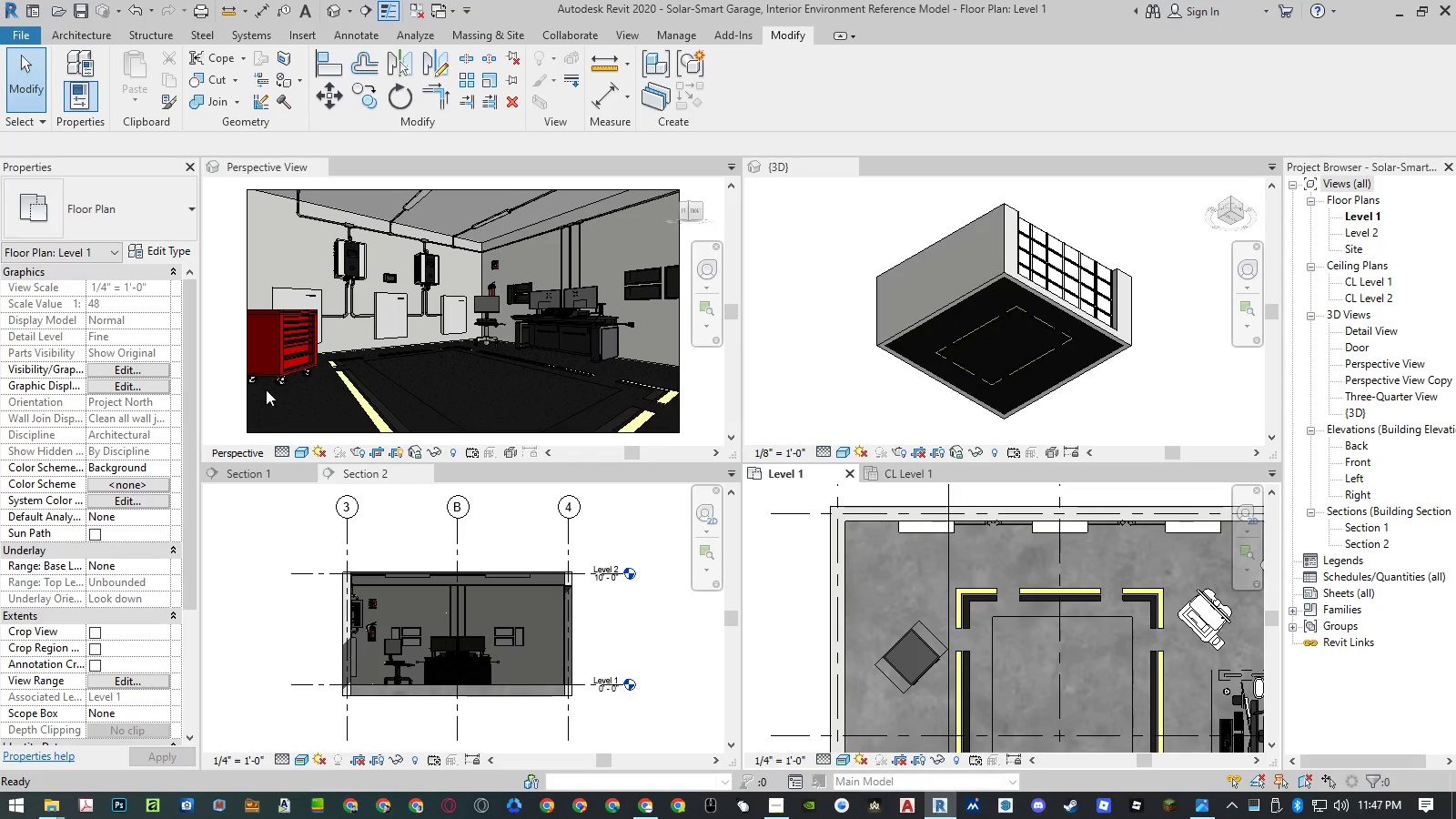 
wait(6.72)
 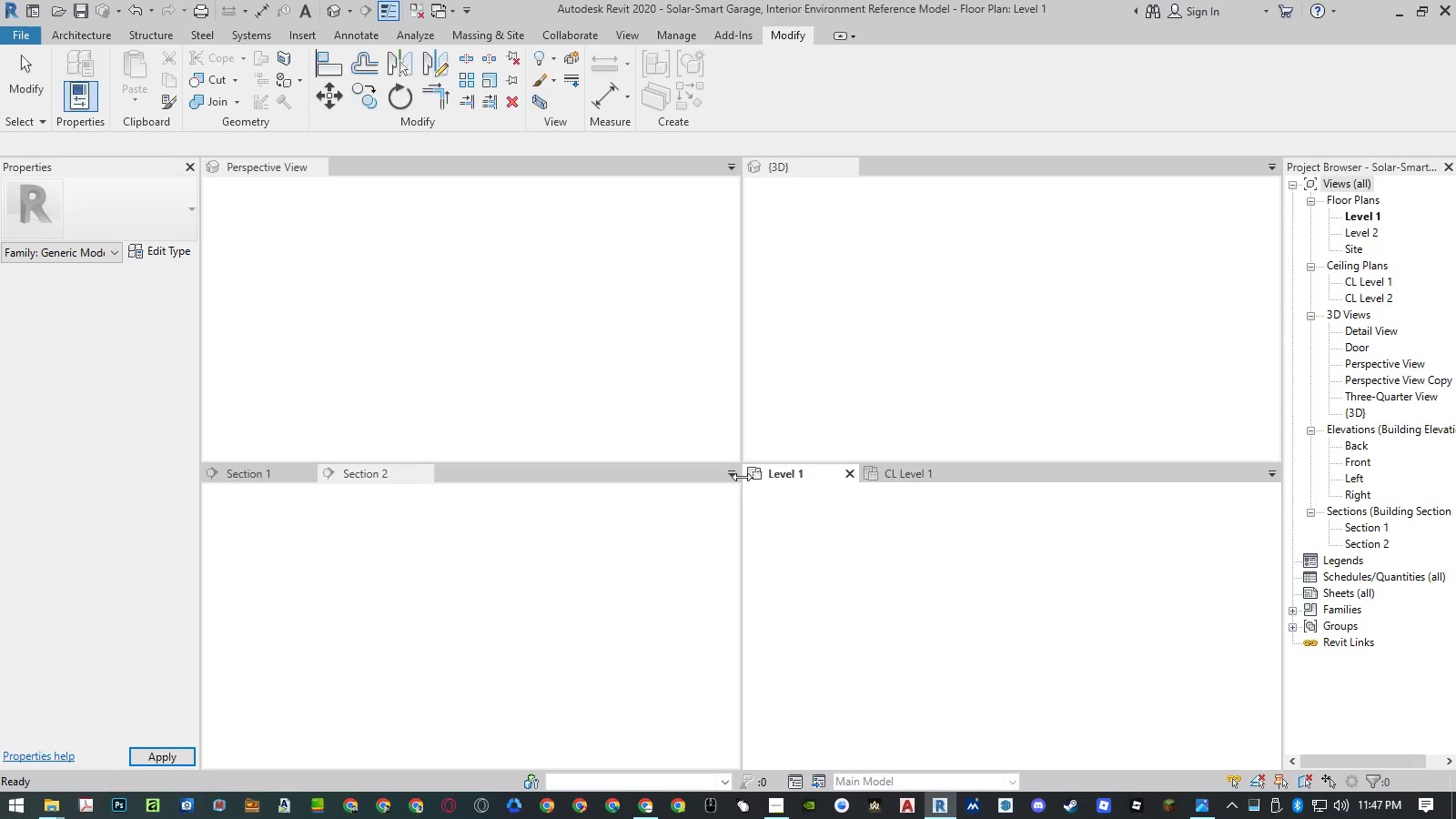 
left_click([911, 636])
 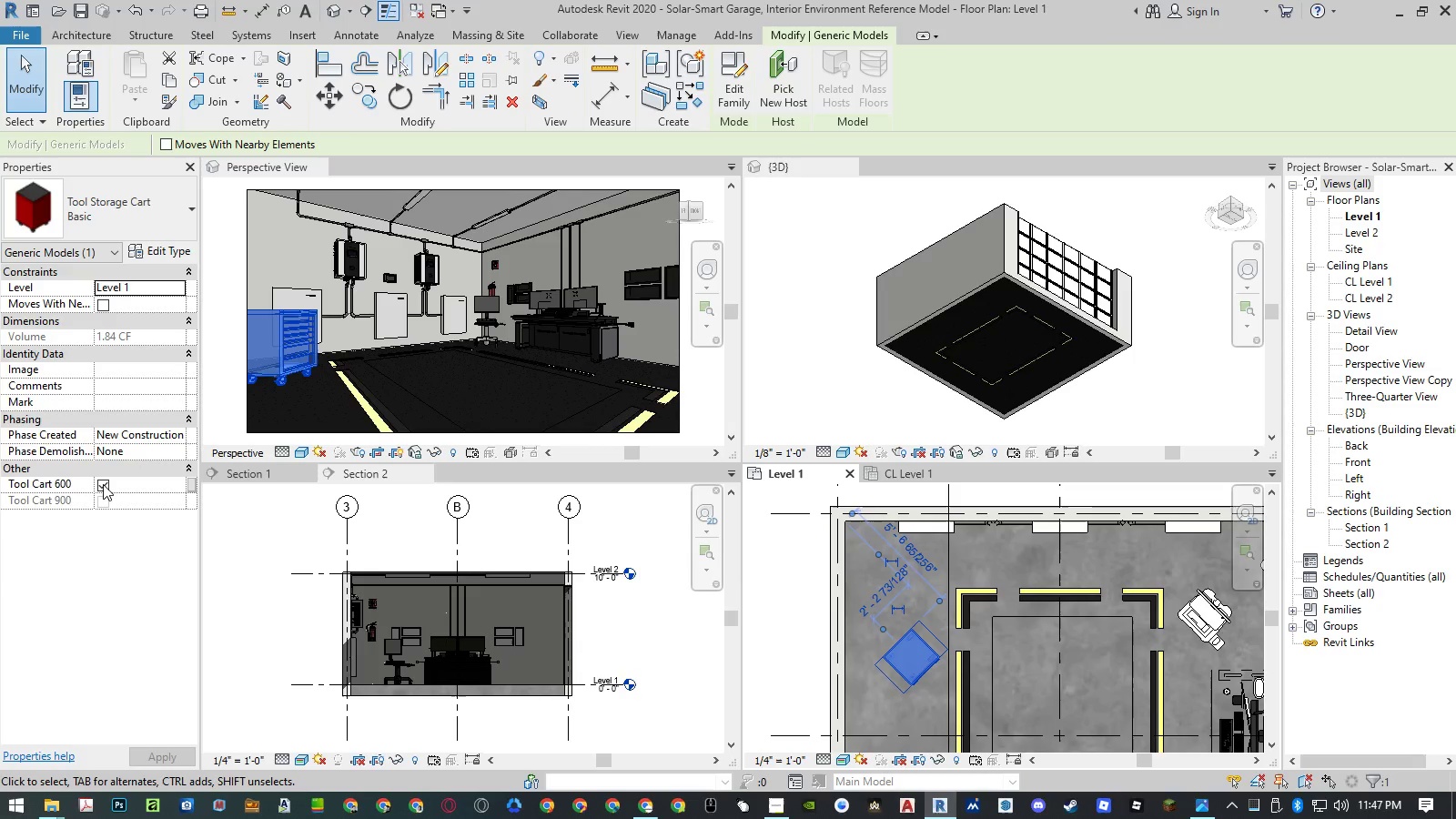 
wait(10.28)
 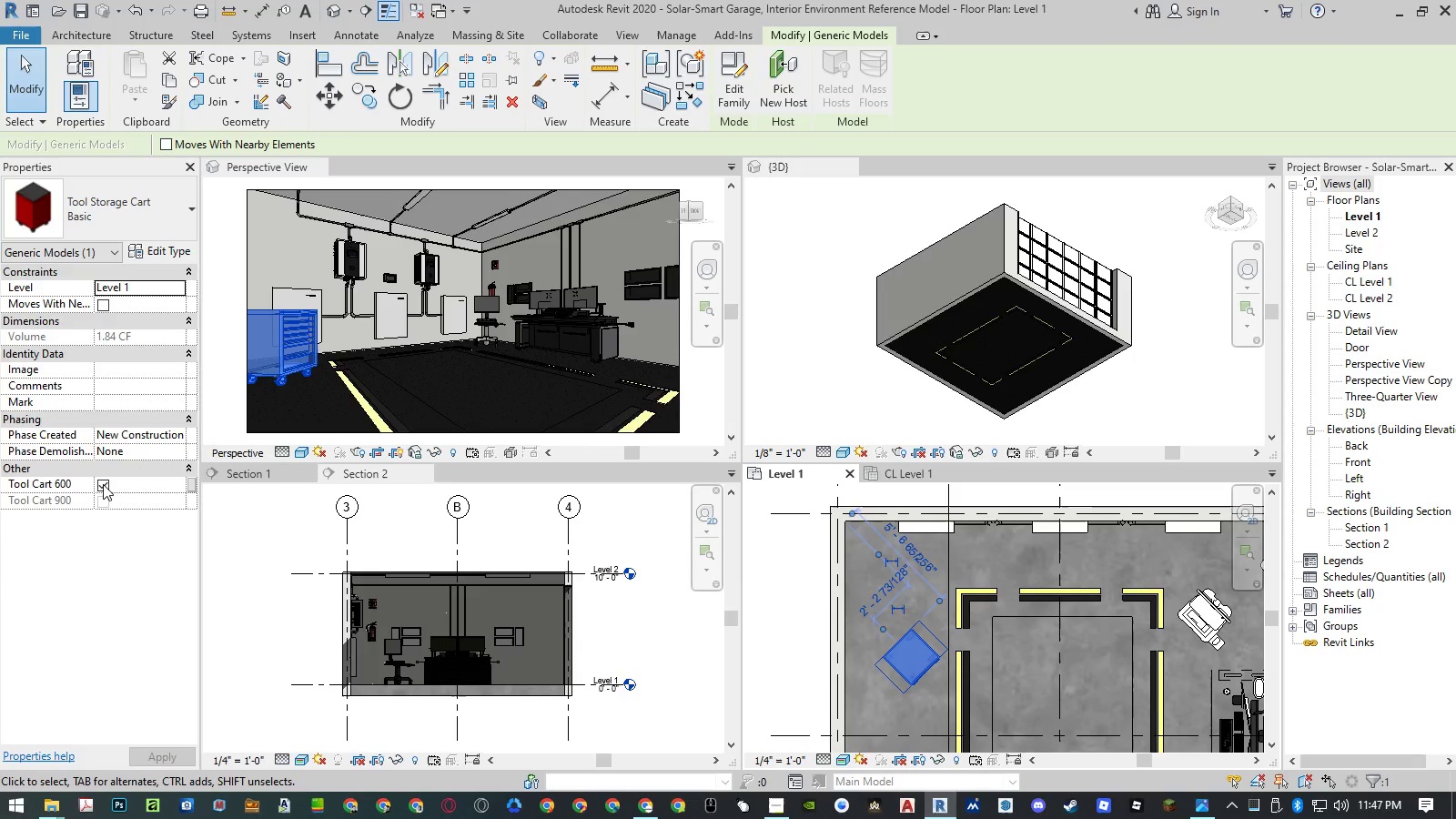 
left_click([103, 484])
 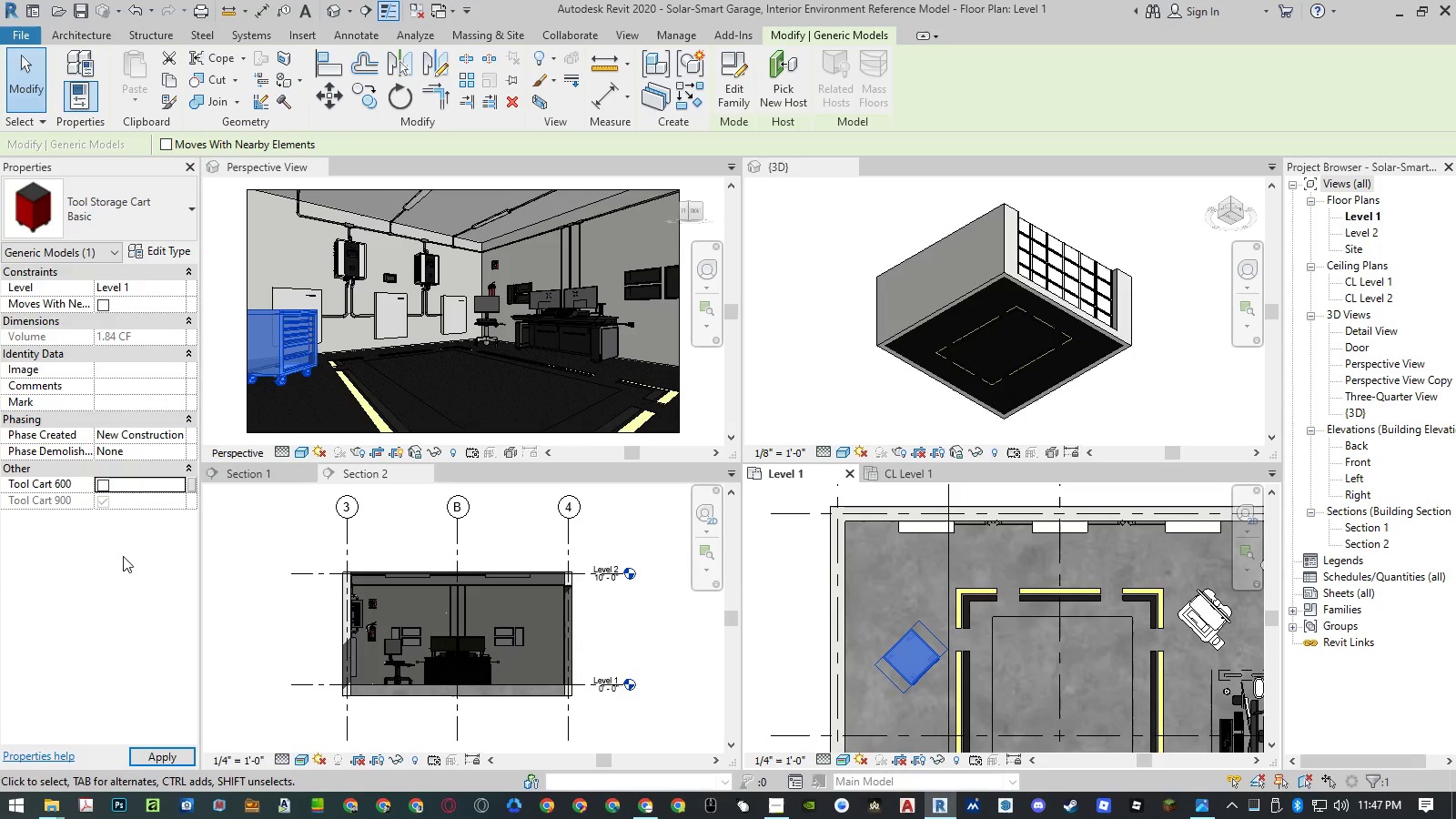 
left_click([123, 556])
 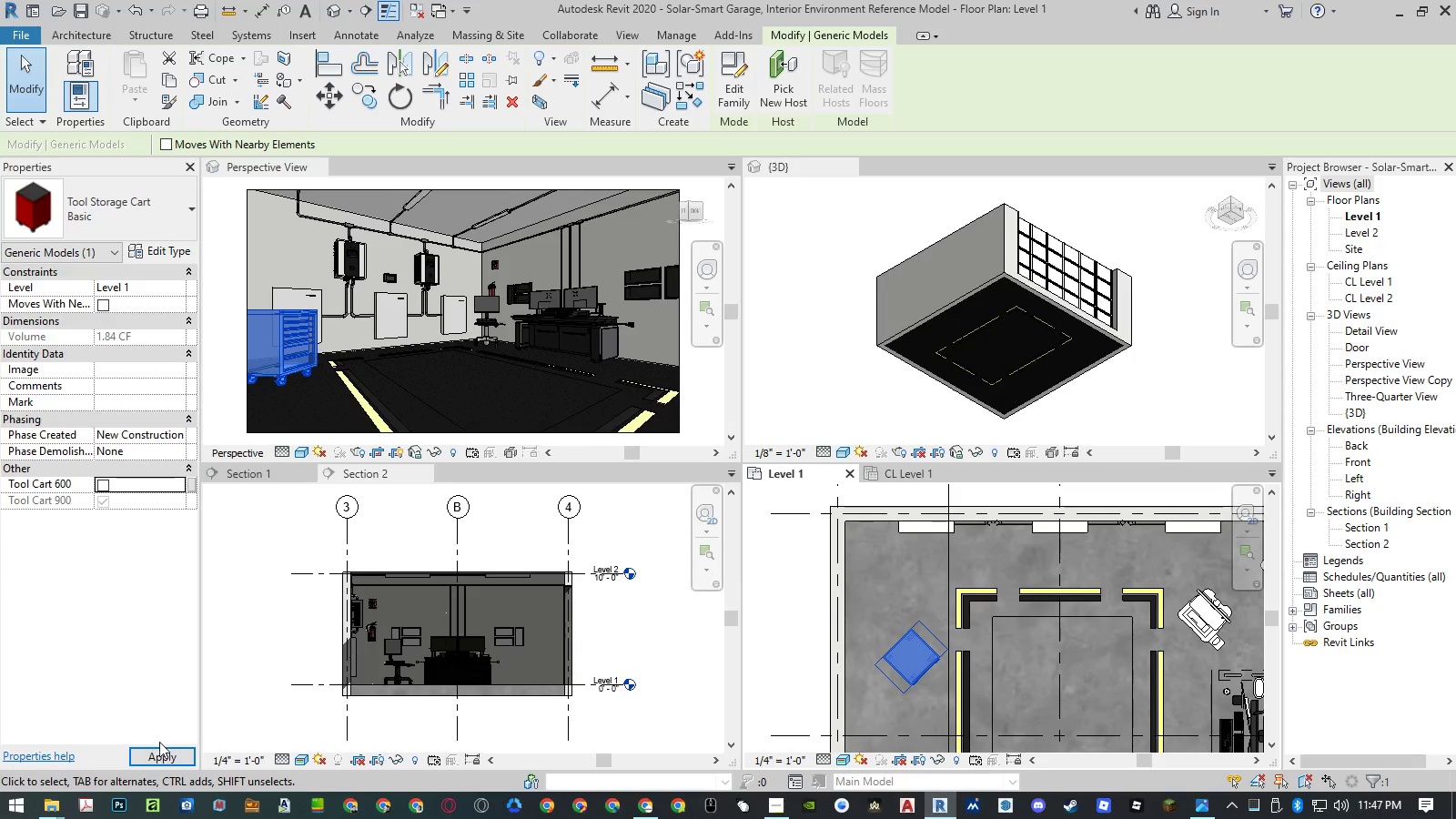 
left_click([159, 752])
 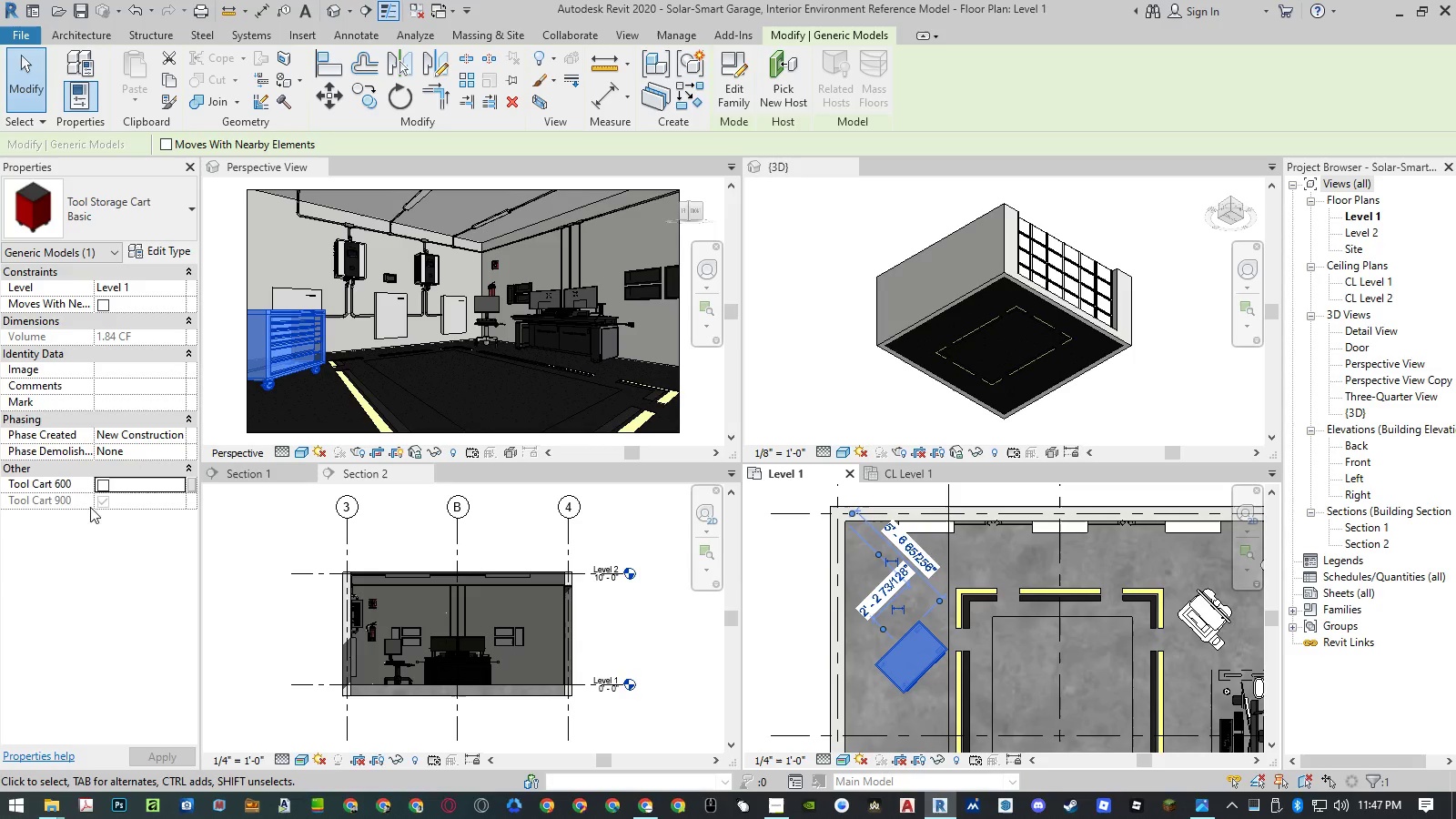 
left_click([100, 488])
 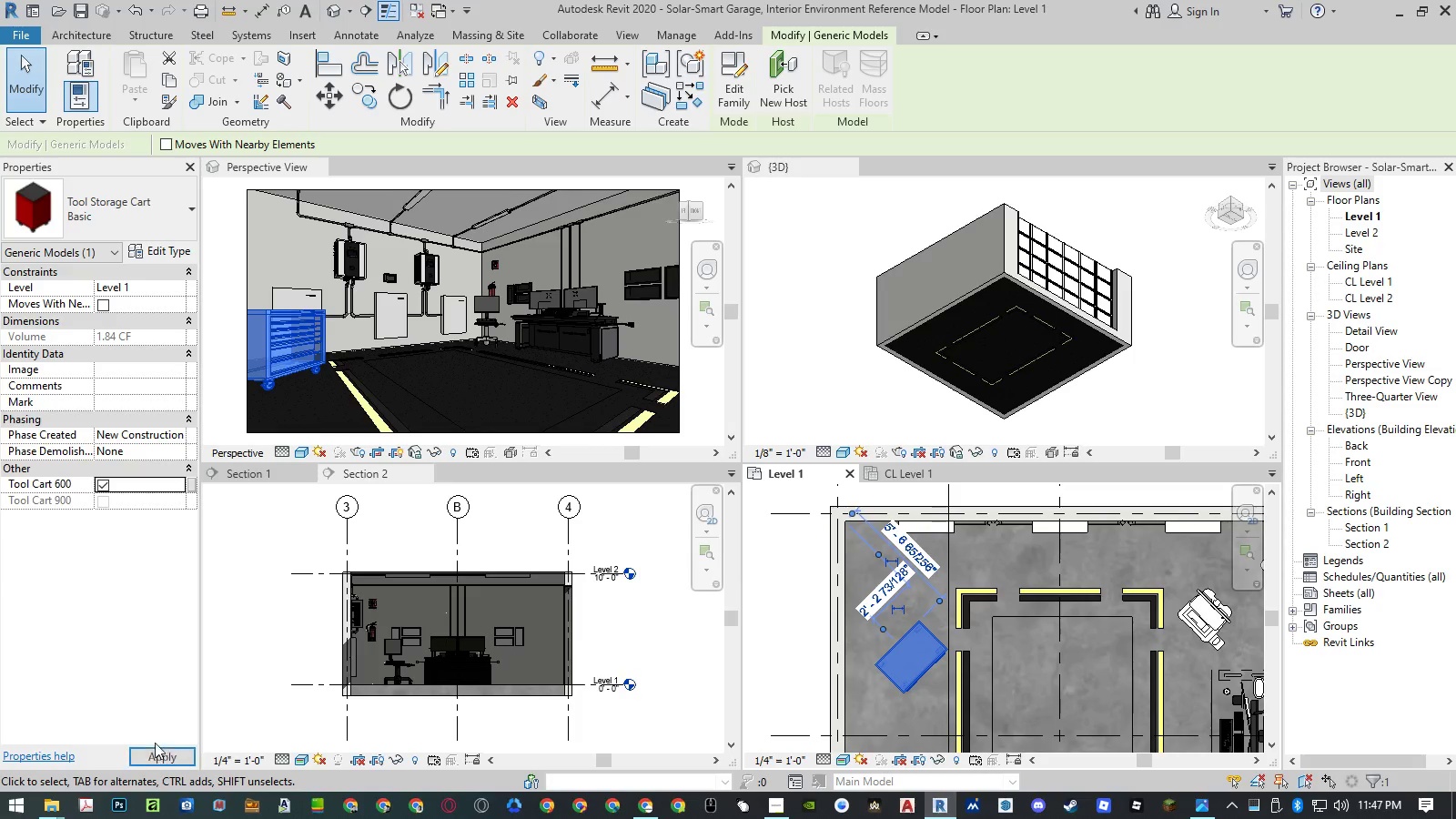 
left_click([155, 755])
 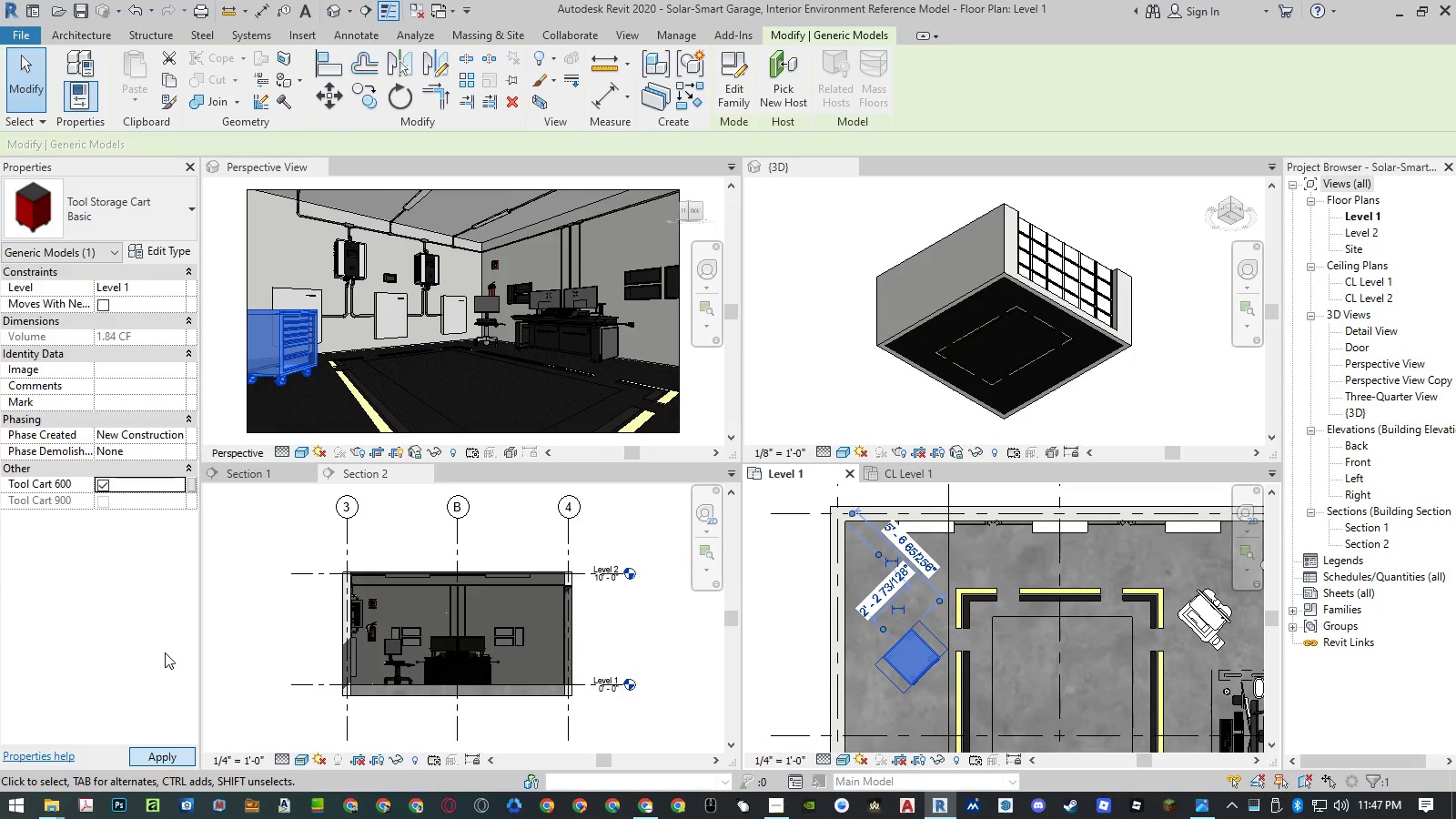 
left_click([165, 651])
 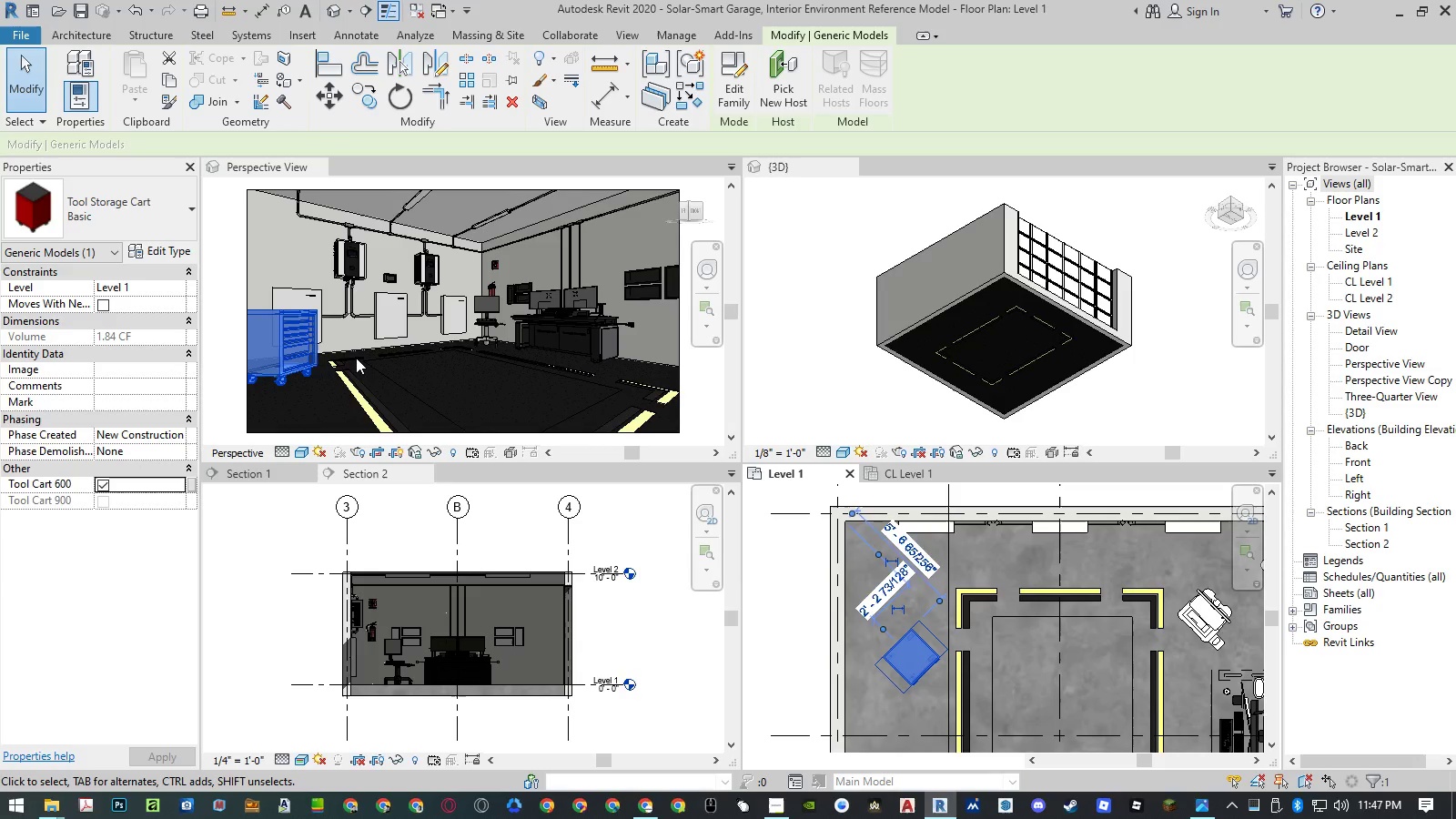 
left_click([354, 357])
 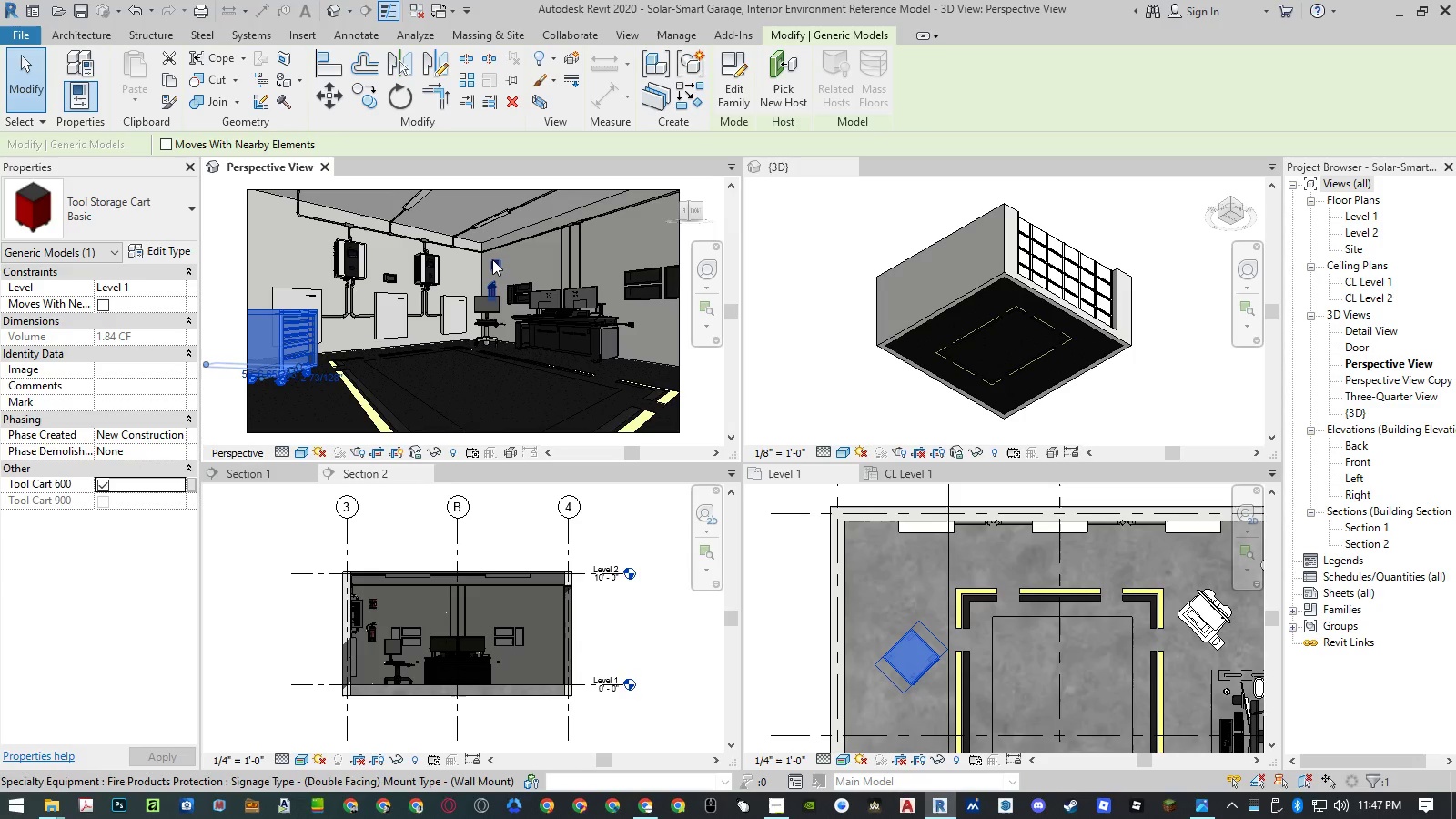 
left_click([480, 273])
 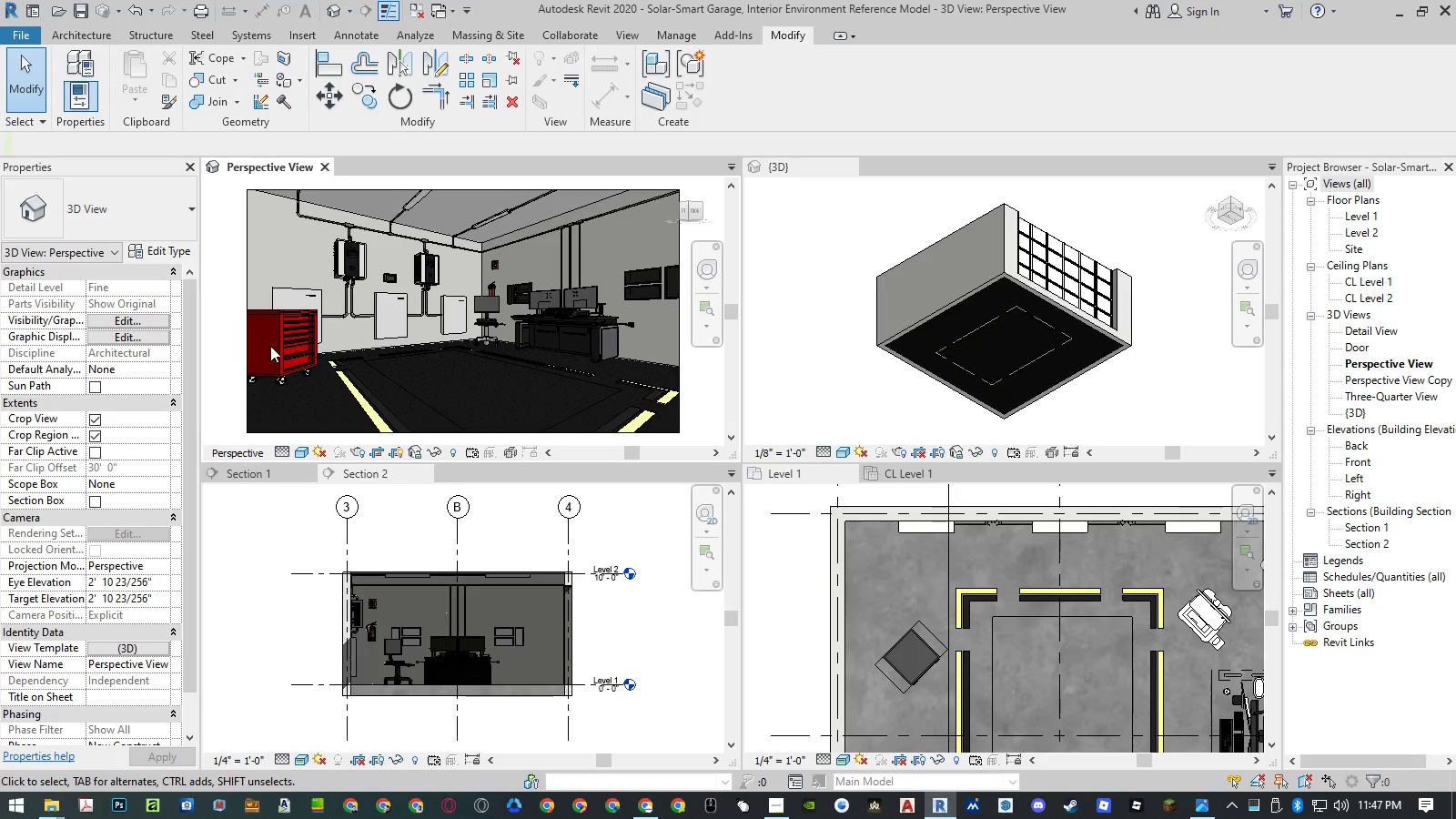 
scroll: coordinate [270, 333], scroll_direction: up, amount: 6.0
 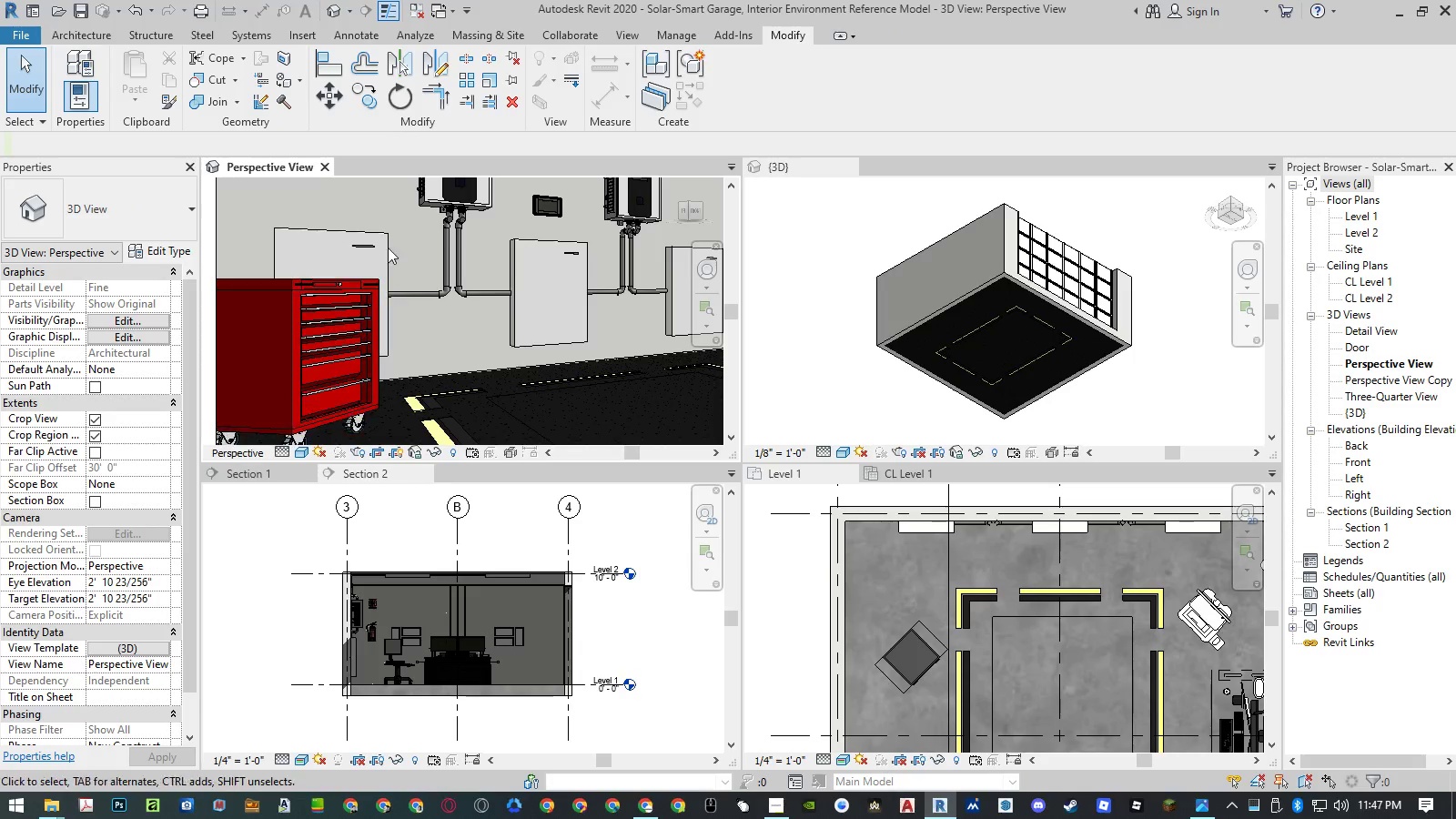 
scroll: coordinate [480, 227], scroll_direction: down, amount: 3.0
 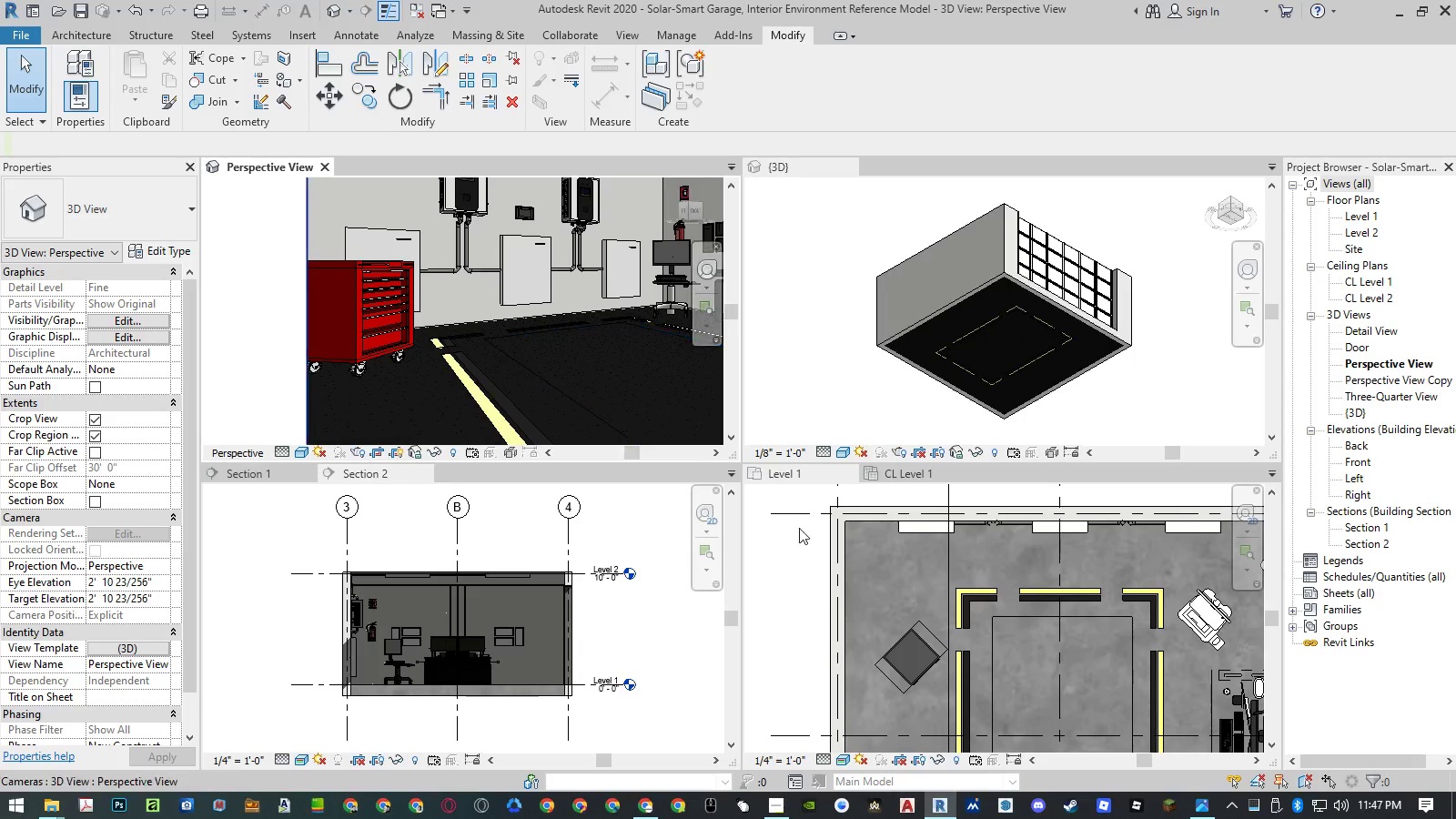 
left_click([925, 646])
 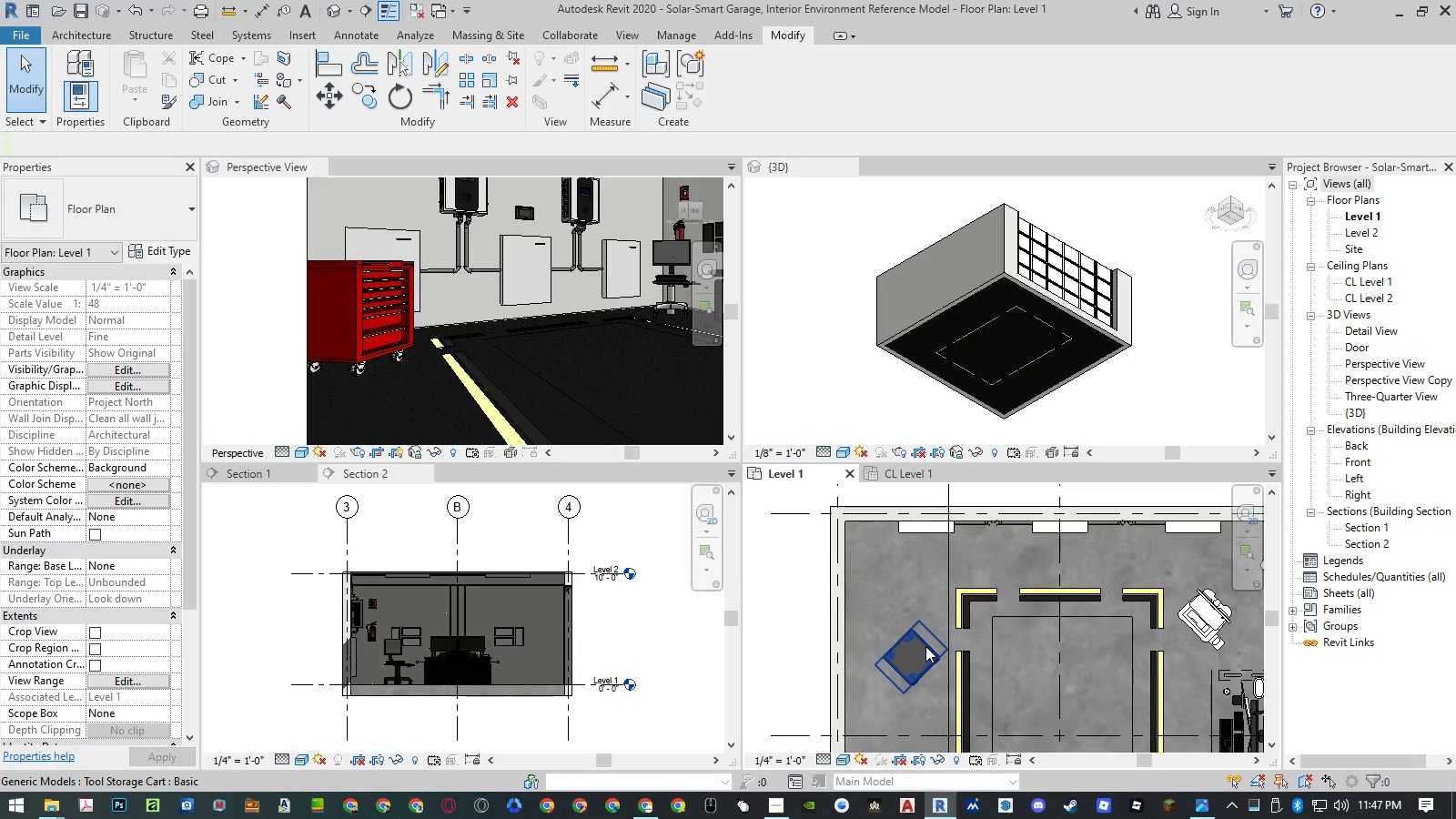 
left_click([925, 646])
 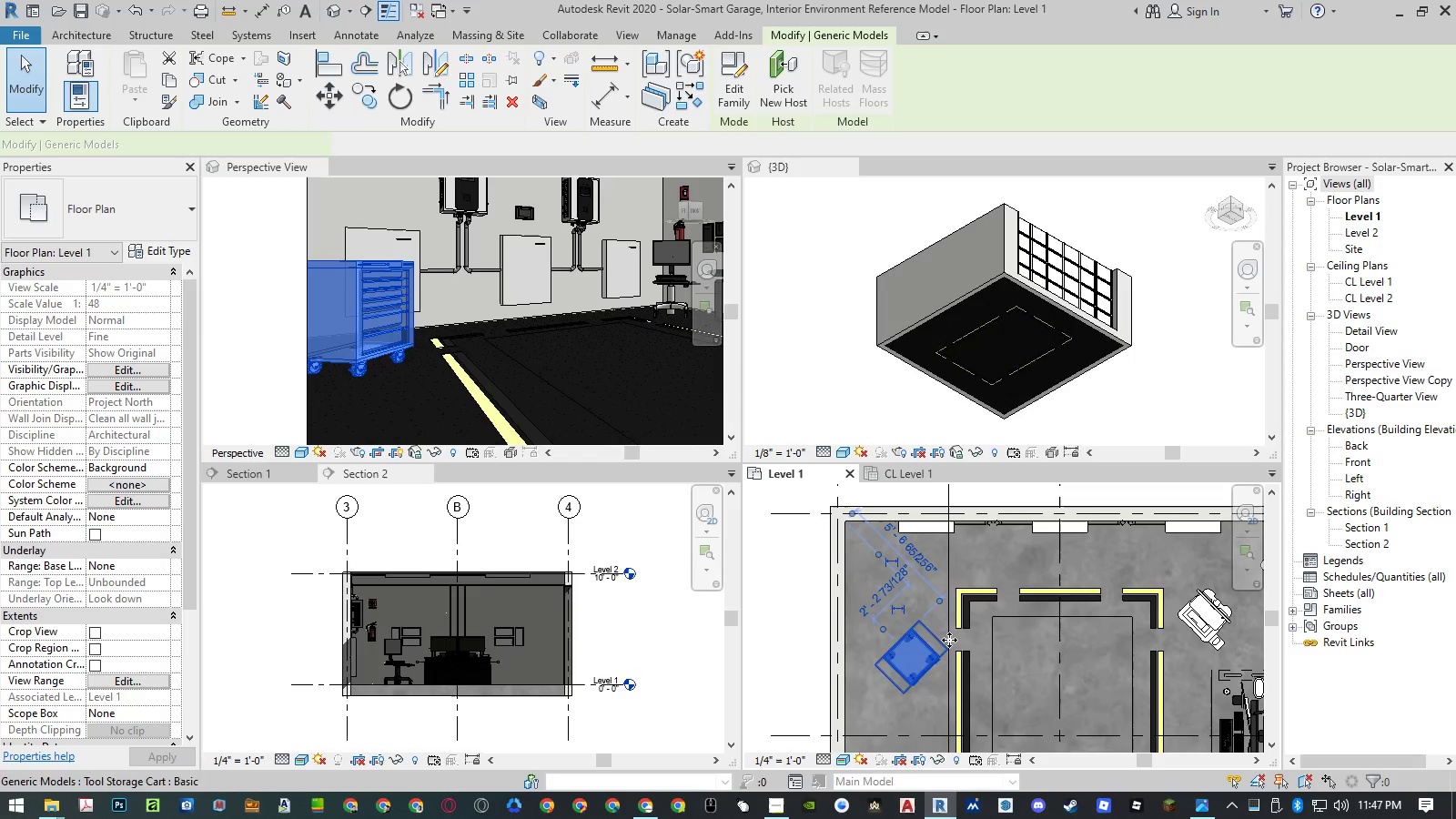 
type(ro)
 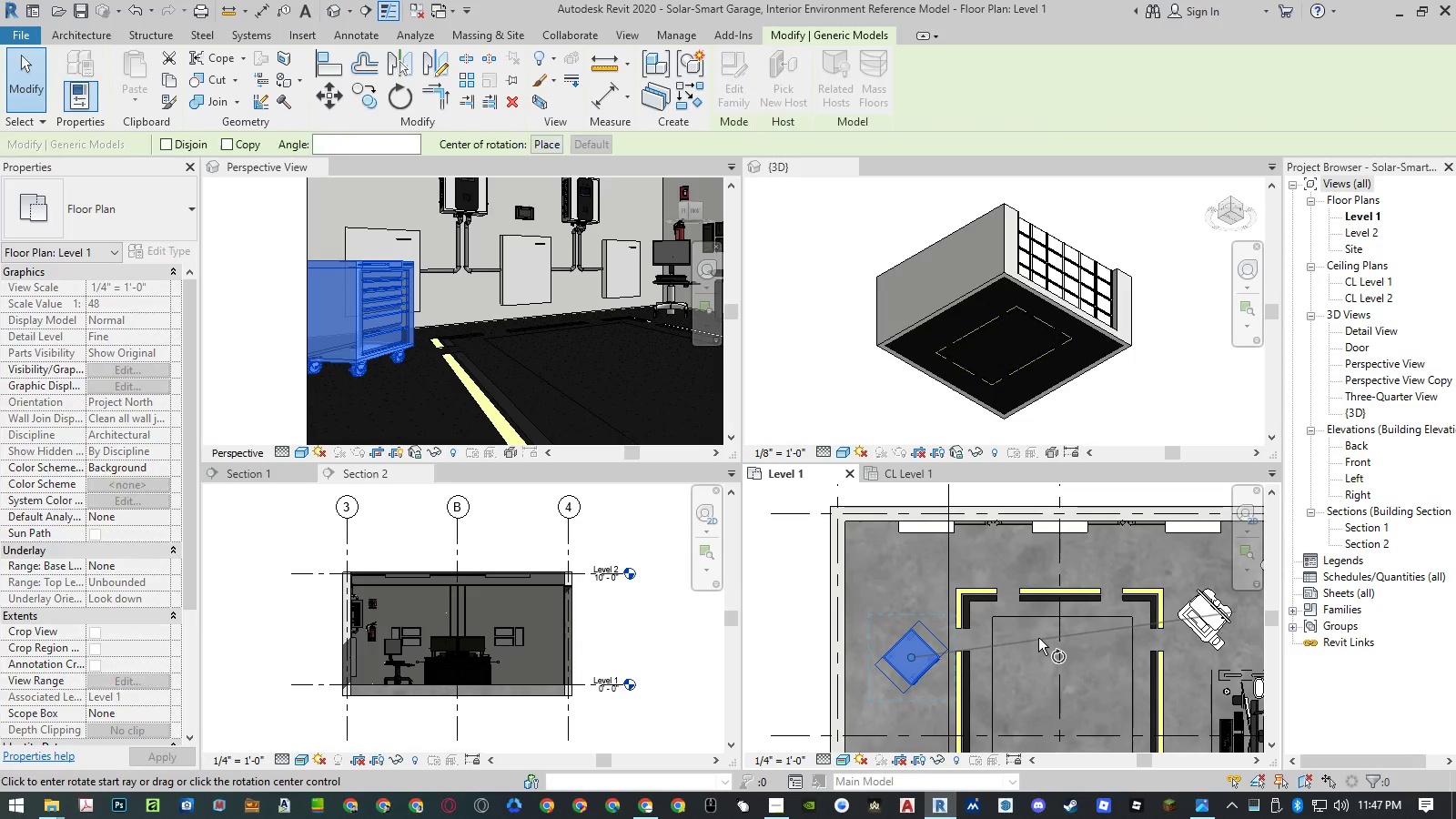 
left_click([1038, 634])
 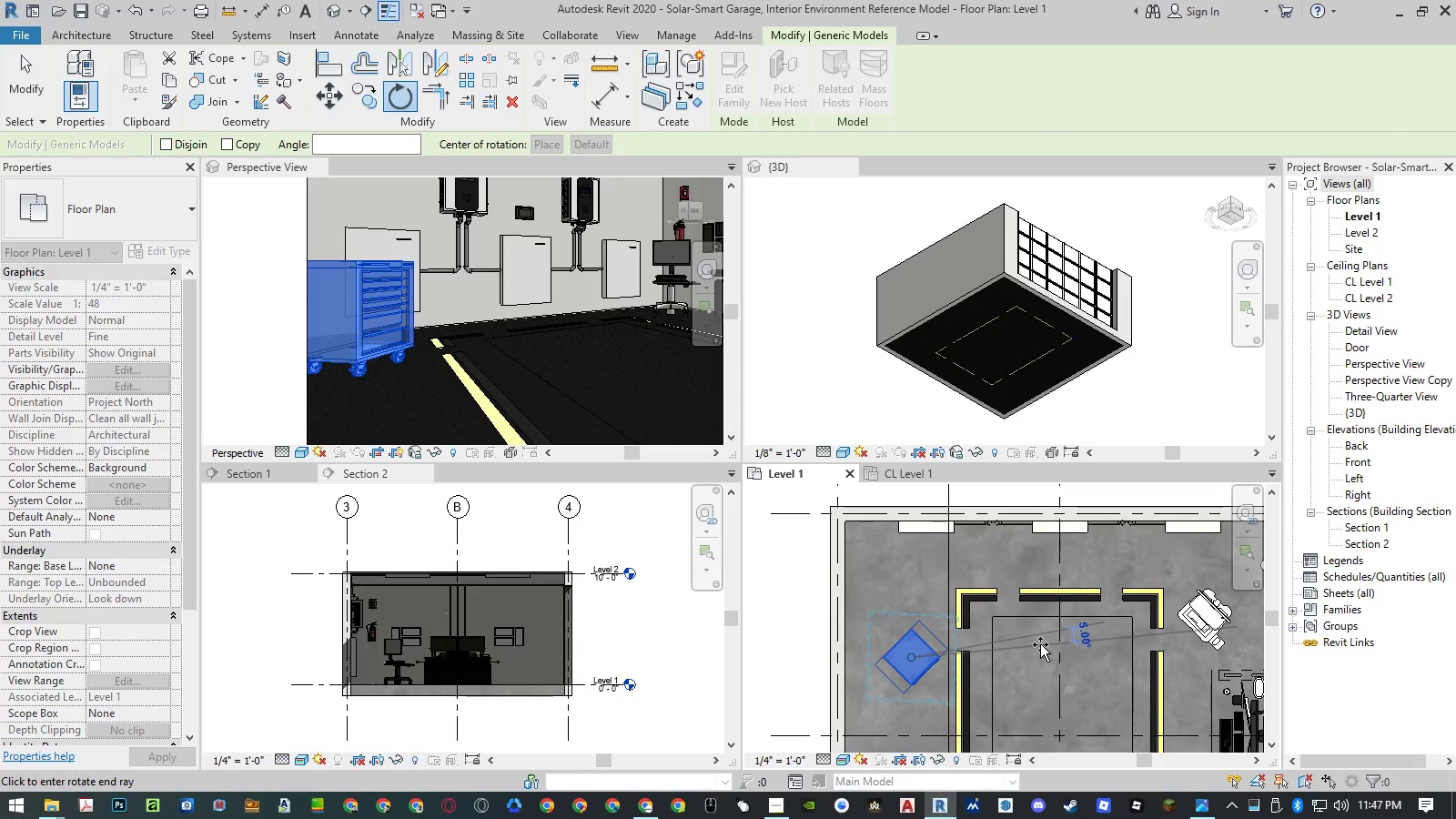 
key(Numpad1)
 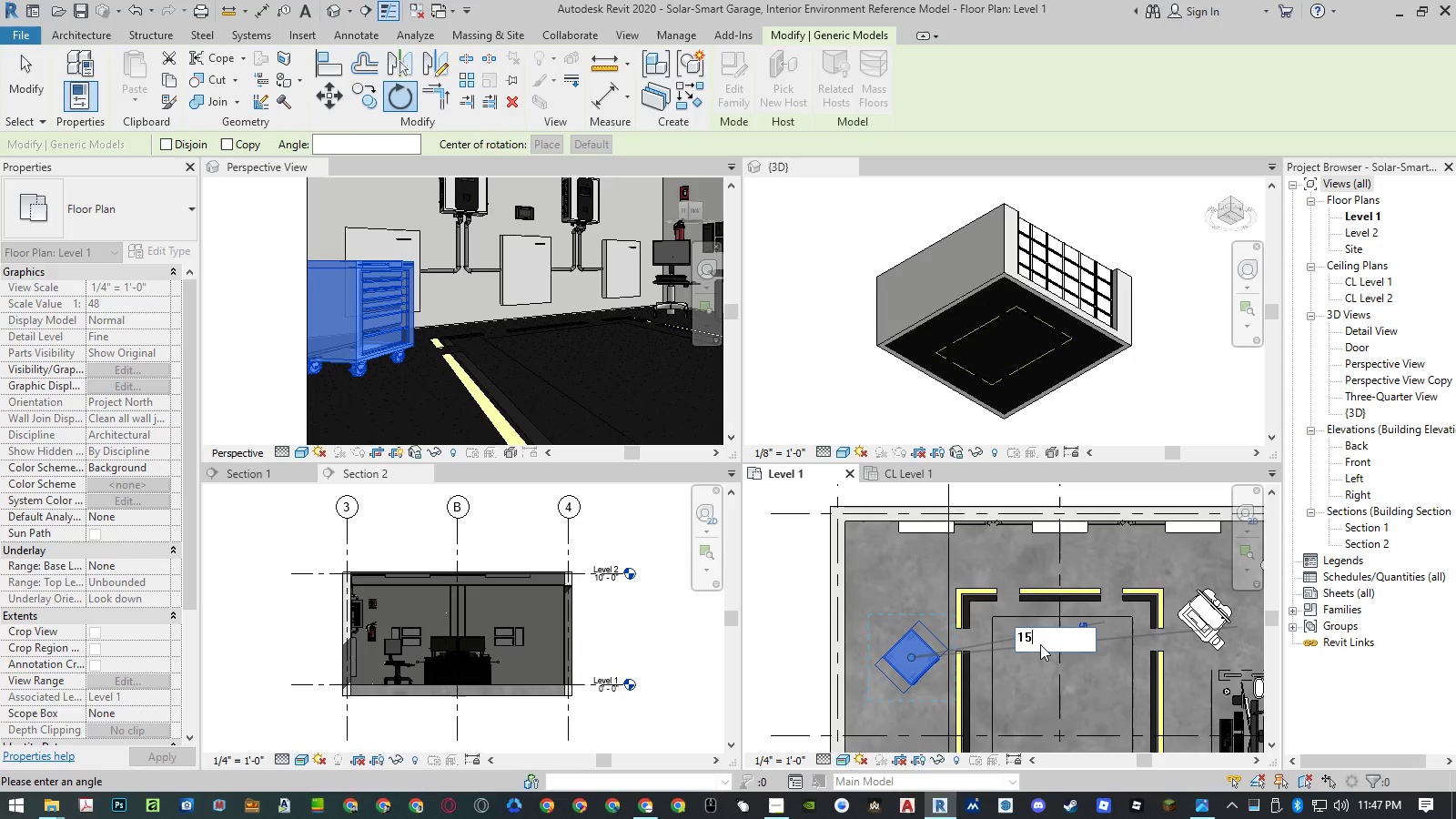 
key(Numpad5)
 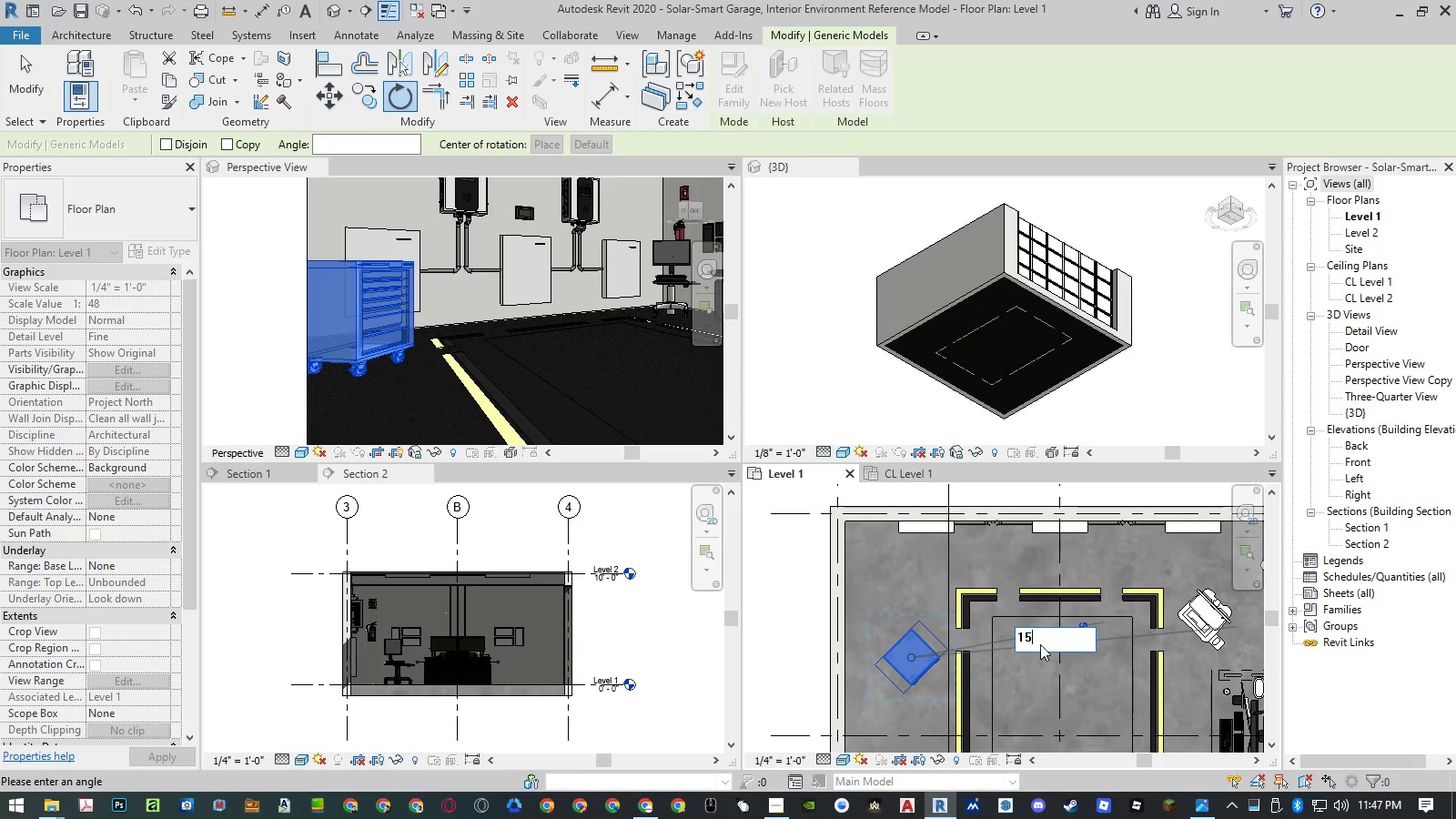 
key(NumpadEnter)
 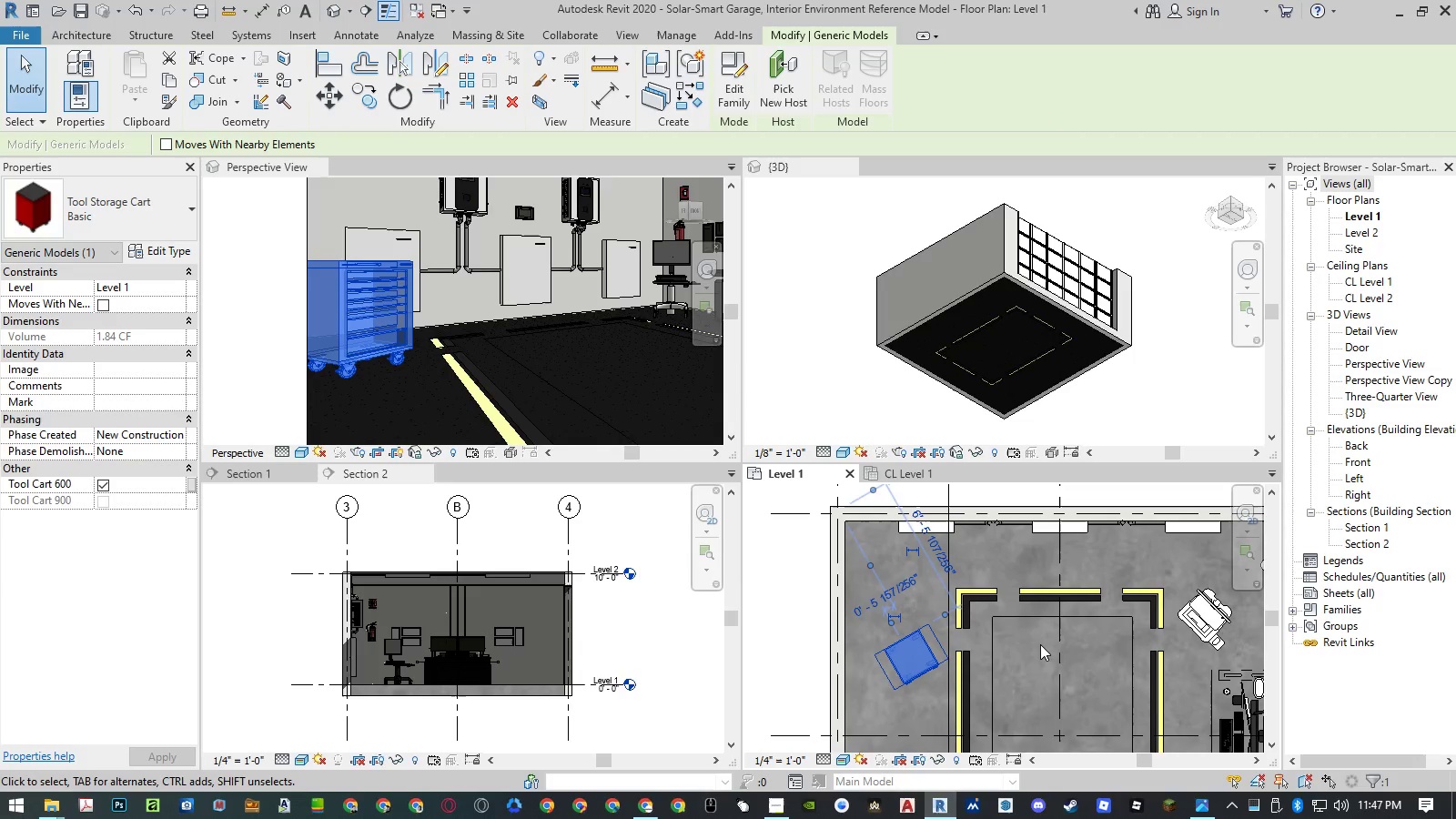 
key(Escape)
 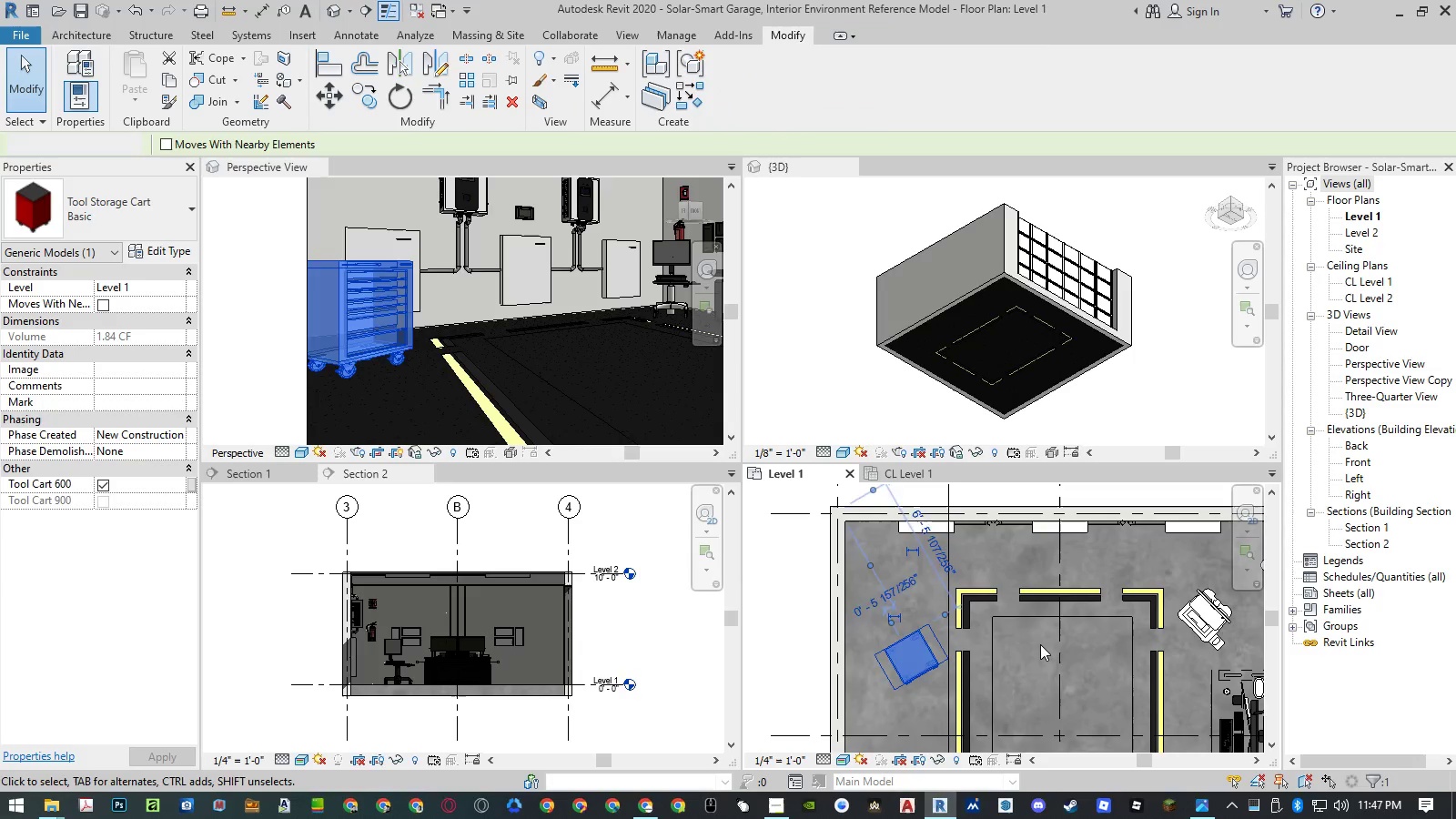 
key(Escape)
 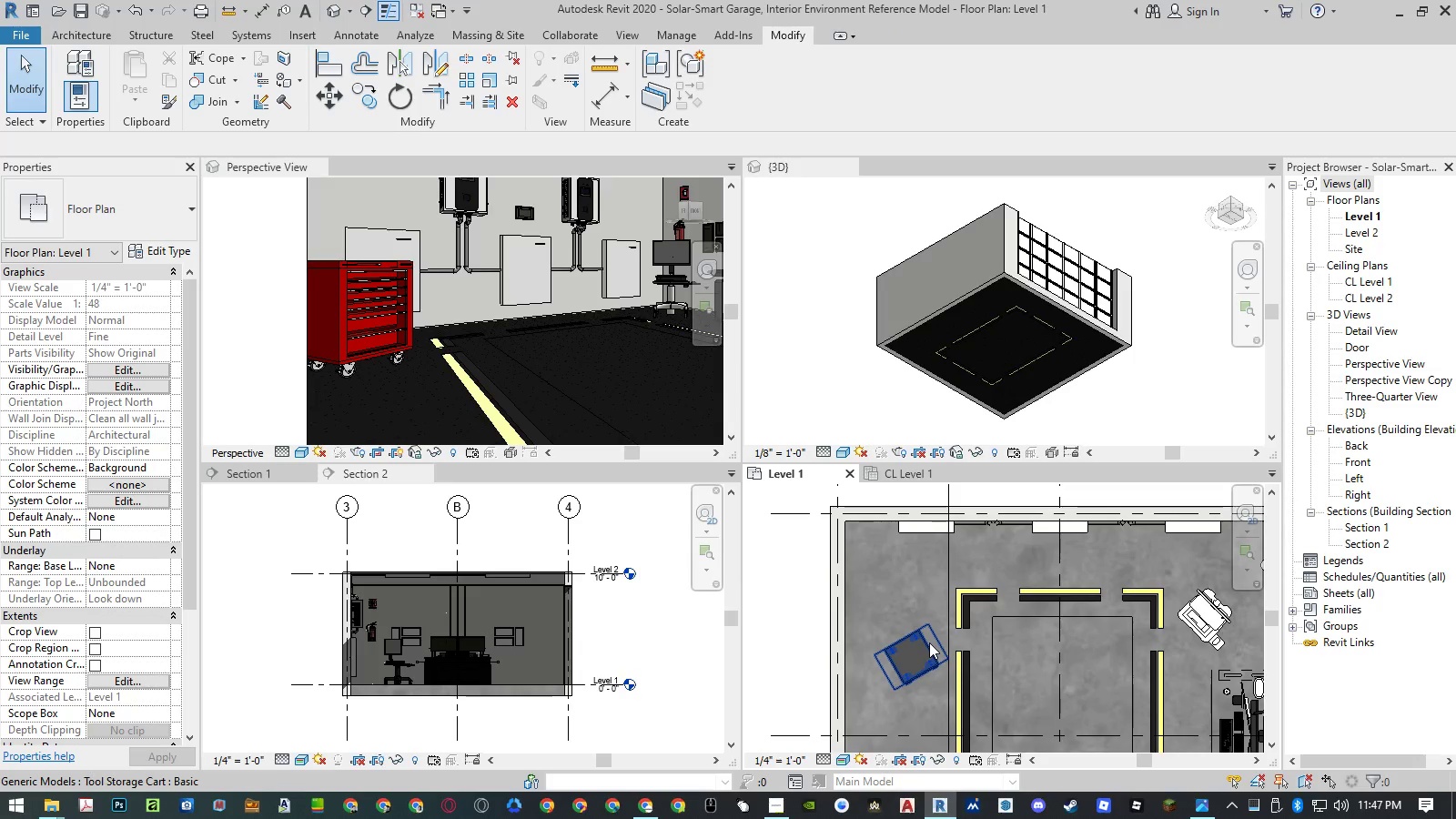 
left_click([929, 642])
 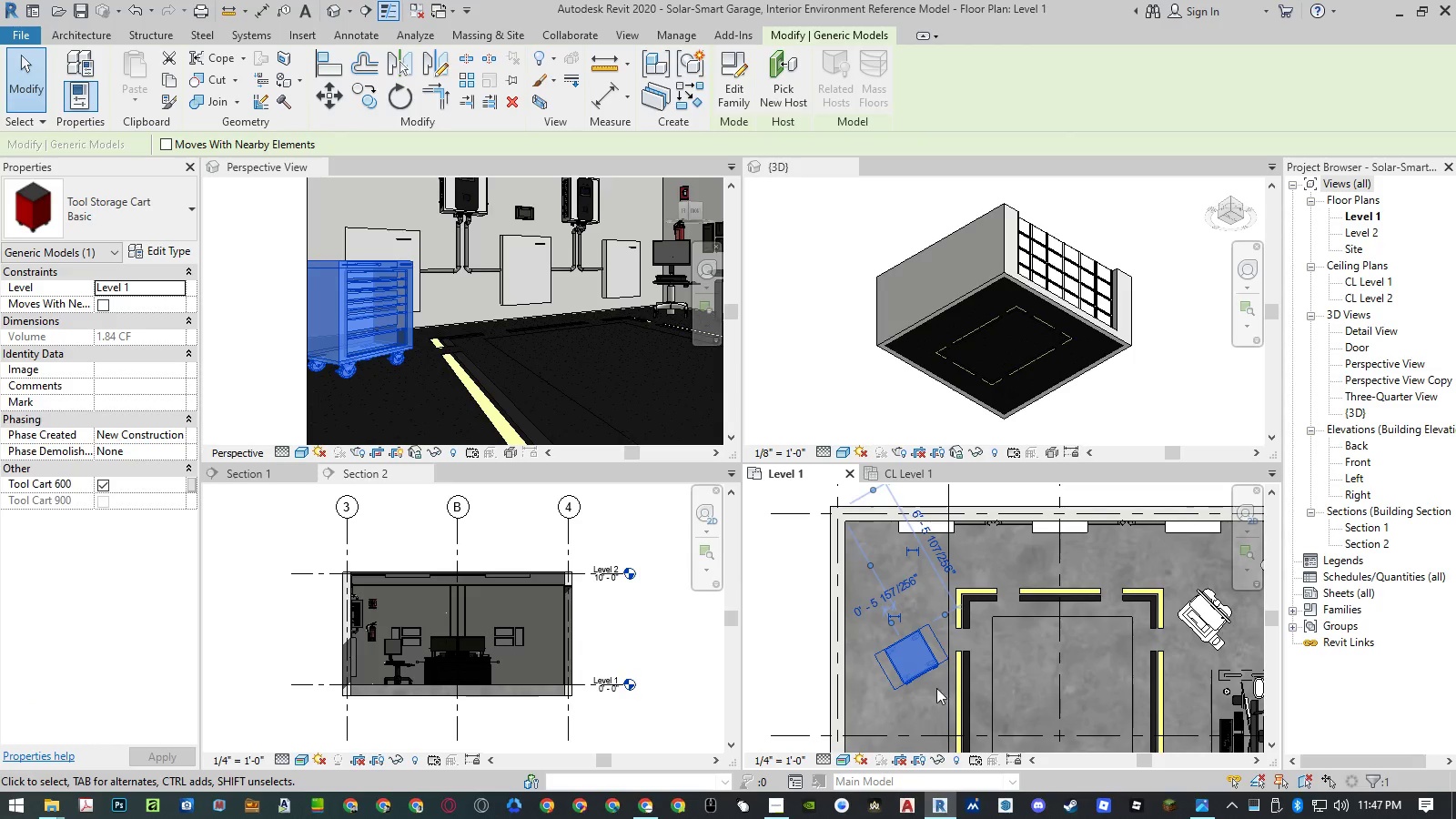 
type(mv)
 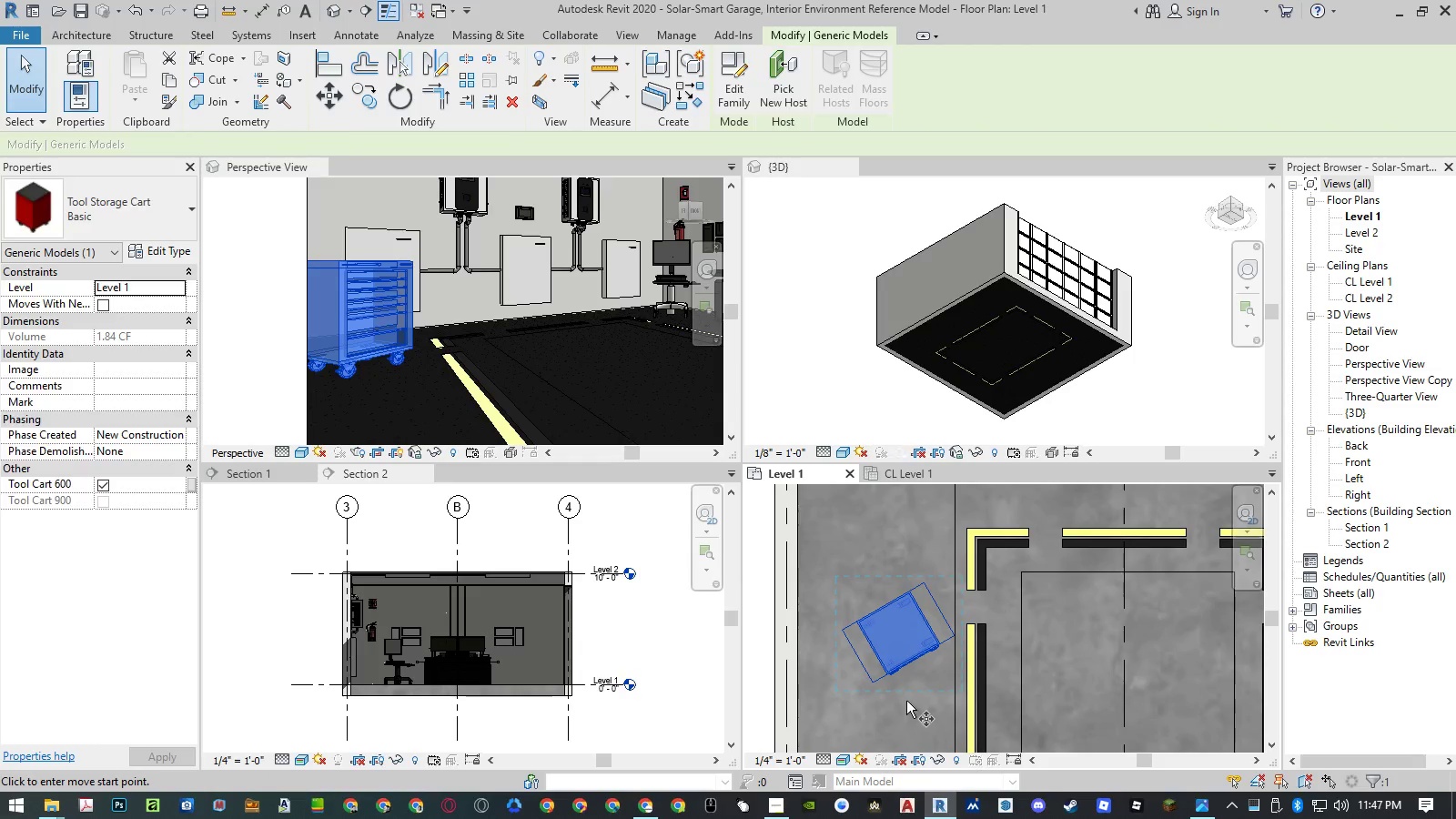 
scroll: coordinate [936, 703], scroll_direction: up, amount: 3.0
 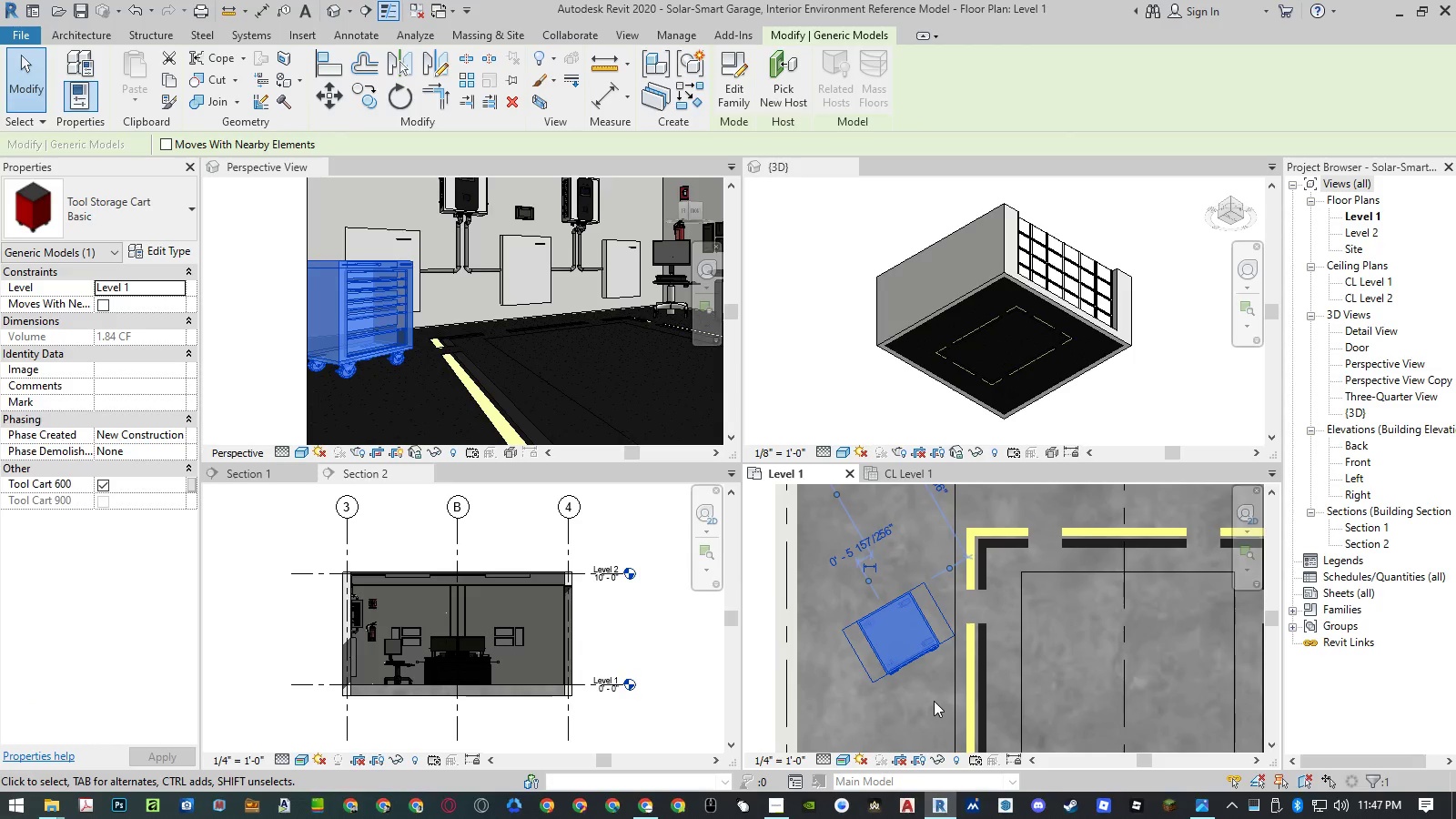 
left_click([906, 701])
 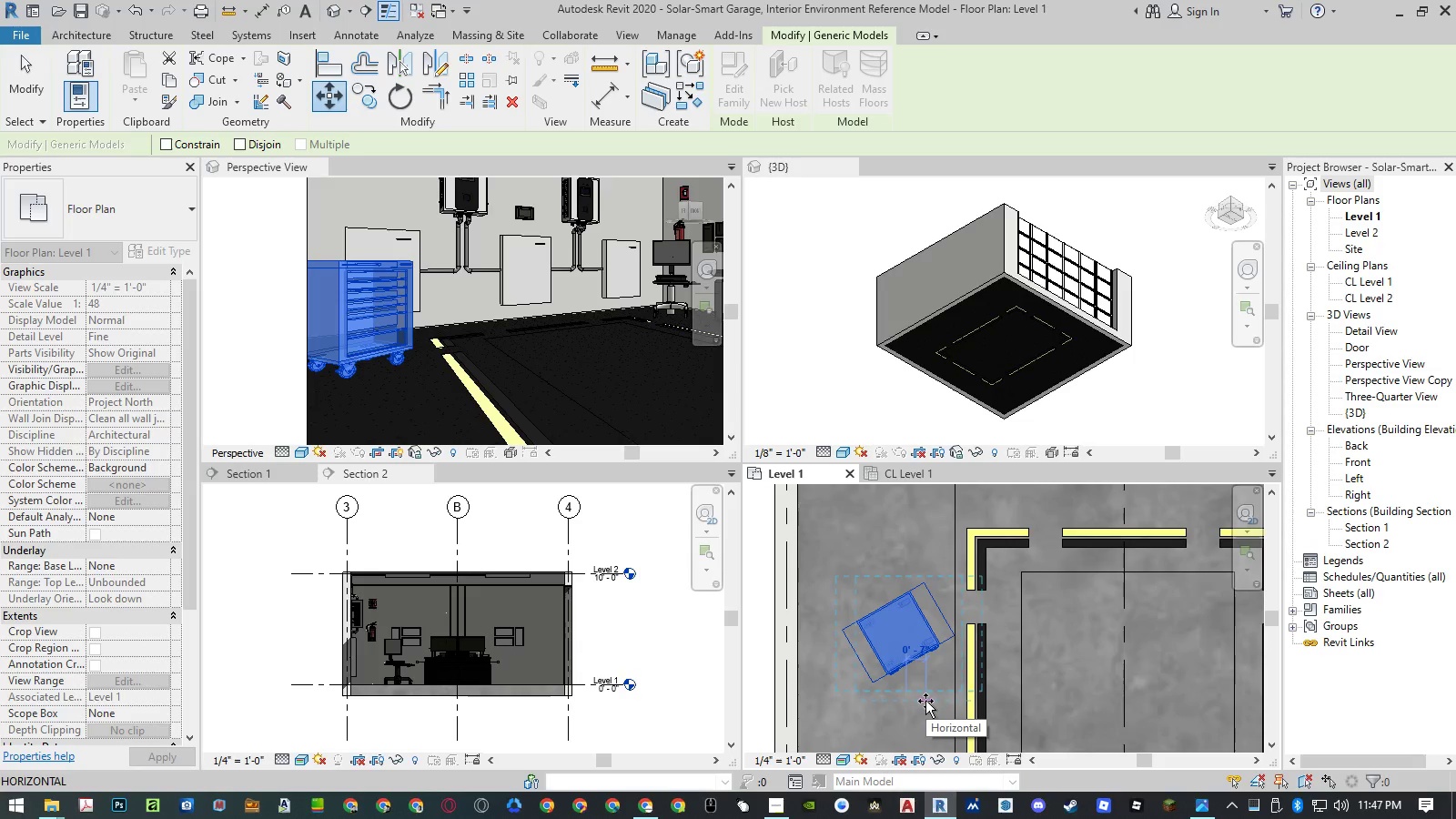 
type(1)
key(NumpadEnter)
type(mv)
 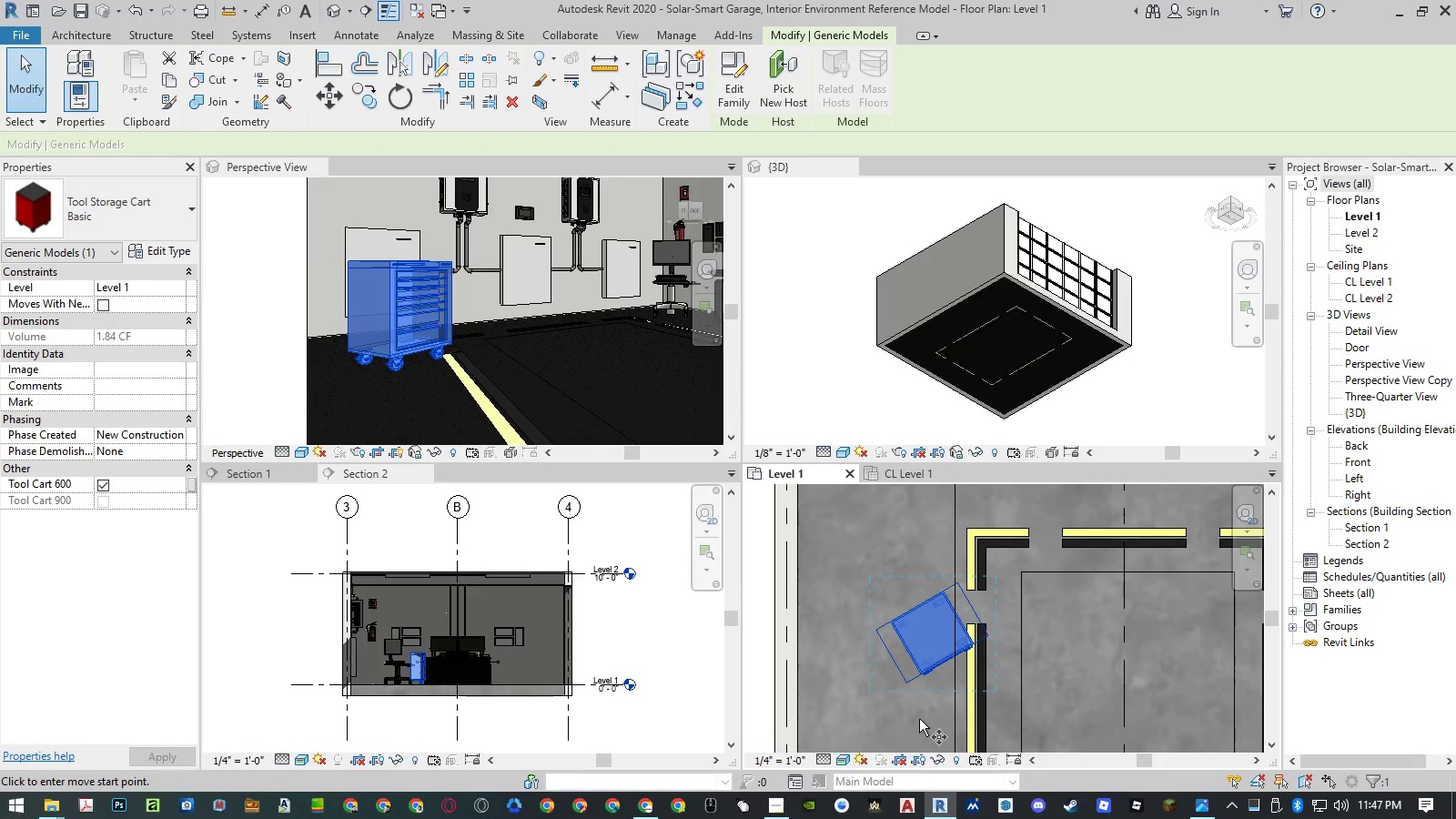 
left_click([919, 719])
 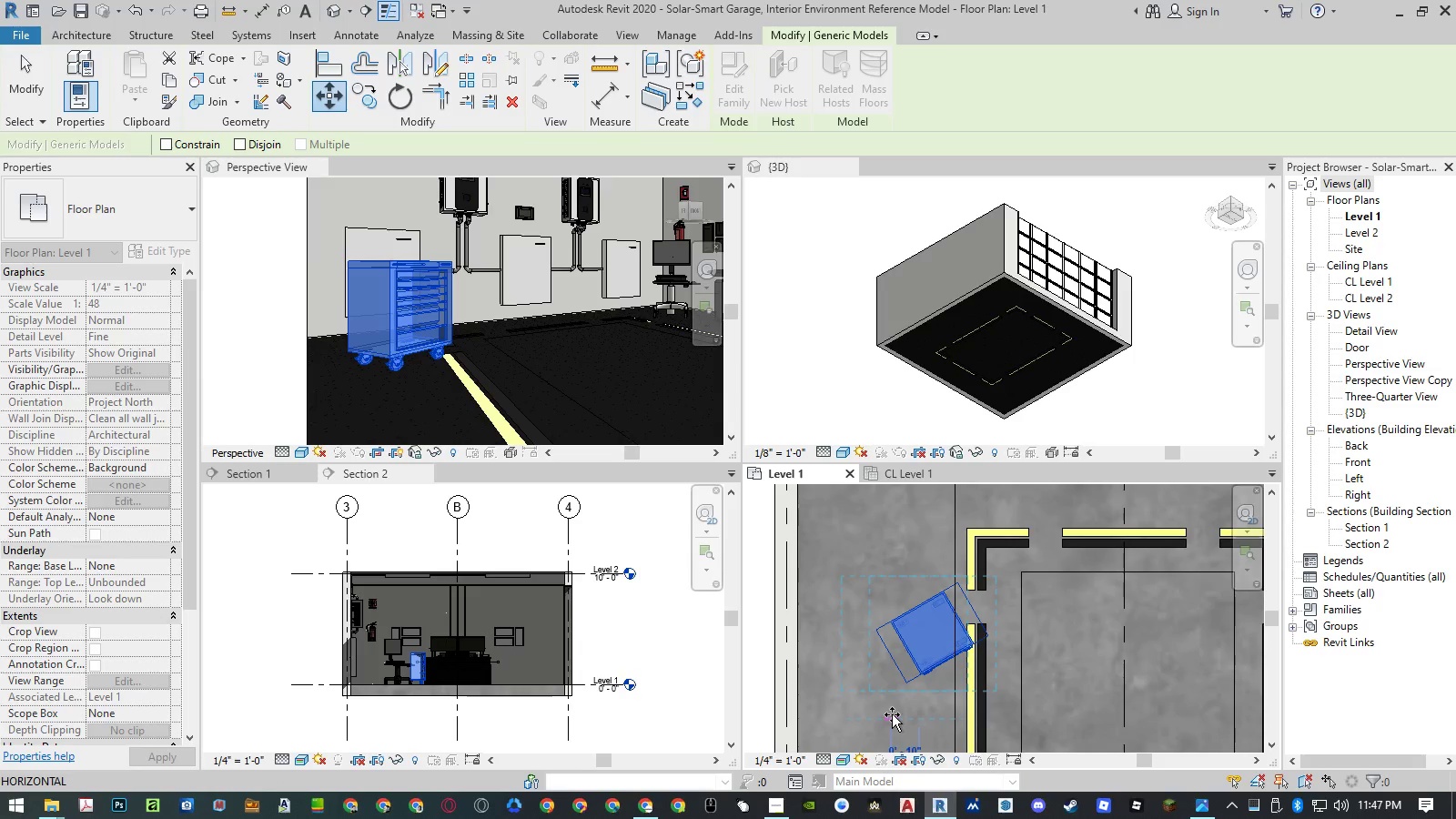 
key(NumpadDecimal)
 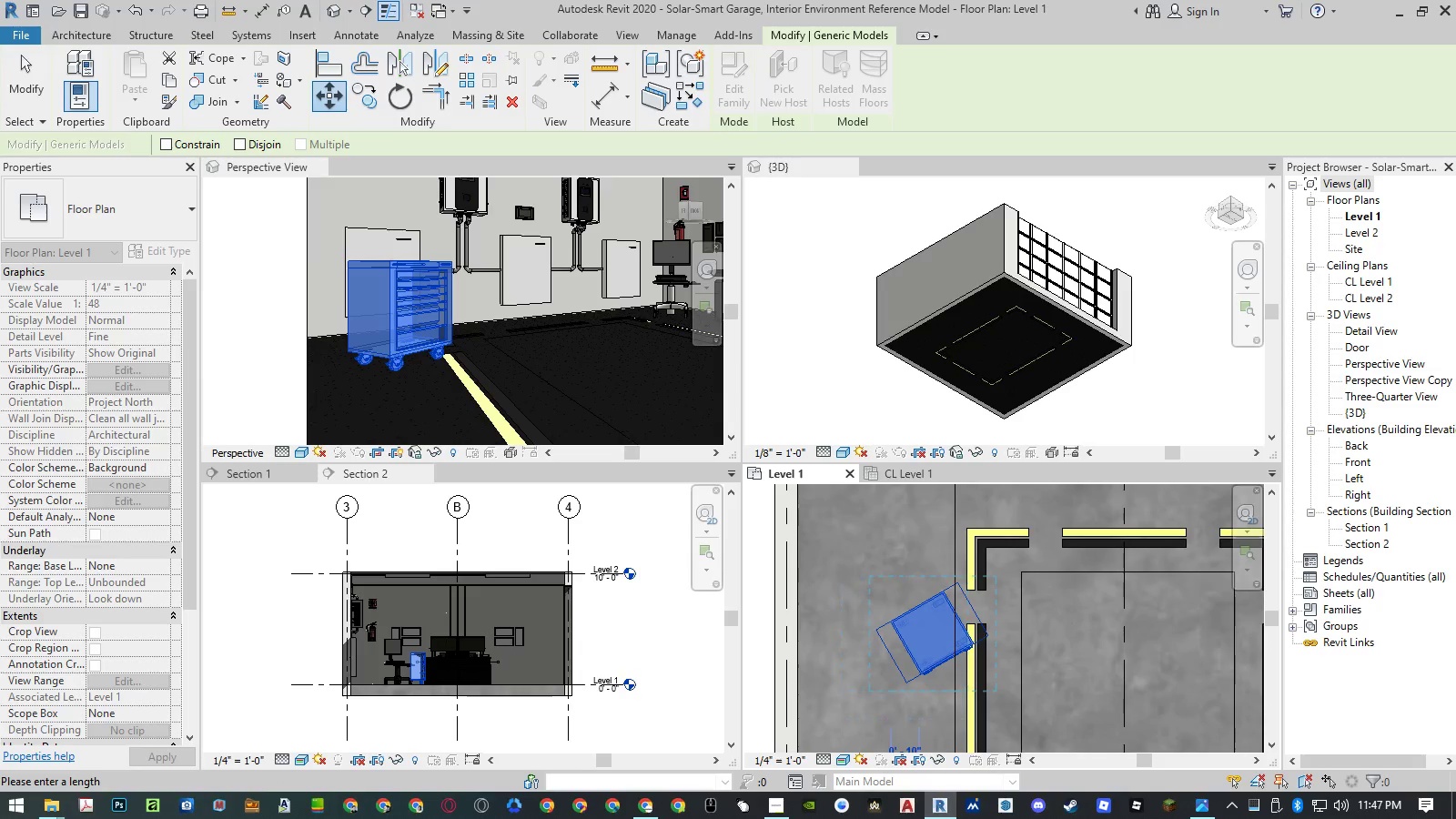 
key(Numpad5)
 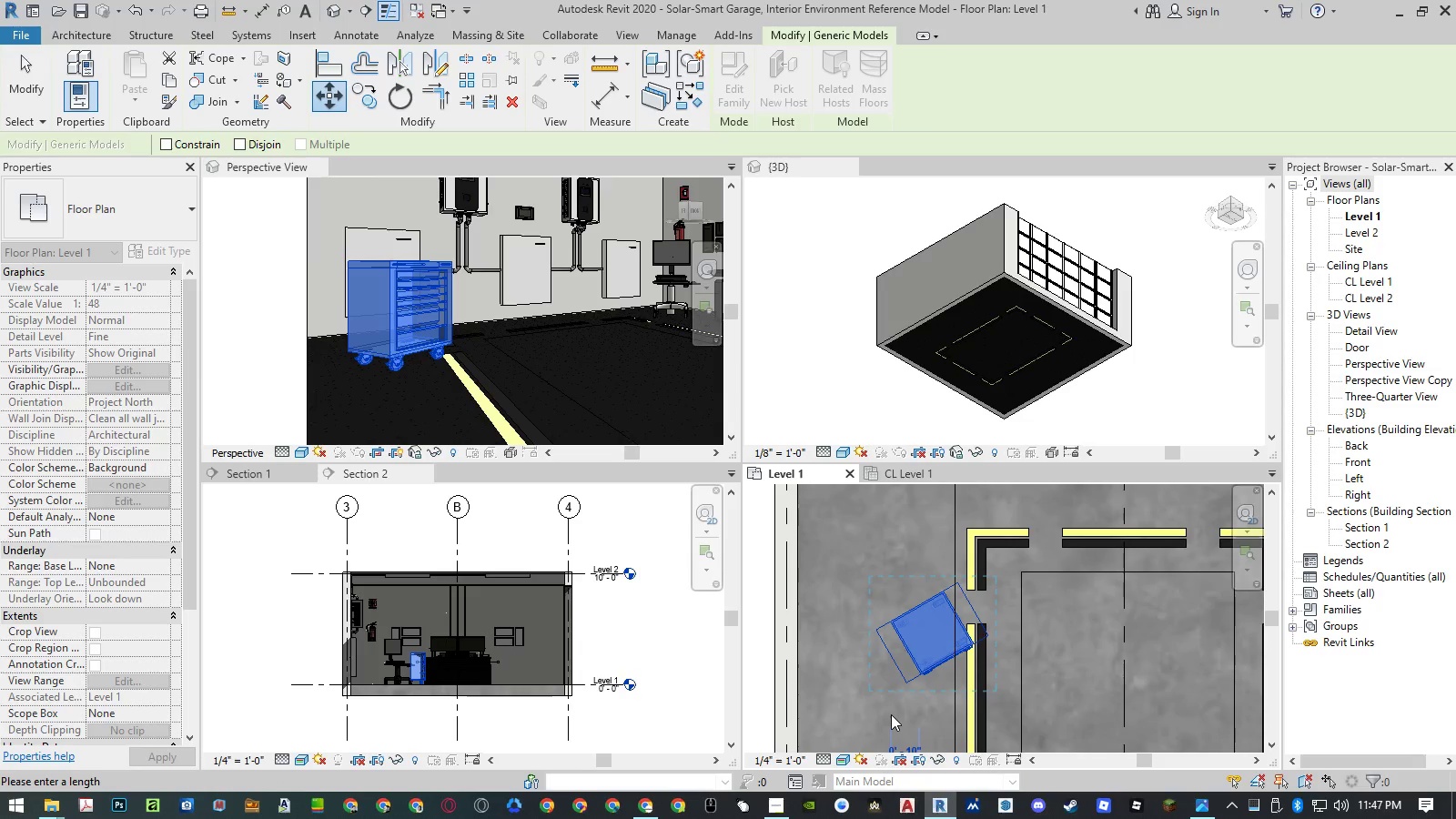 
key(NumpadEnter)
 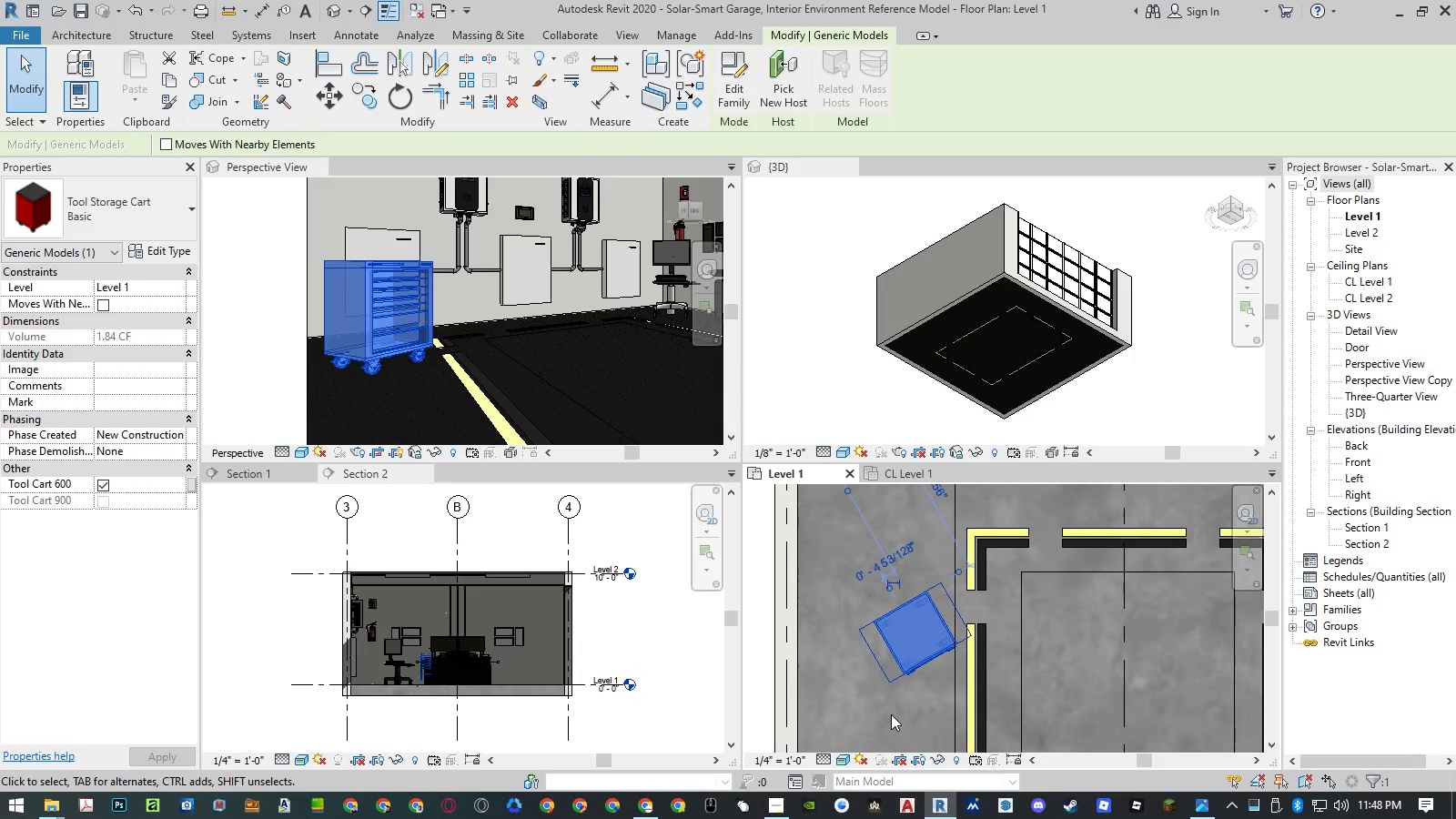 
key(Escape)
 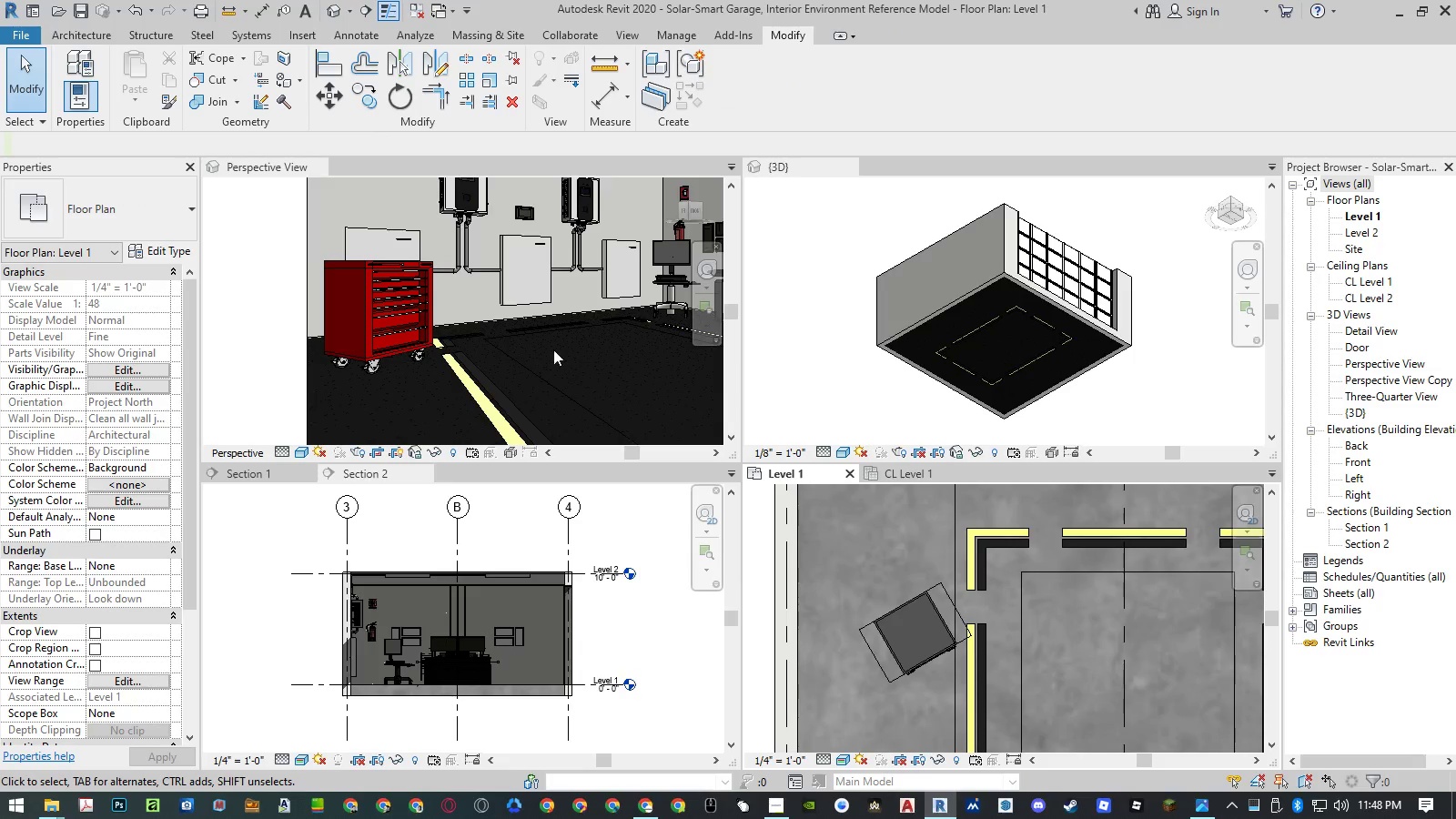 
middle_click([278, 355])
 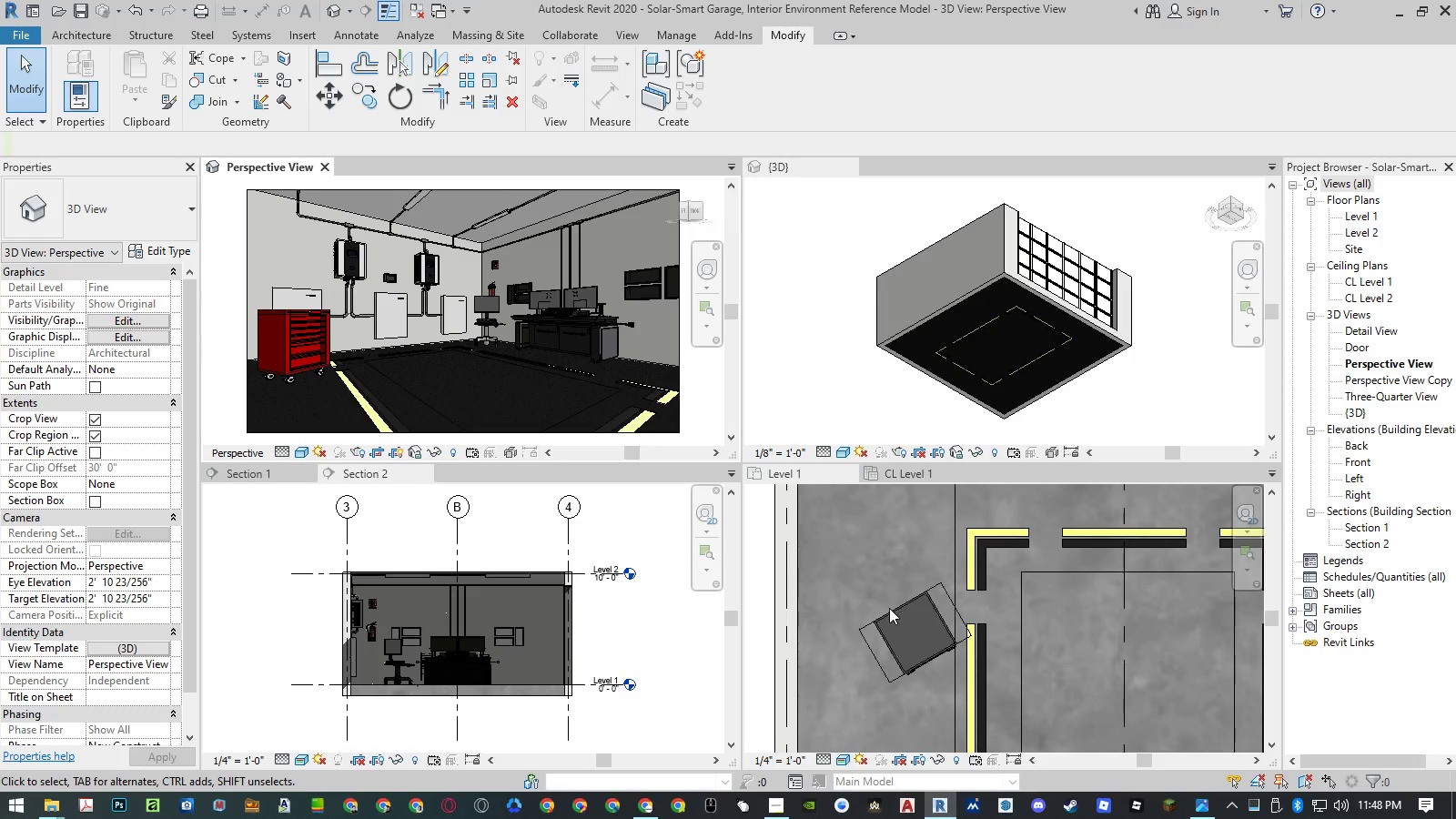 
left_click([894, 612])
 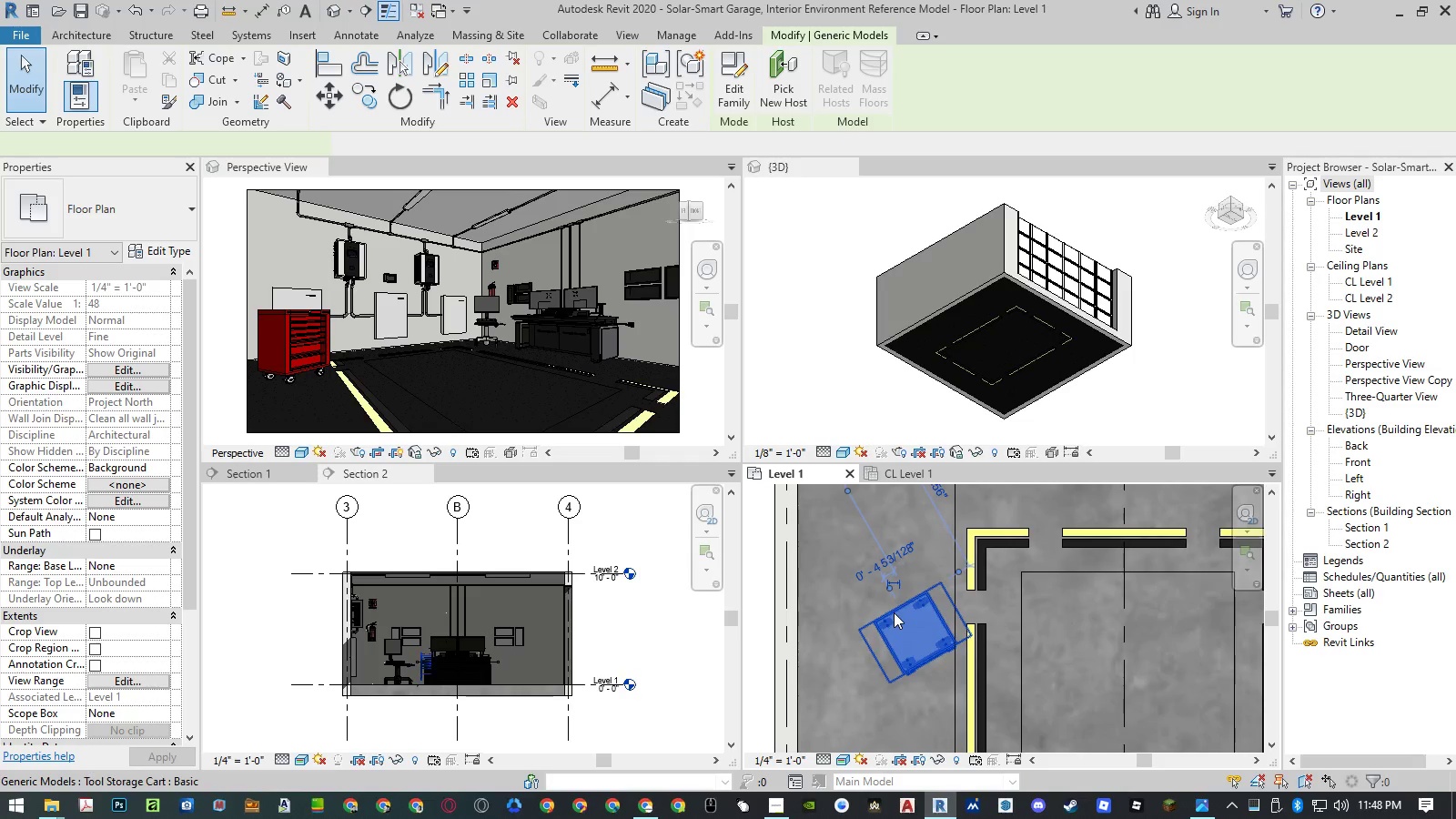 
type(mv)
 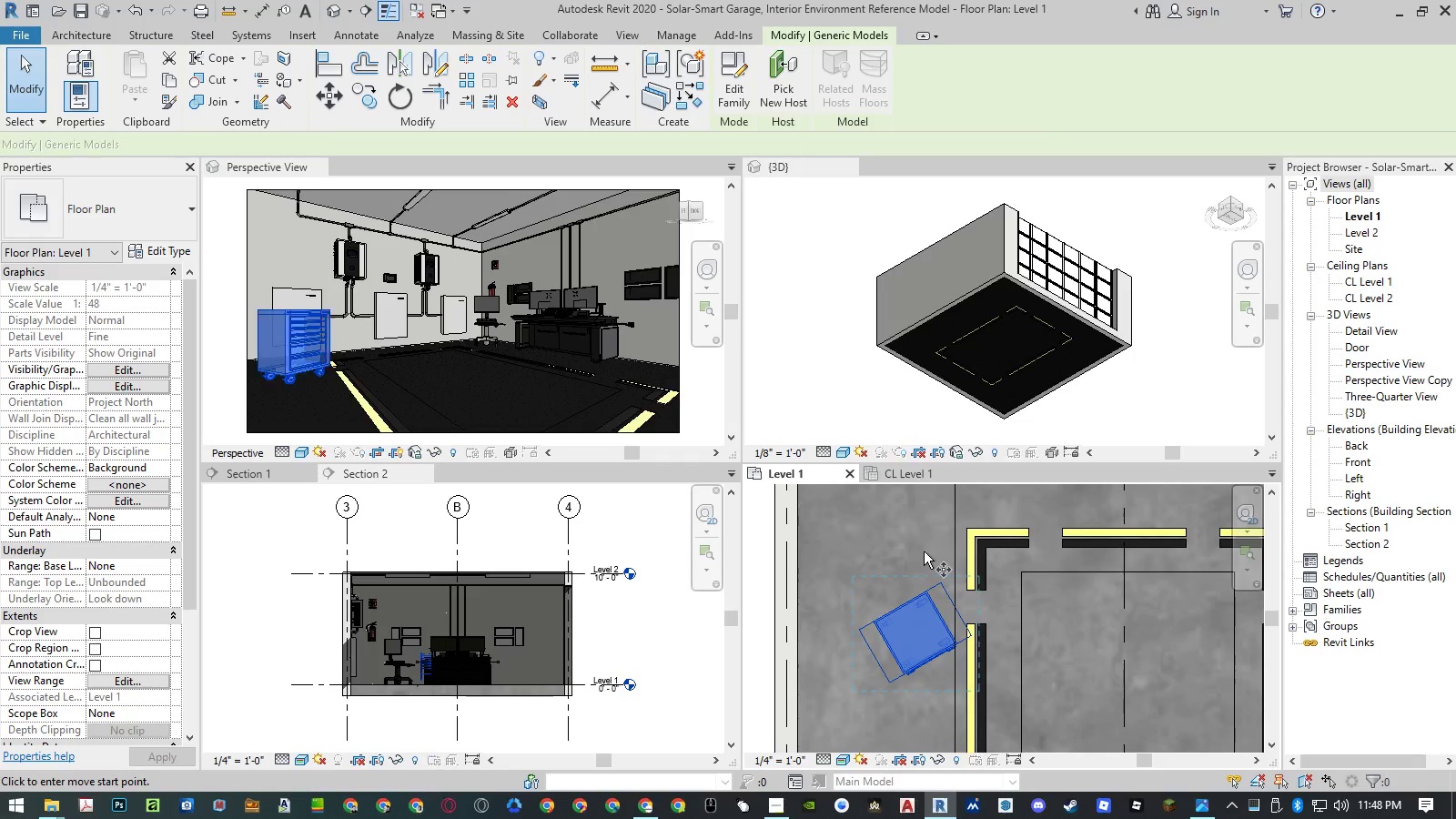 
left_click([924, 551])
 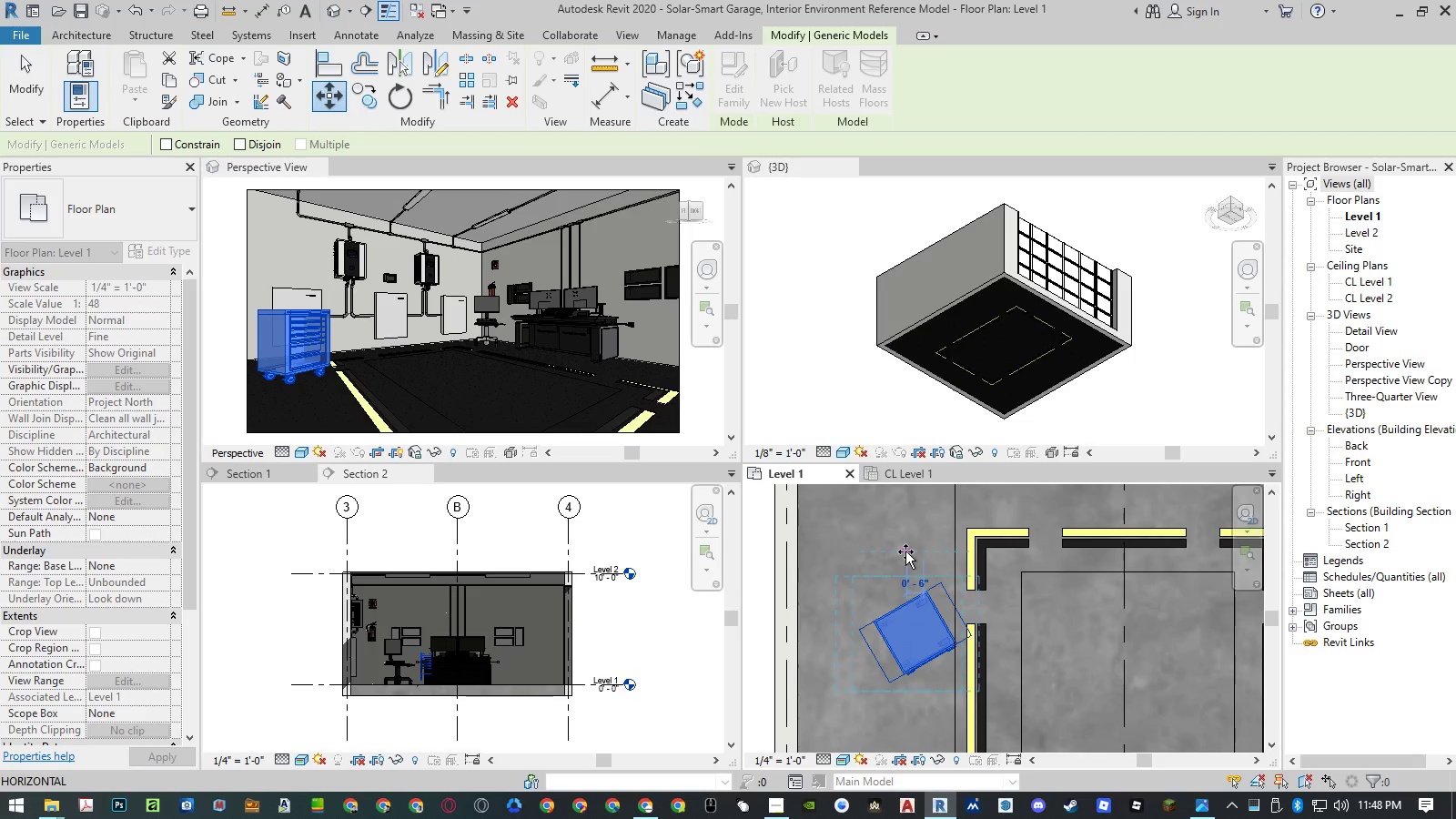 
key(Numpad3)
 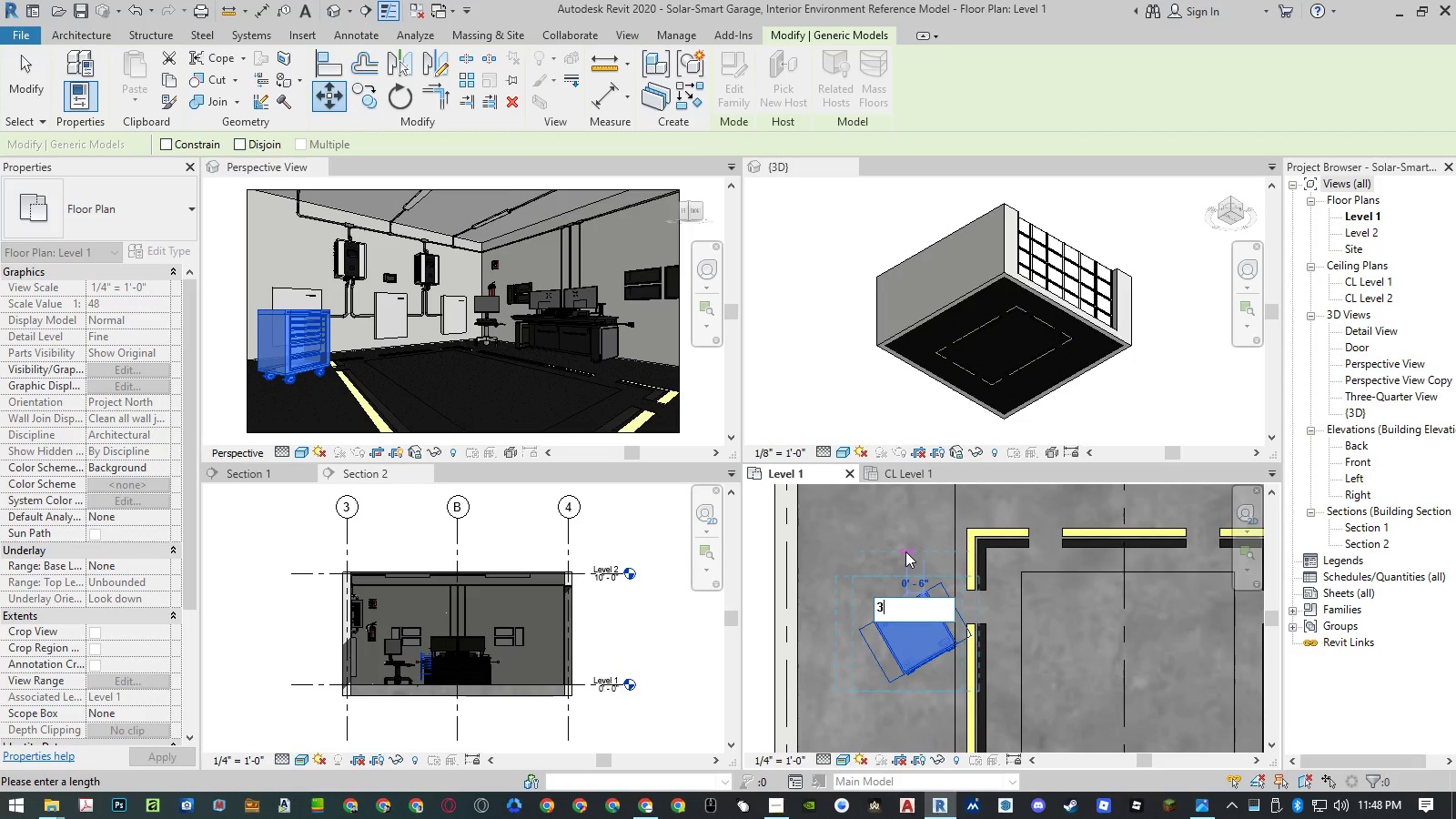 
key(Shift+ShiftRight)
 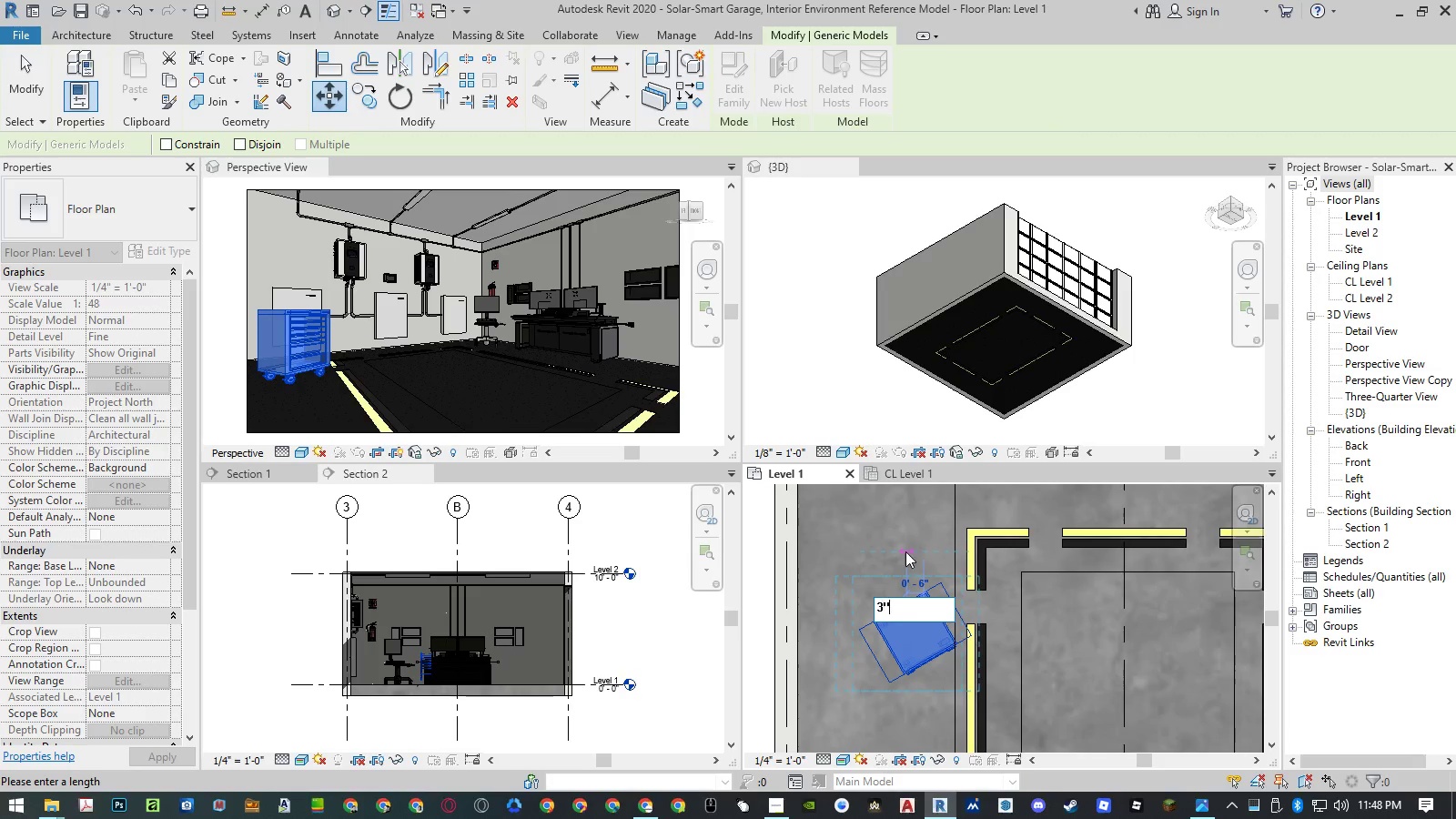 
key(Shift+Quote)
 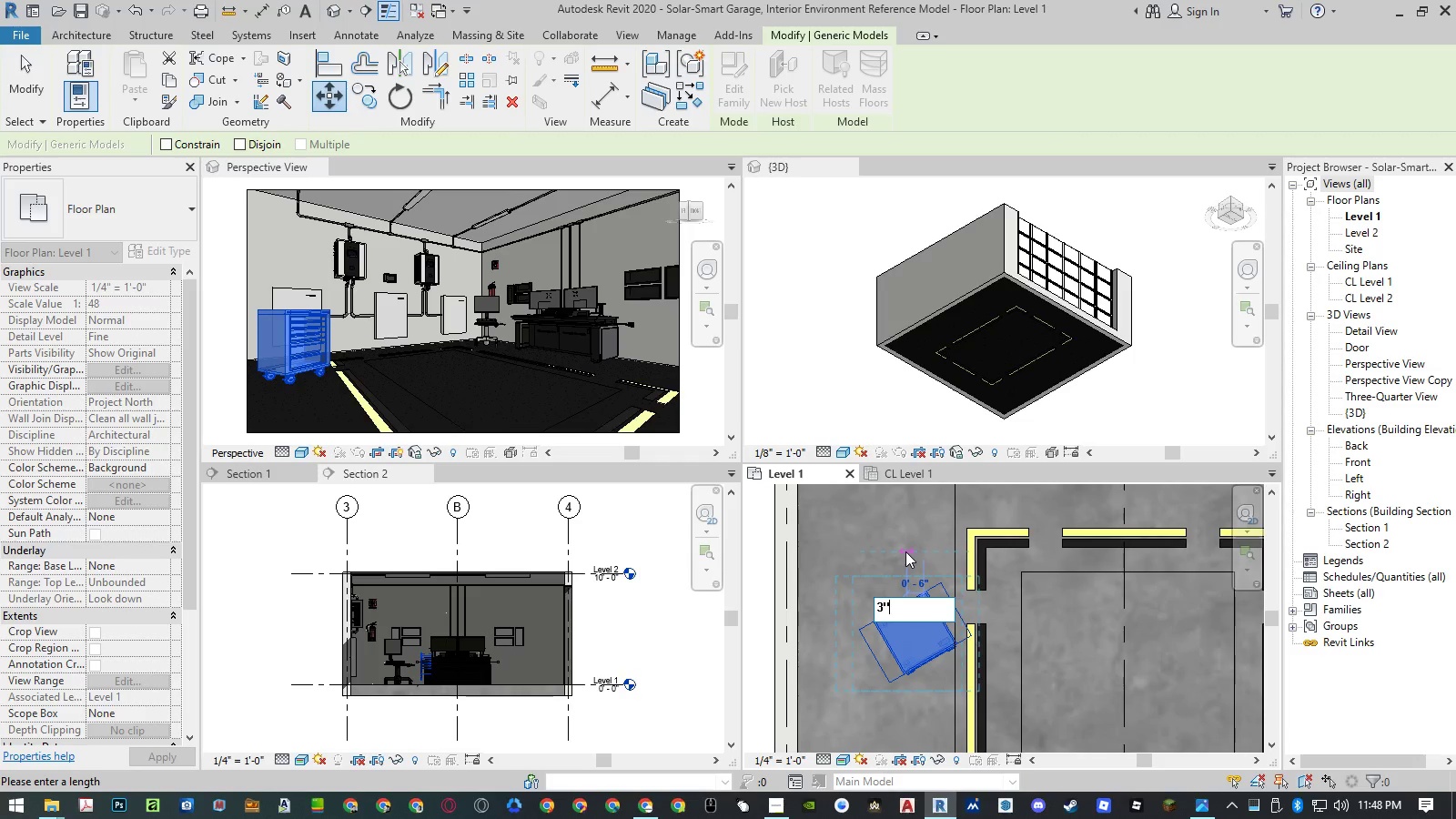 
key(Enter)
 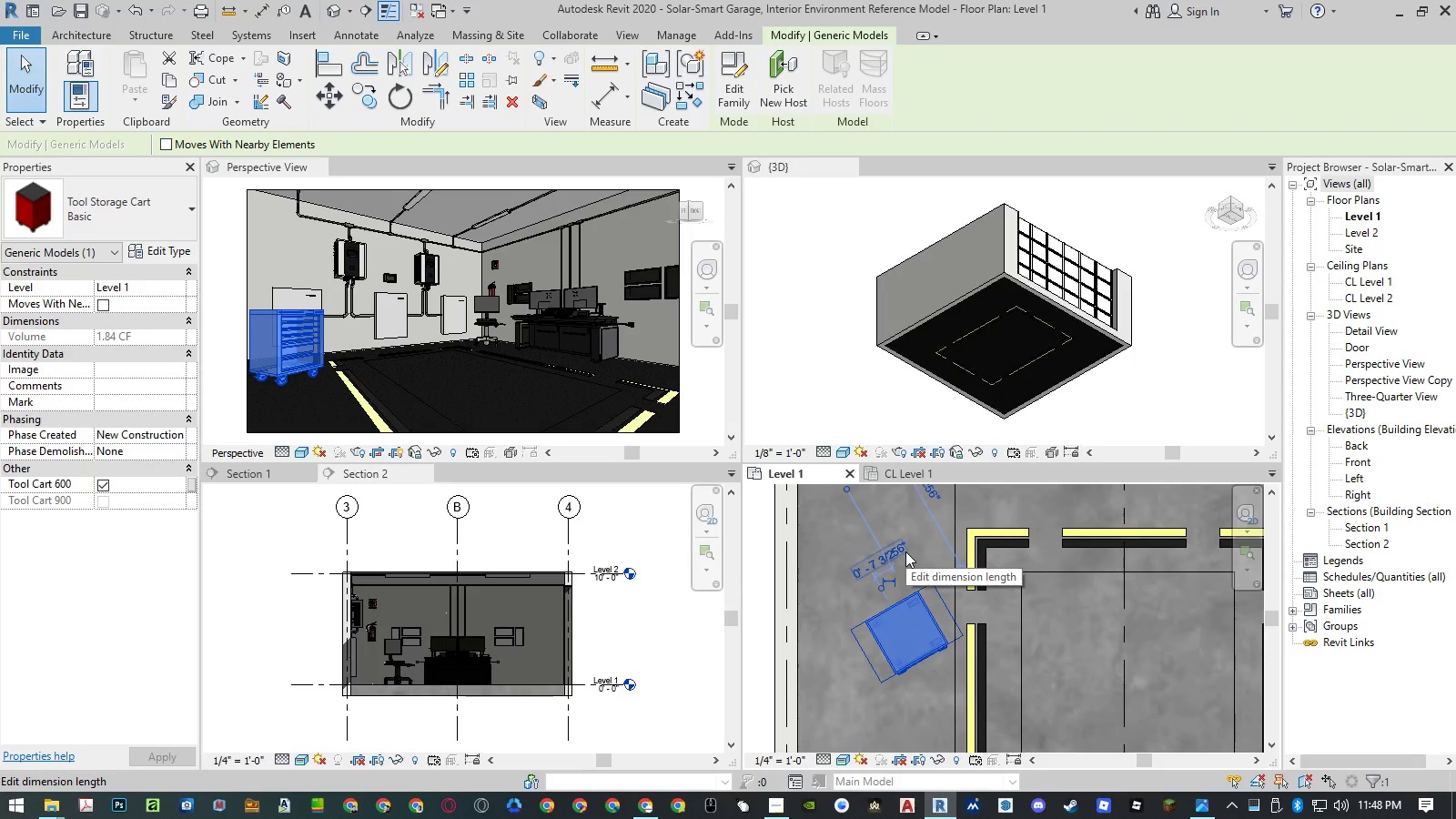 
key(Escape)
 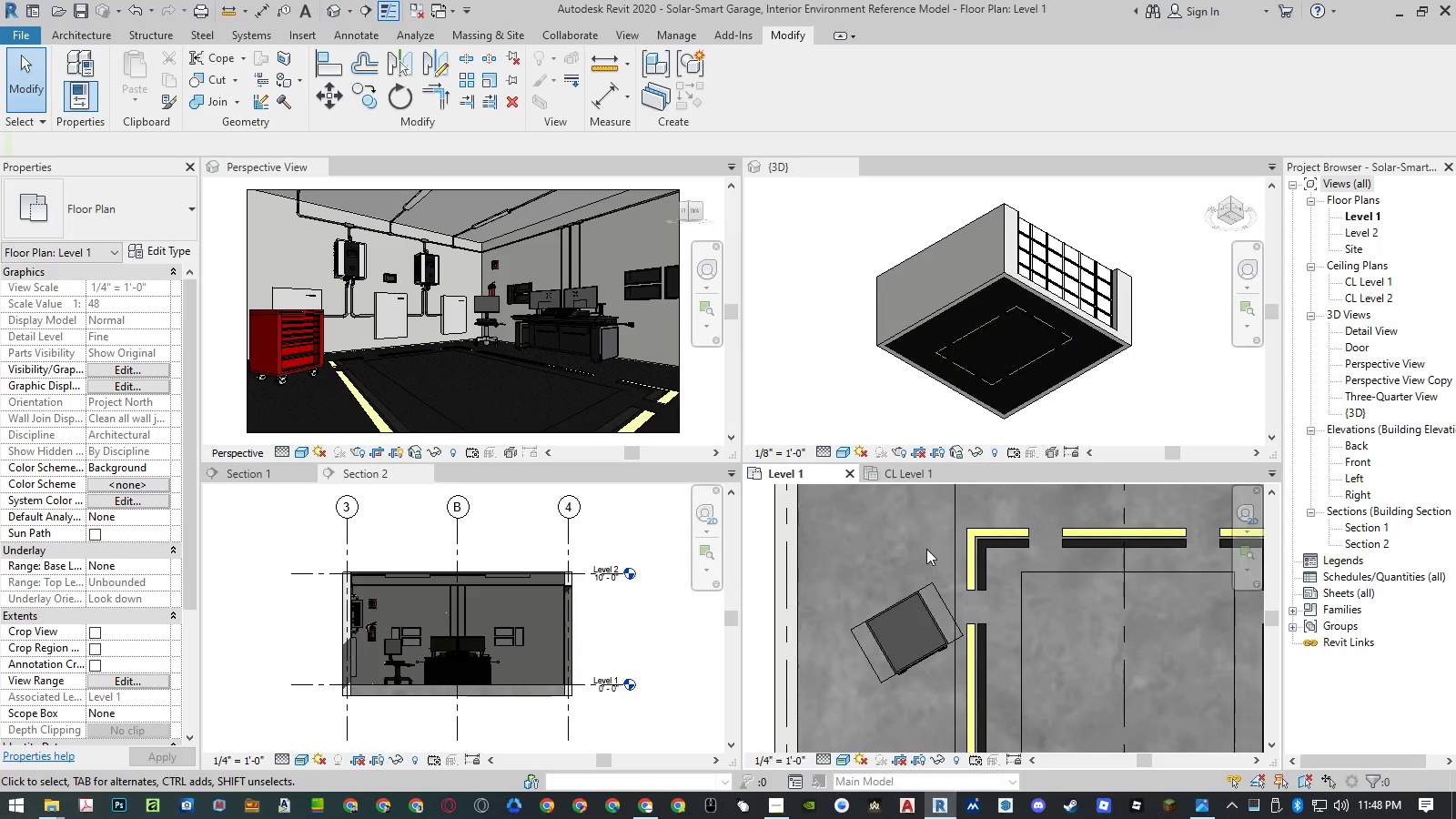 
left_click([923, 588])
 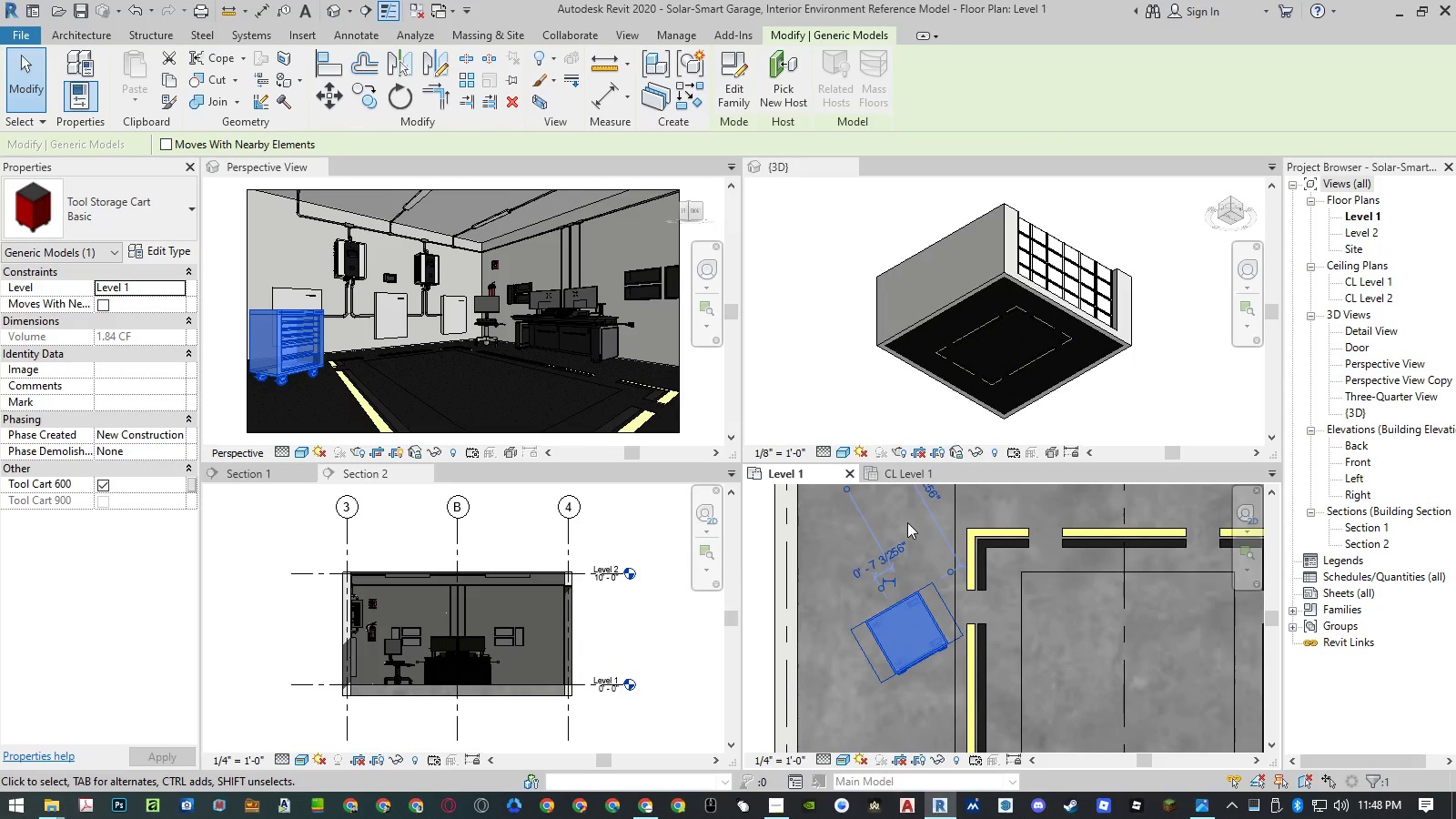 
key(Escape)
 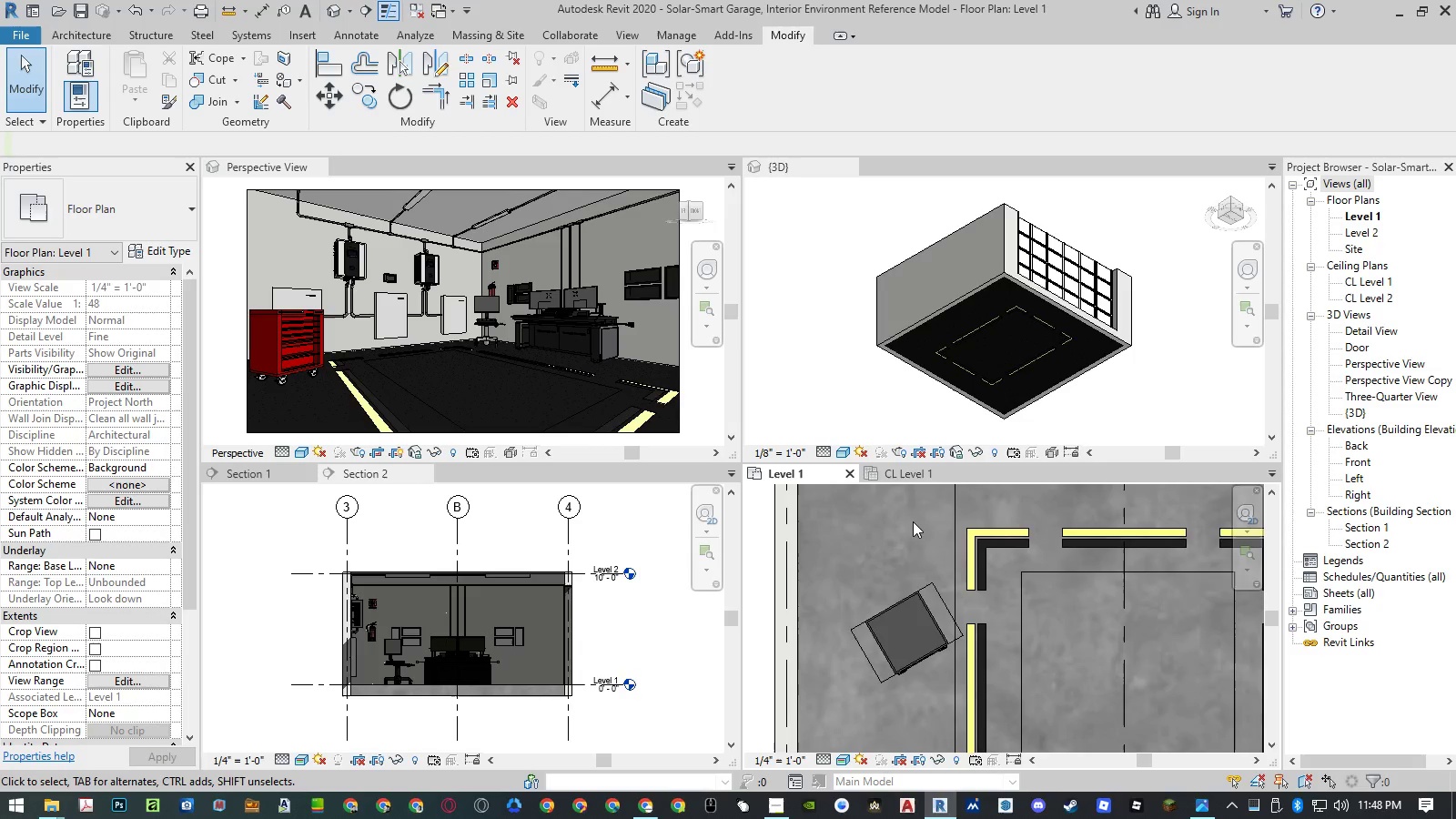 
scroll: coordinate [913, 521], scroll_direction: down, amount: 5.0
 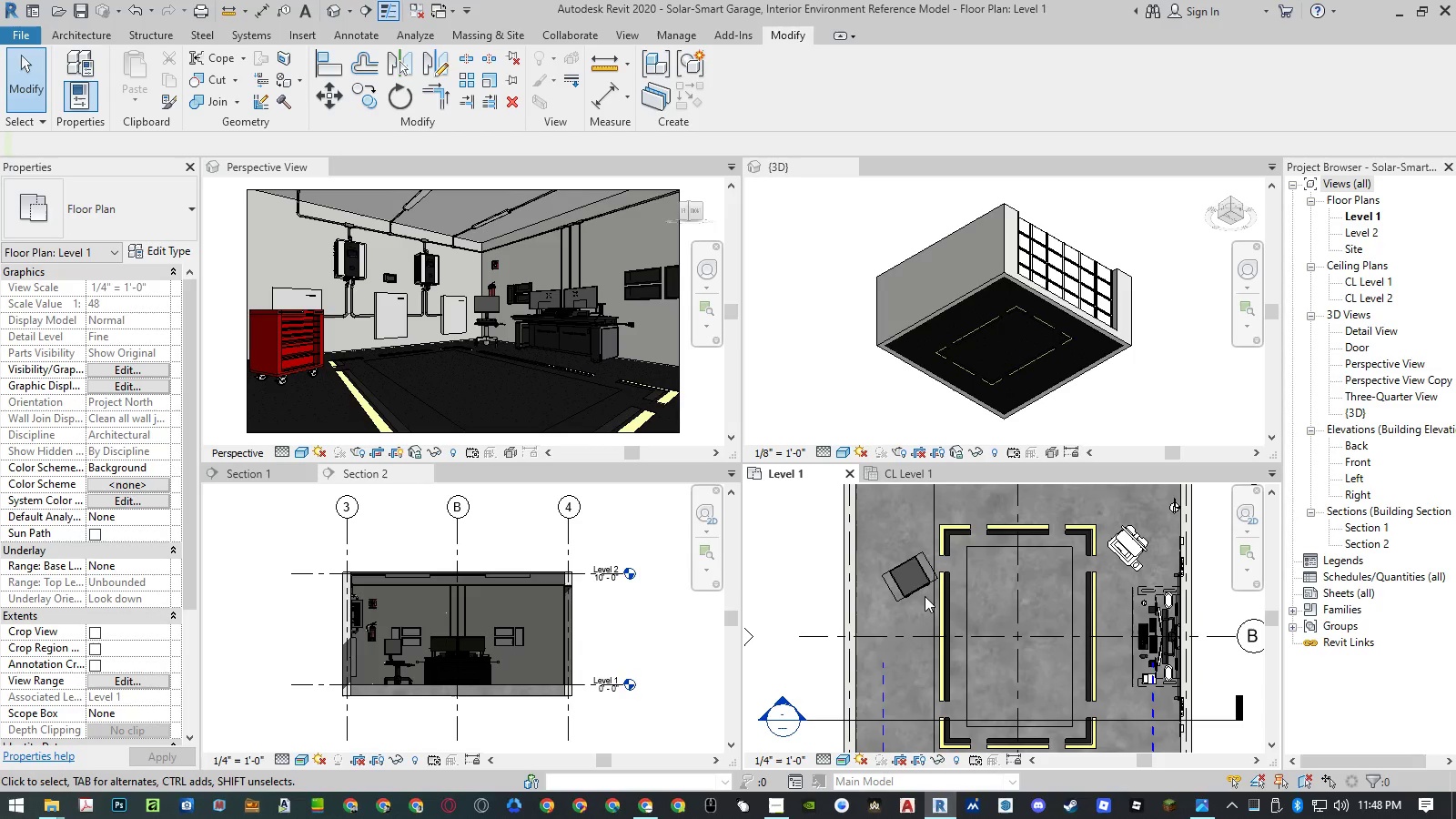 
left_click([919, 592])
 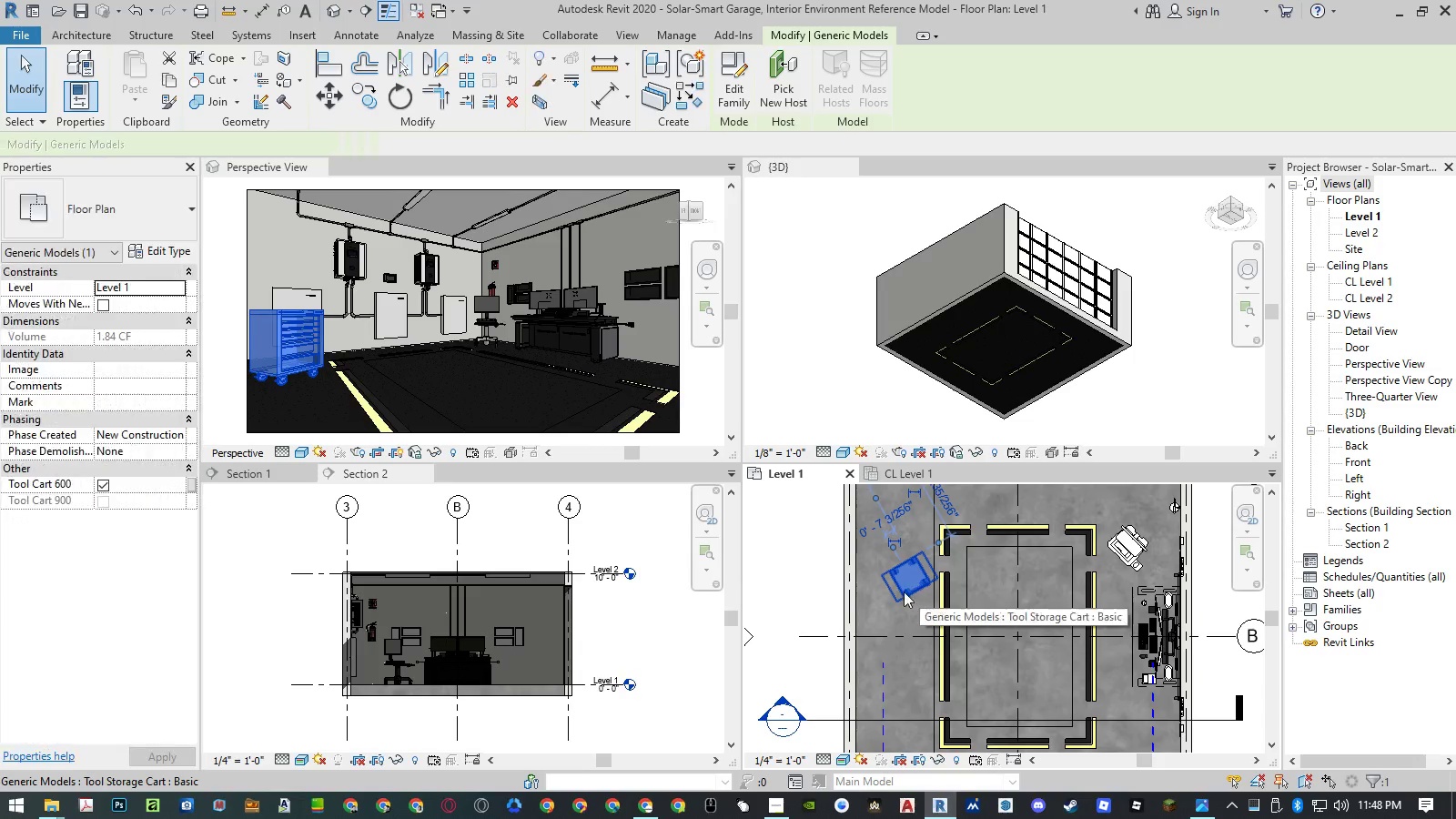 
type(mv)
 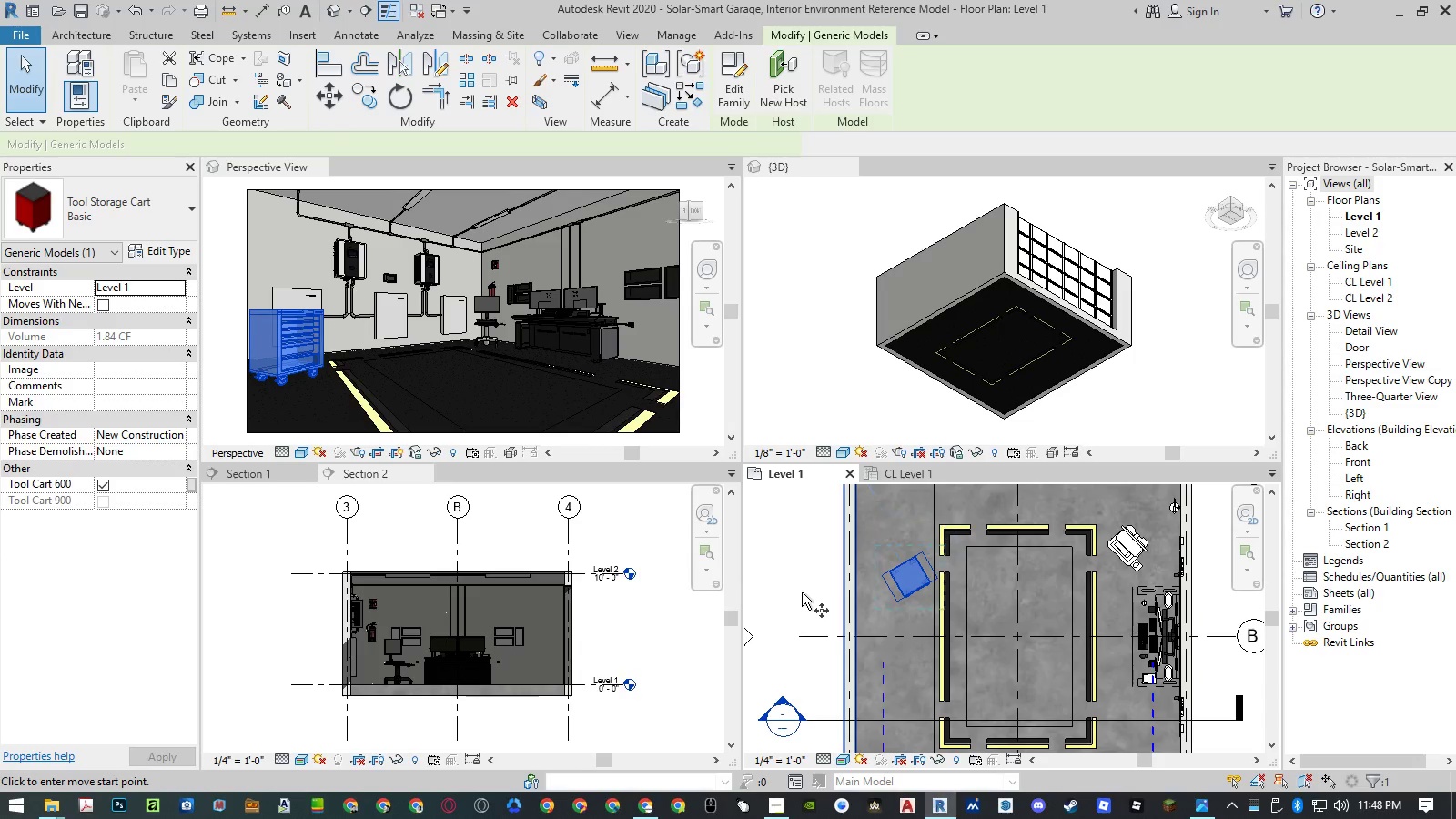 
left_click([802, 592])
 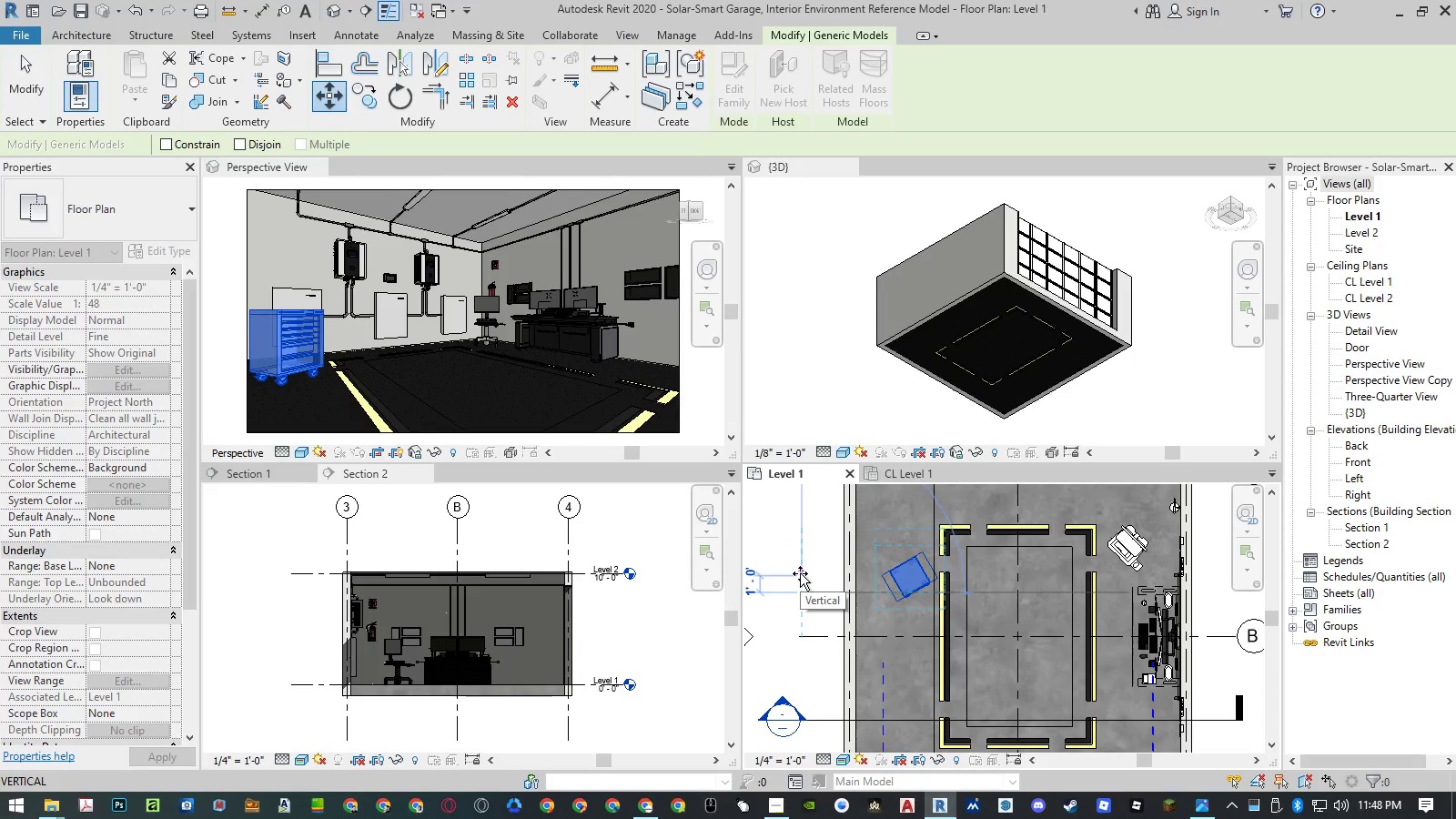 
key(Numpad1)
 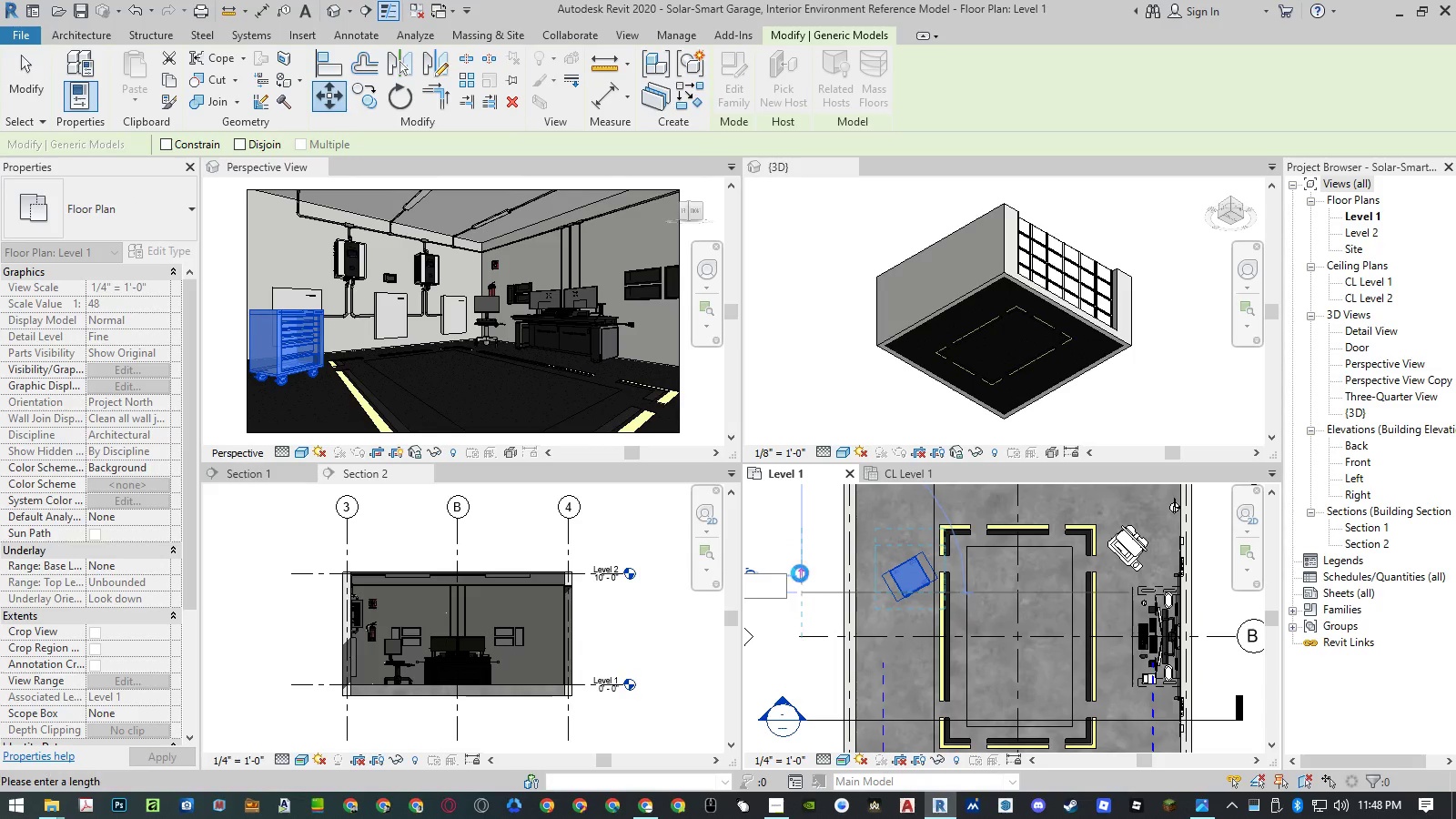 
key(NumpadEnter)
 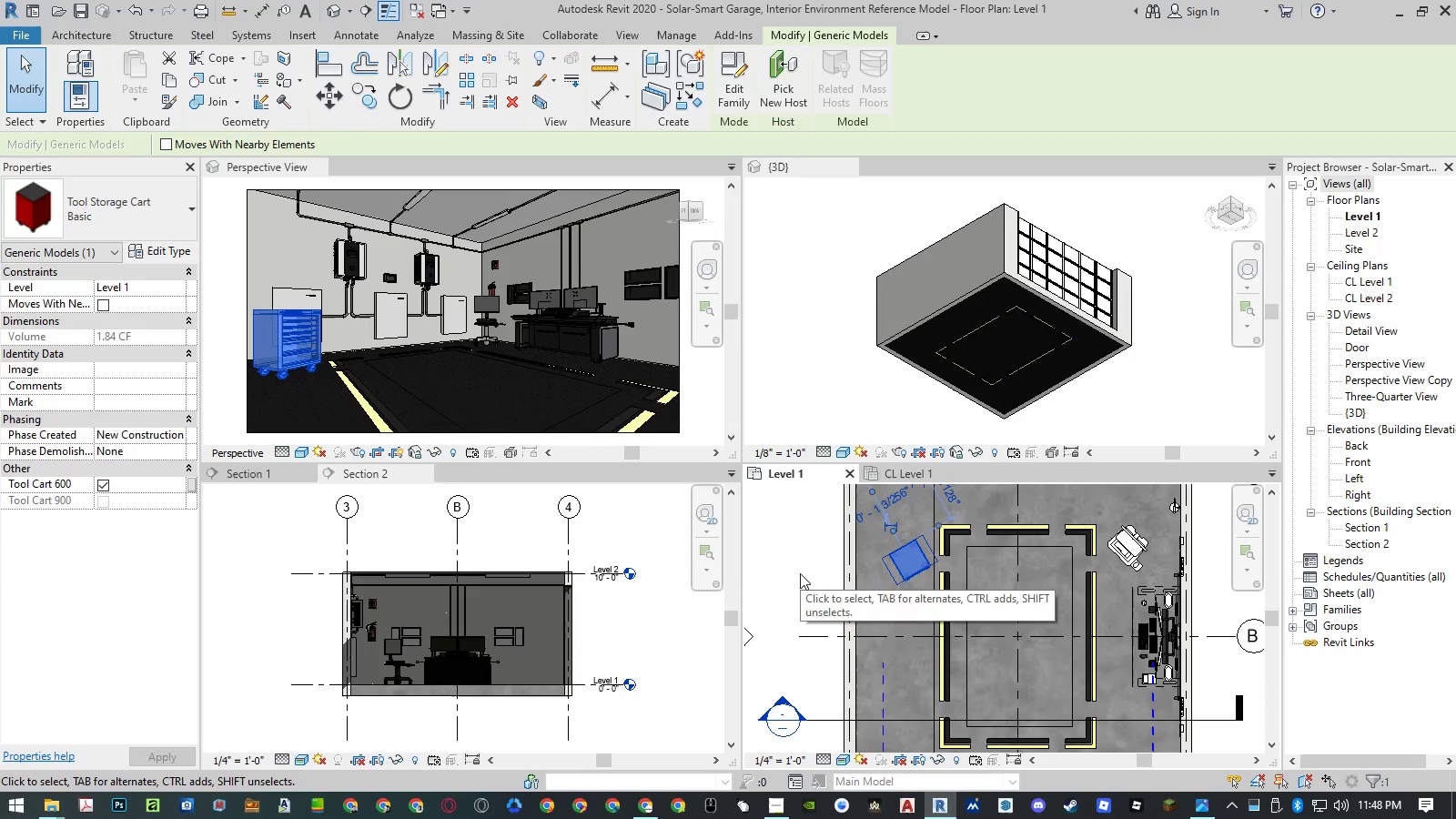 
key(Escape)
 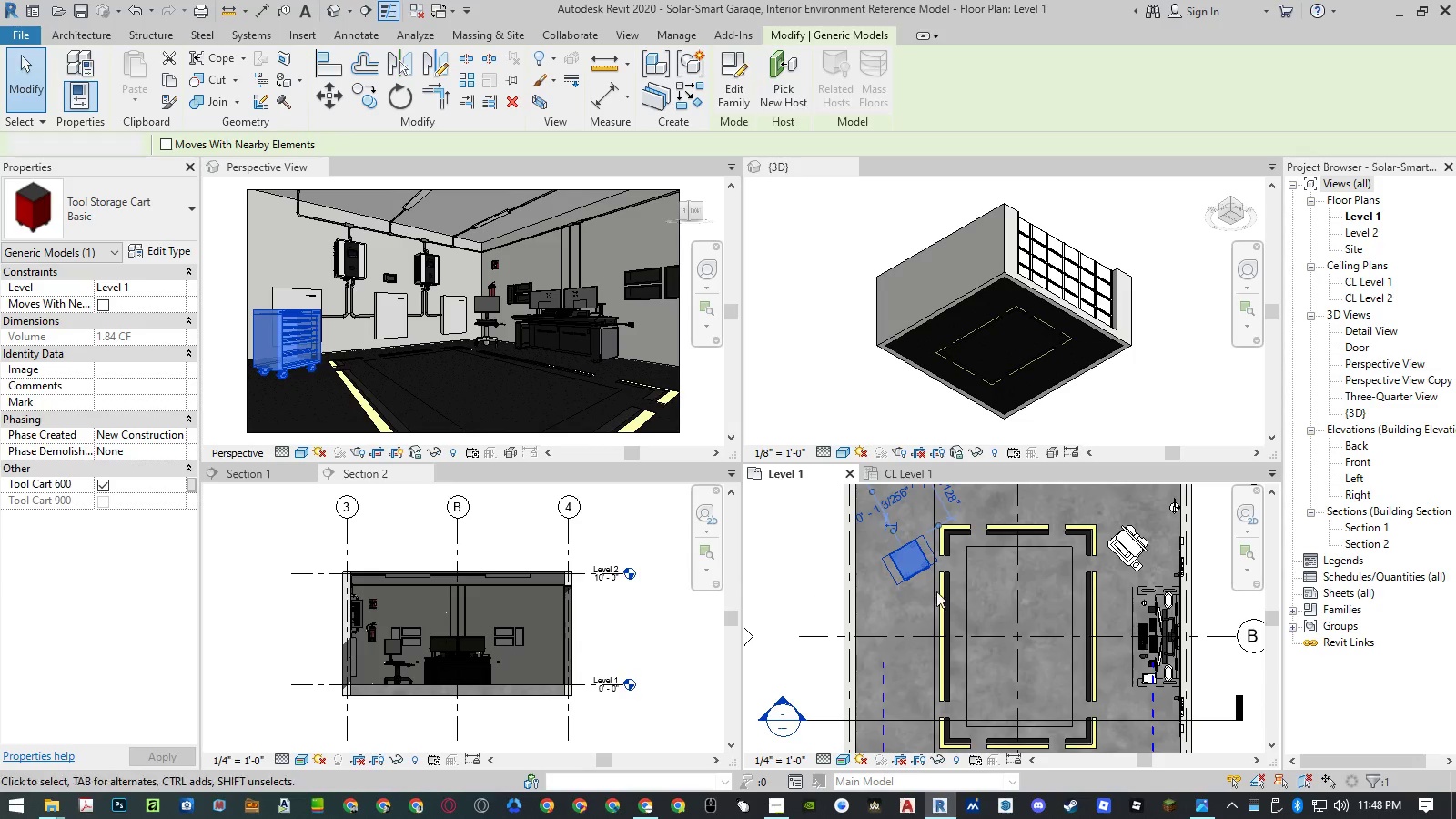 
key(Escape)
 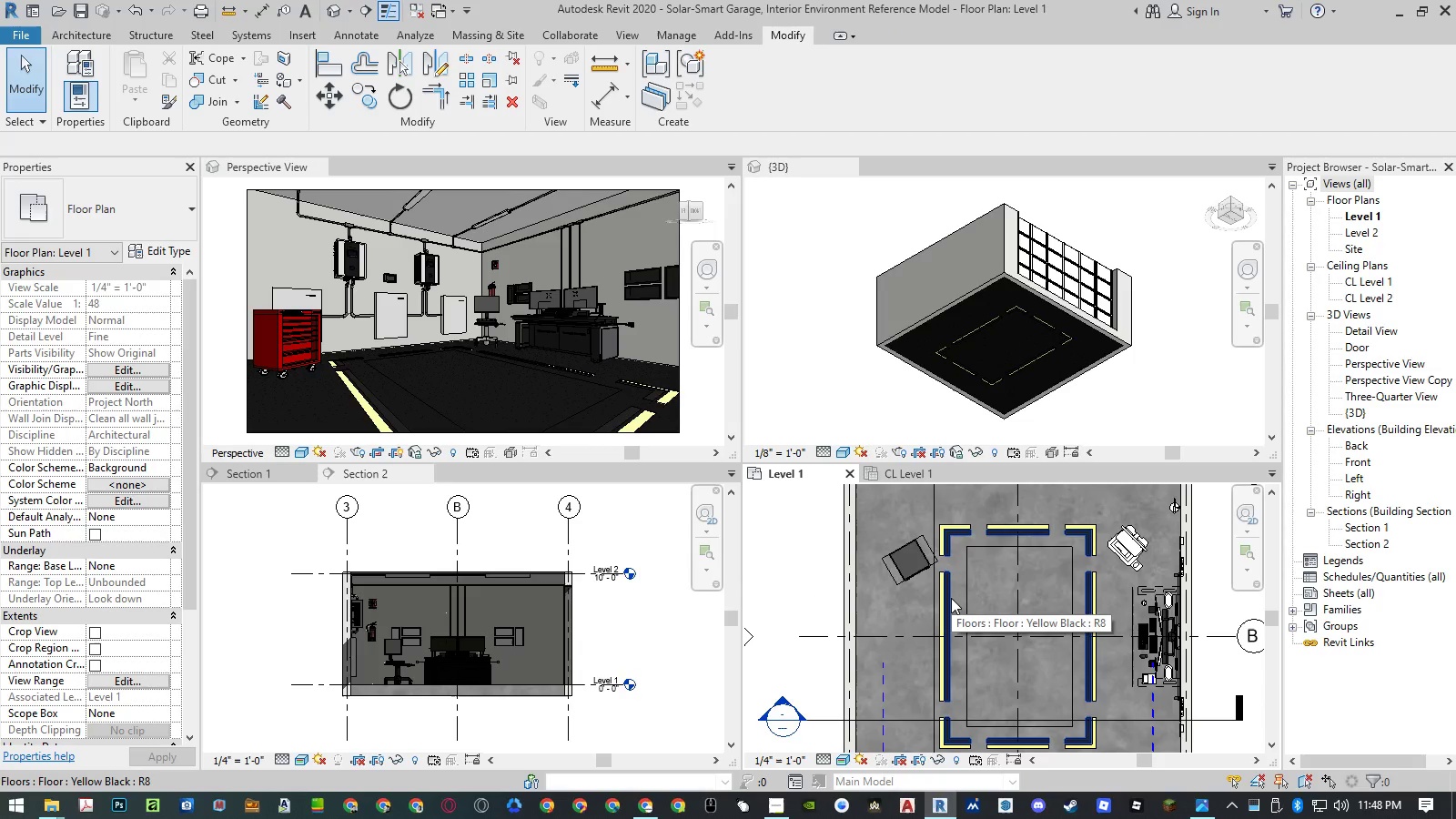 
left_click([951, 598])
 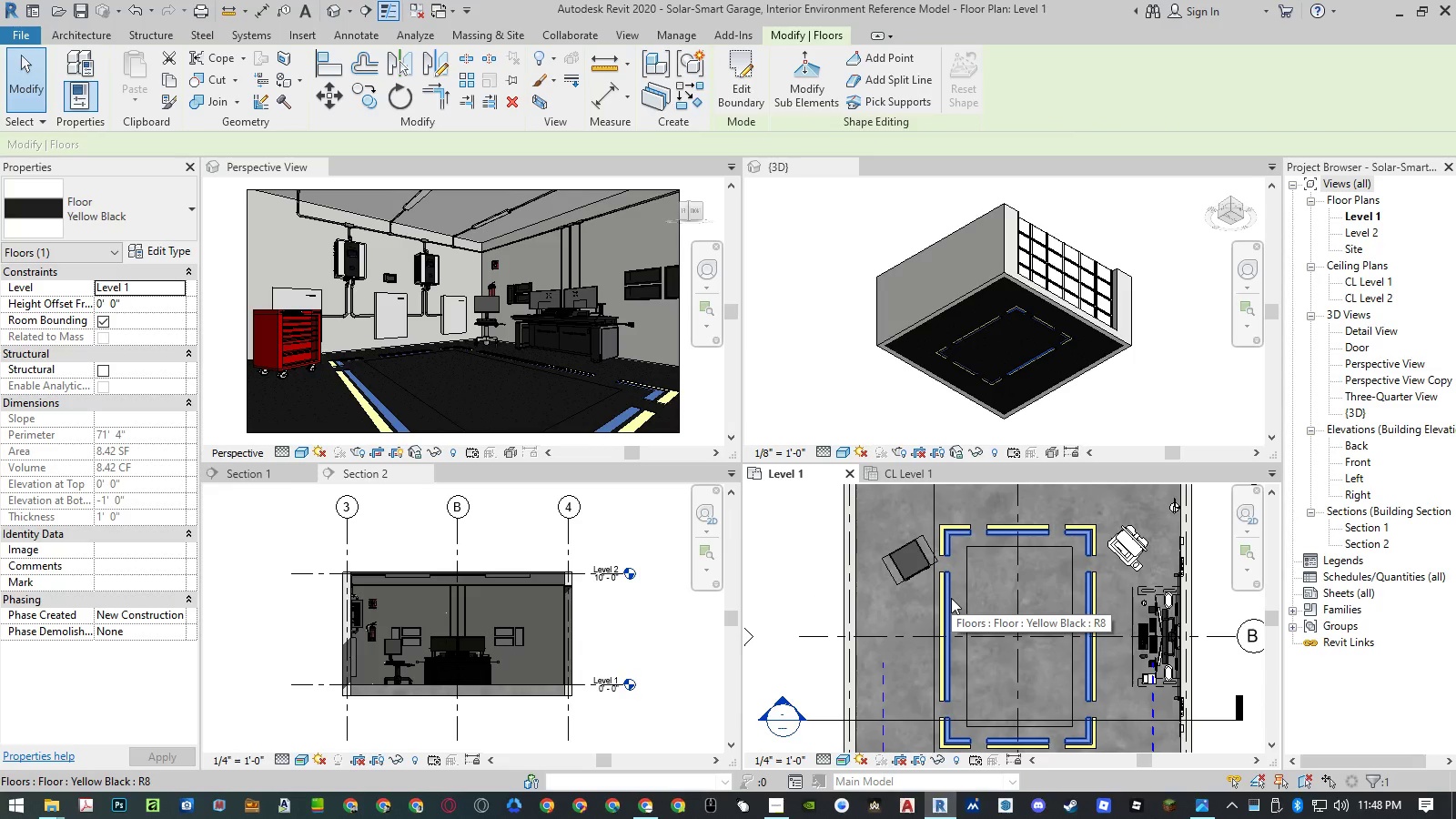 
key(Escape)
 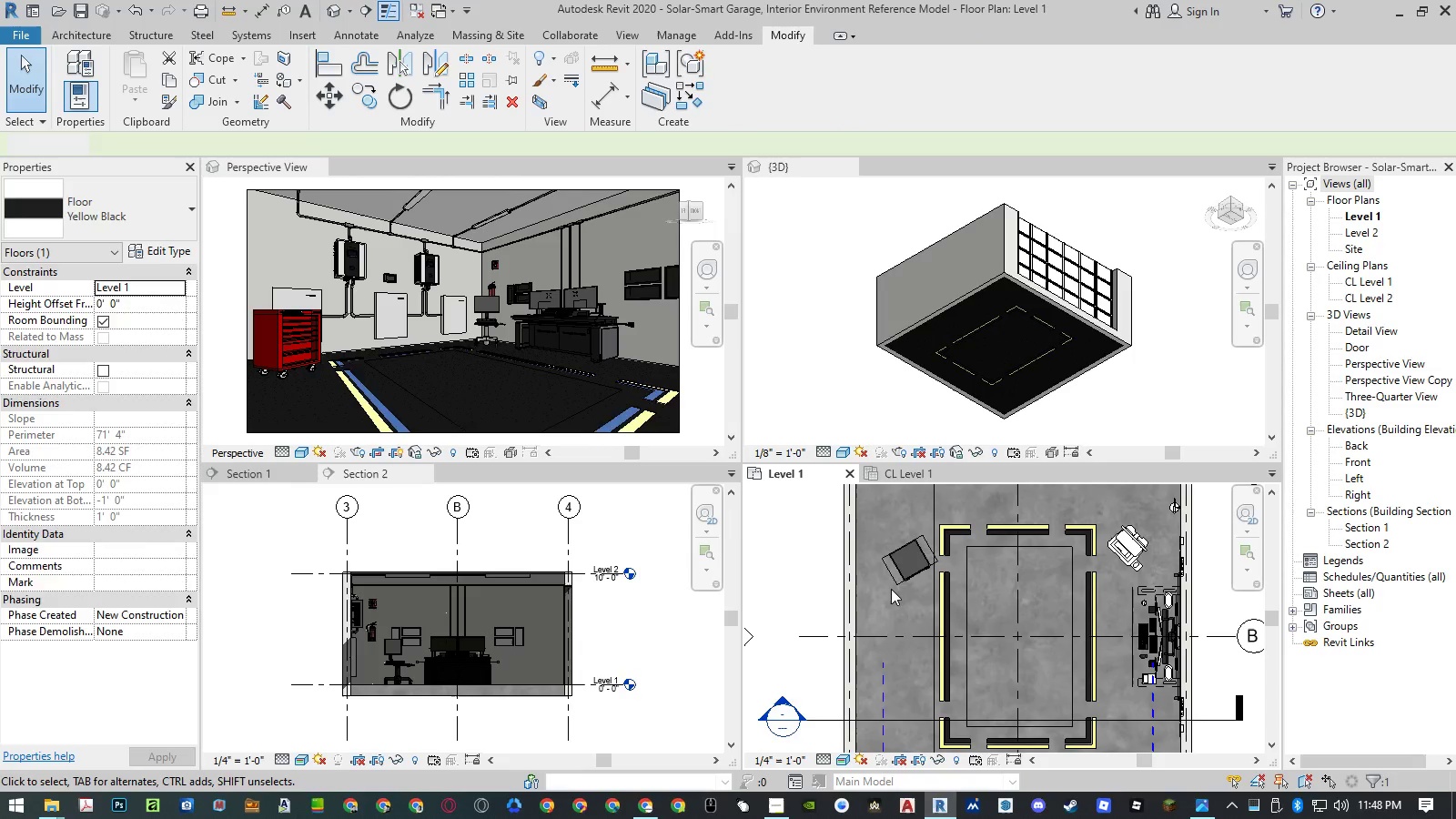 
scroll: coordinate [891, 589], scroll_direction: down, amount: 5.0
 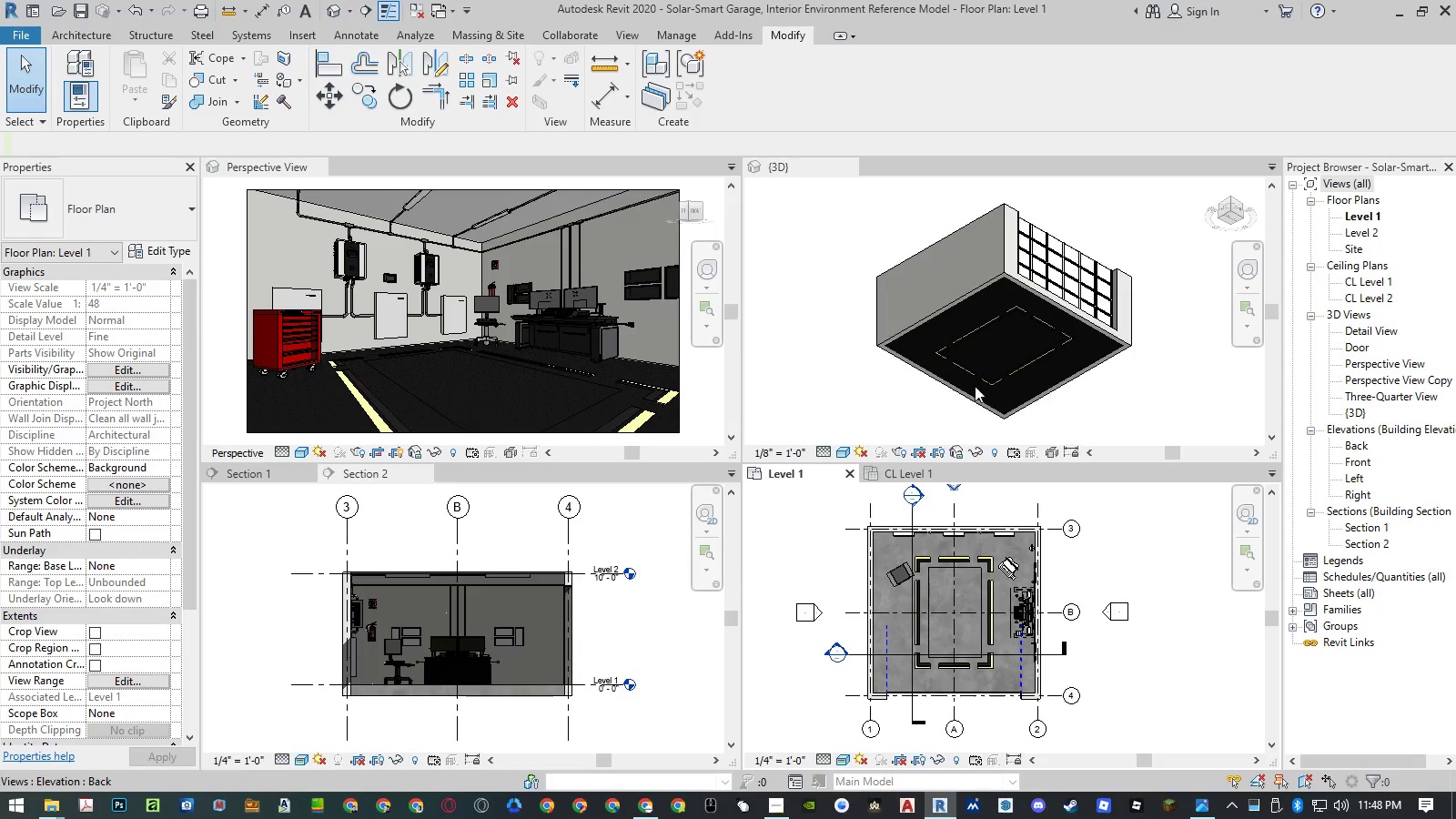 
left_click([981, 310])
 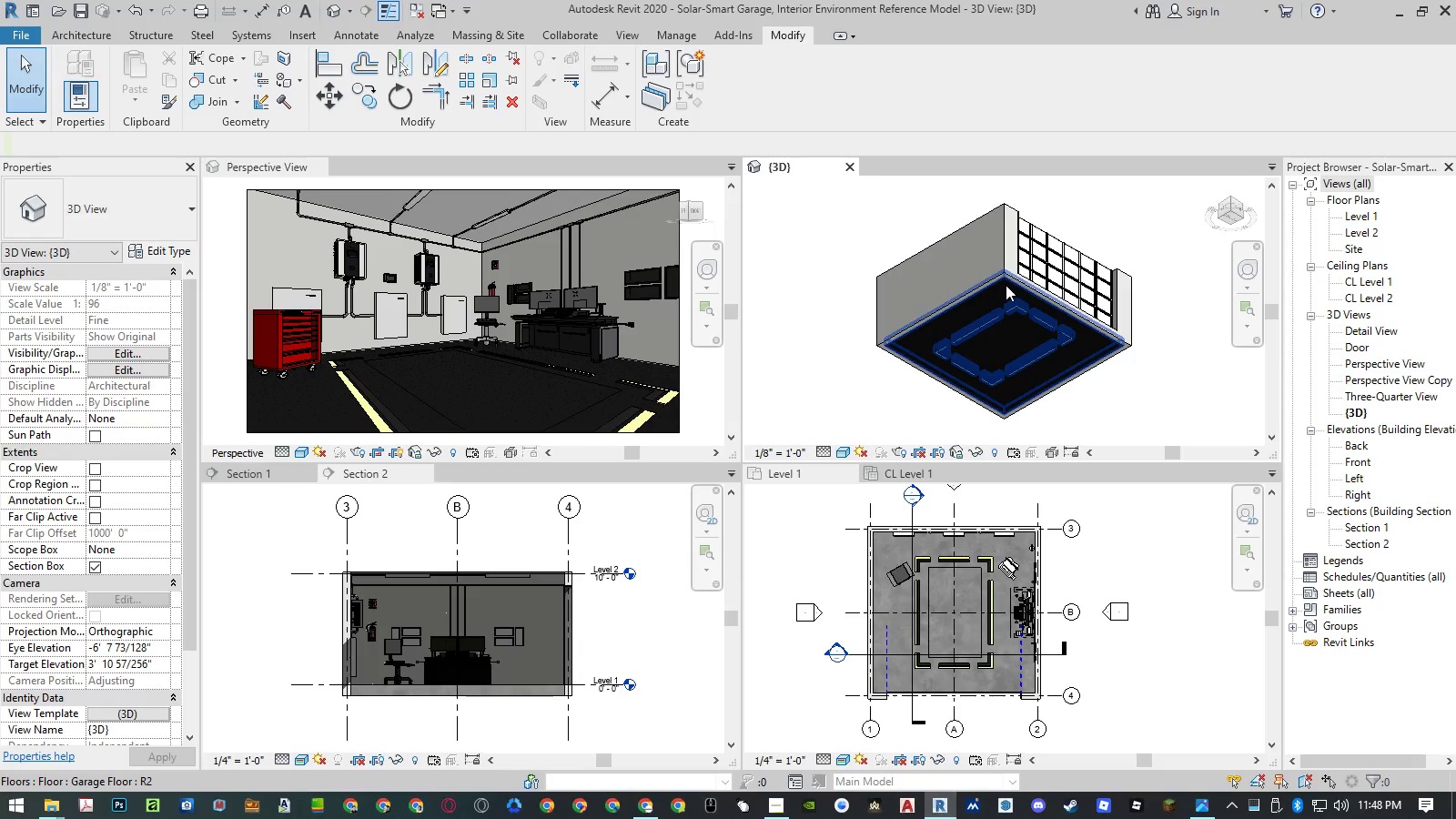 
left_click([1006, 285])
 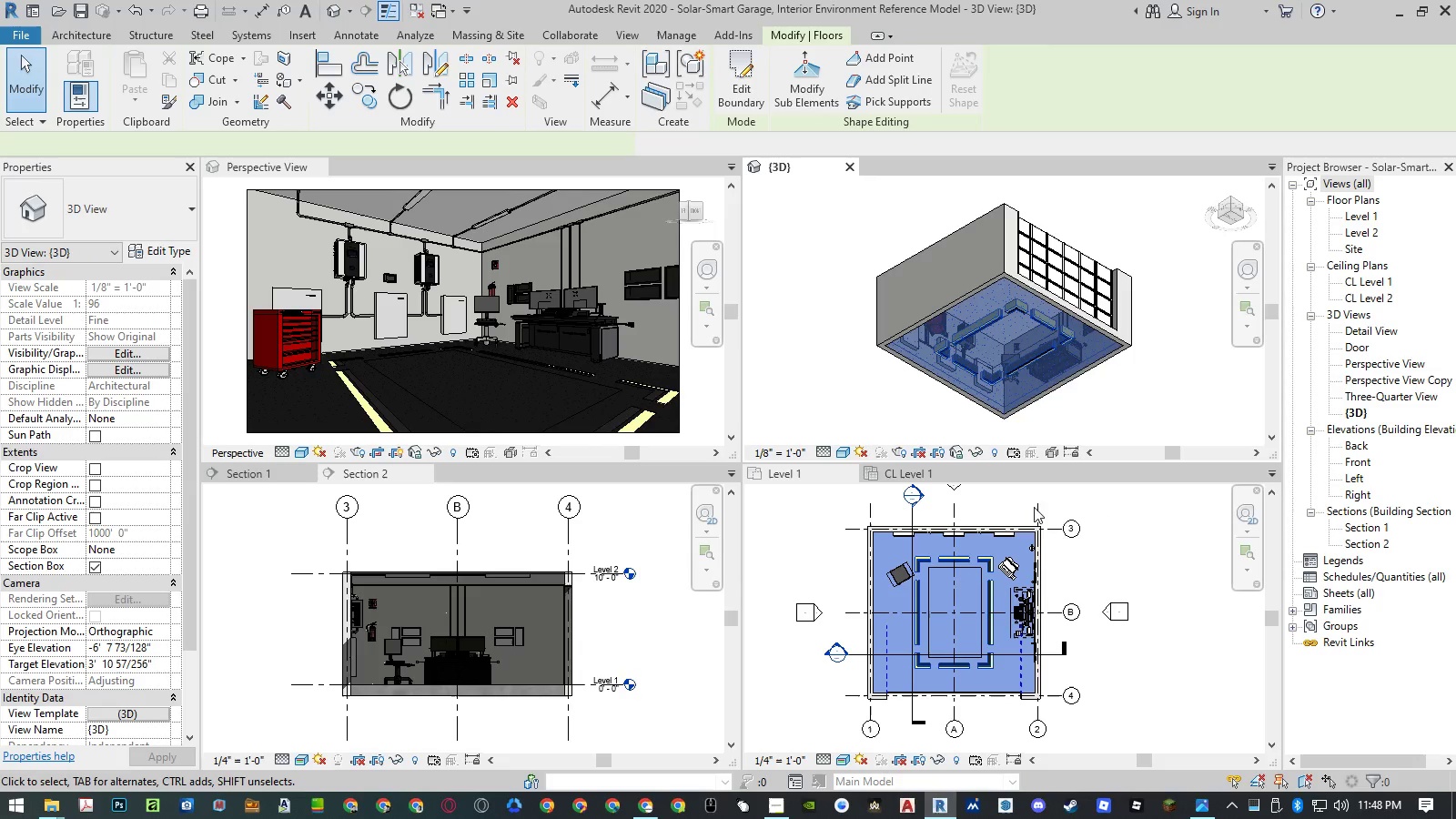 
left_click([1107, 525])
 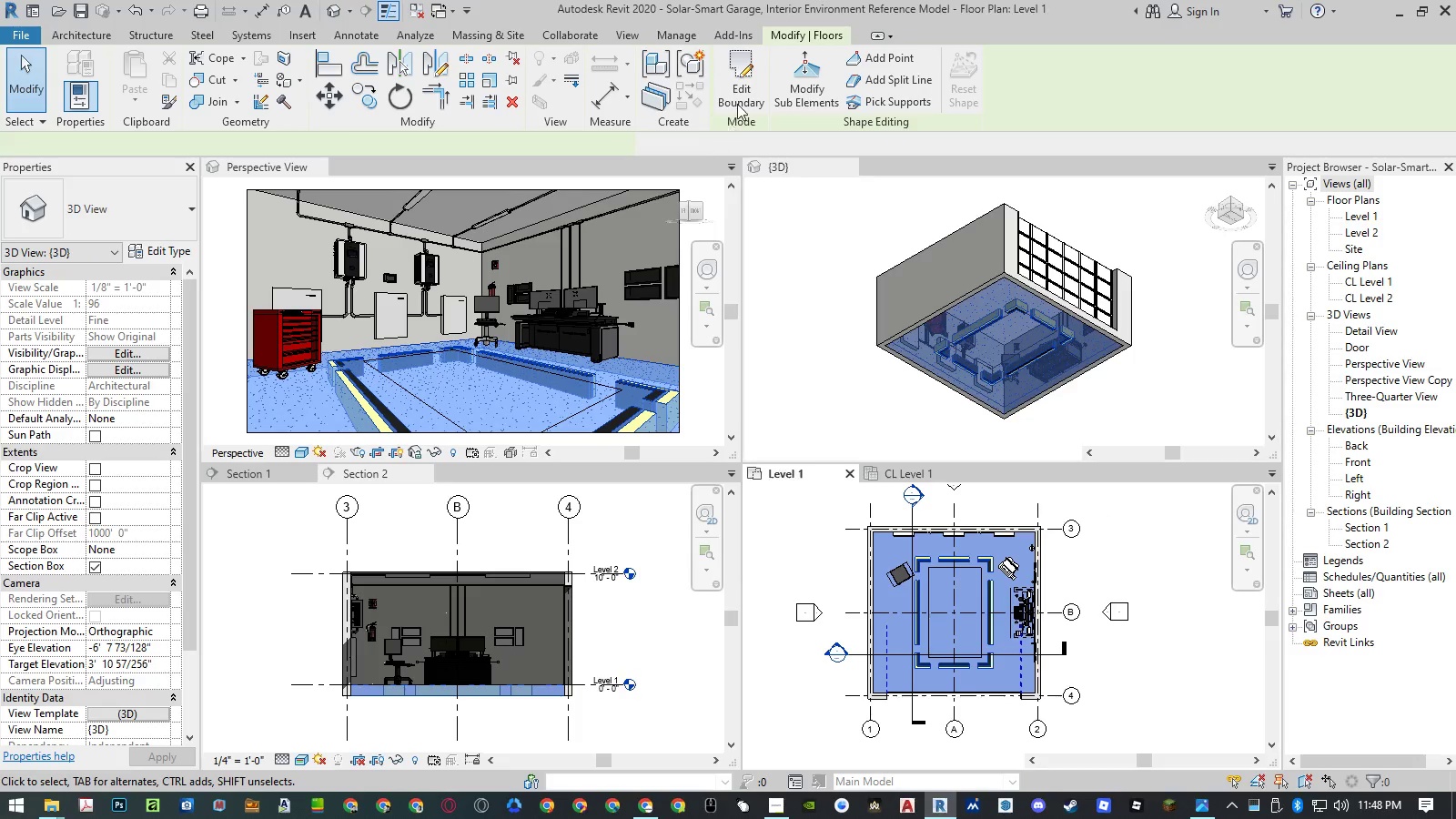 
left_click([741, 96])
 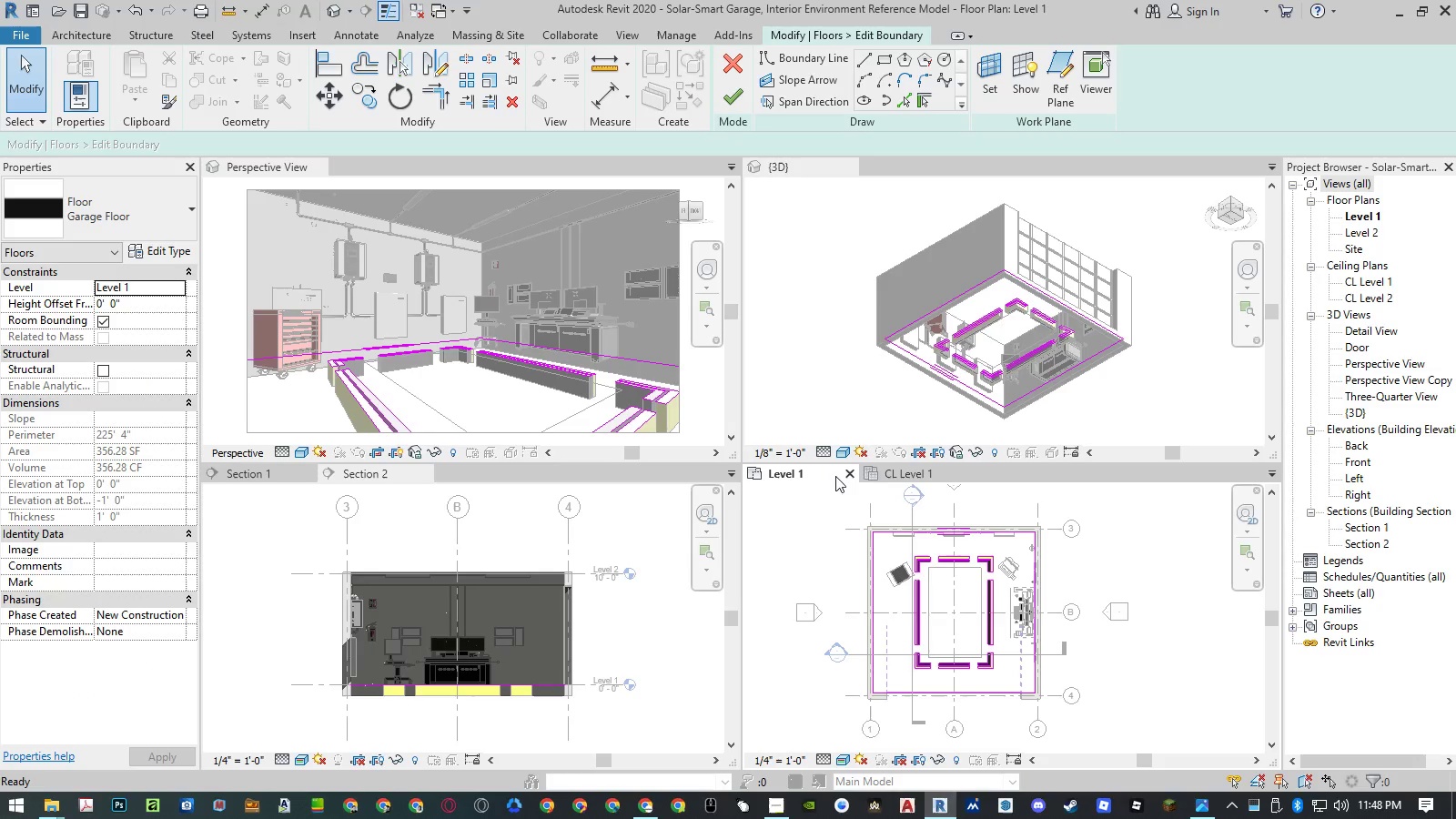 
scroll: coordinate [924, 595], scroll_direction: up, amount: 10.0
 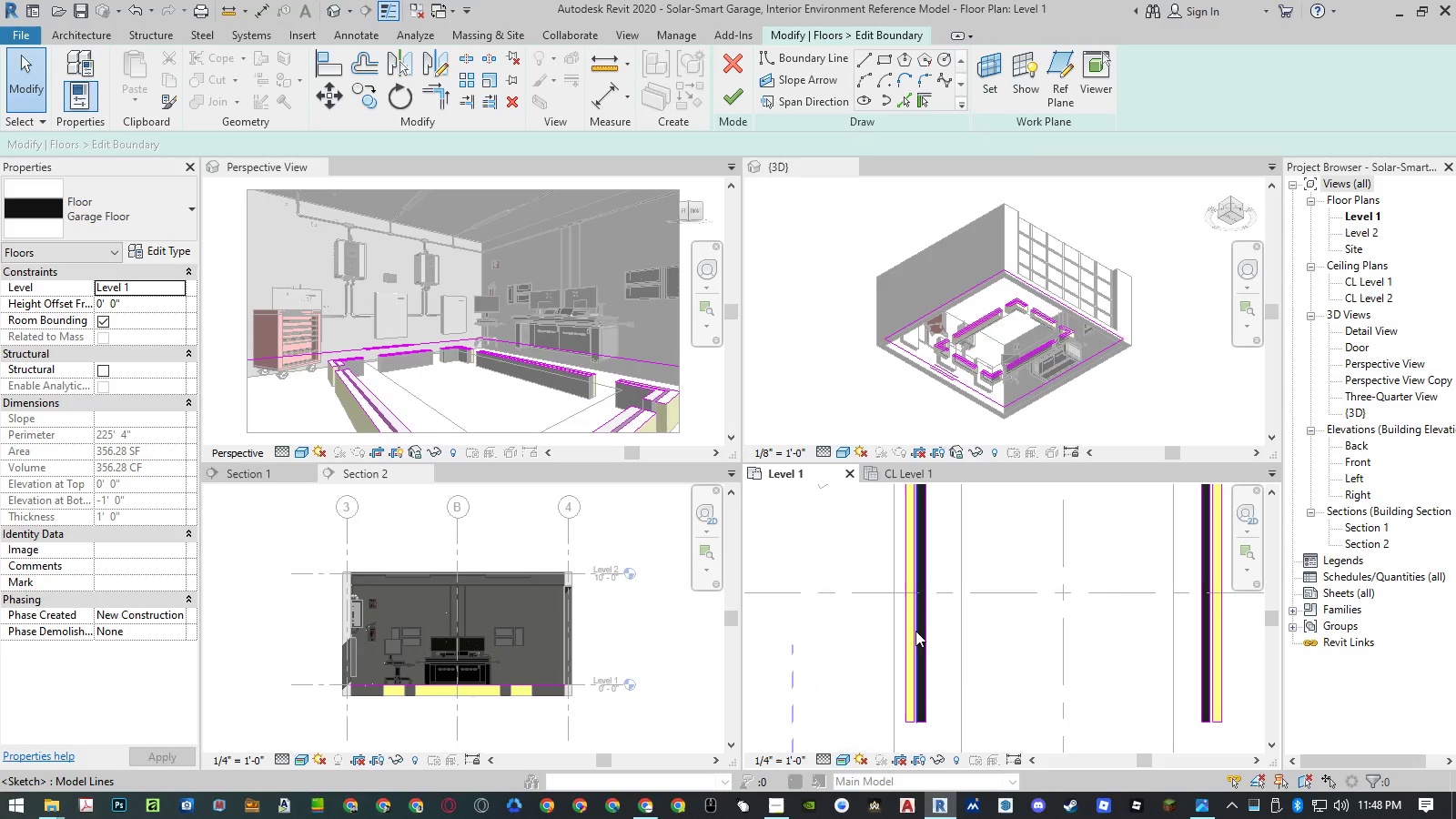 
scroll: coordinate [917, 652], scroll_direction: down, amount: 4.0
 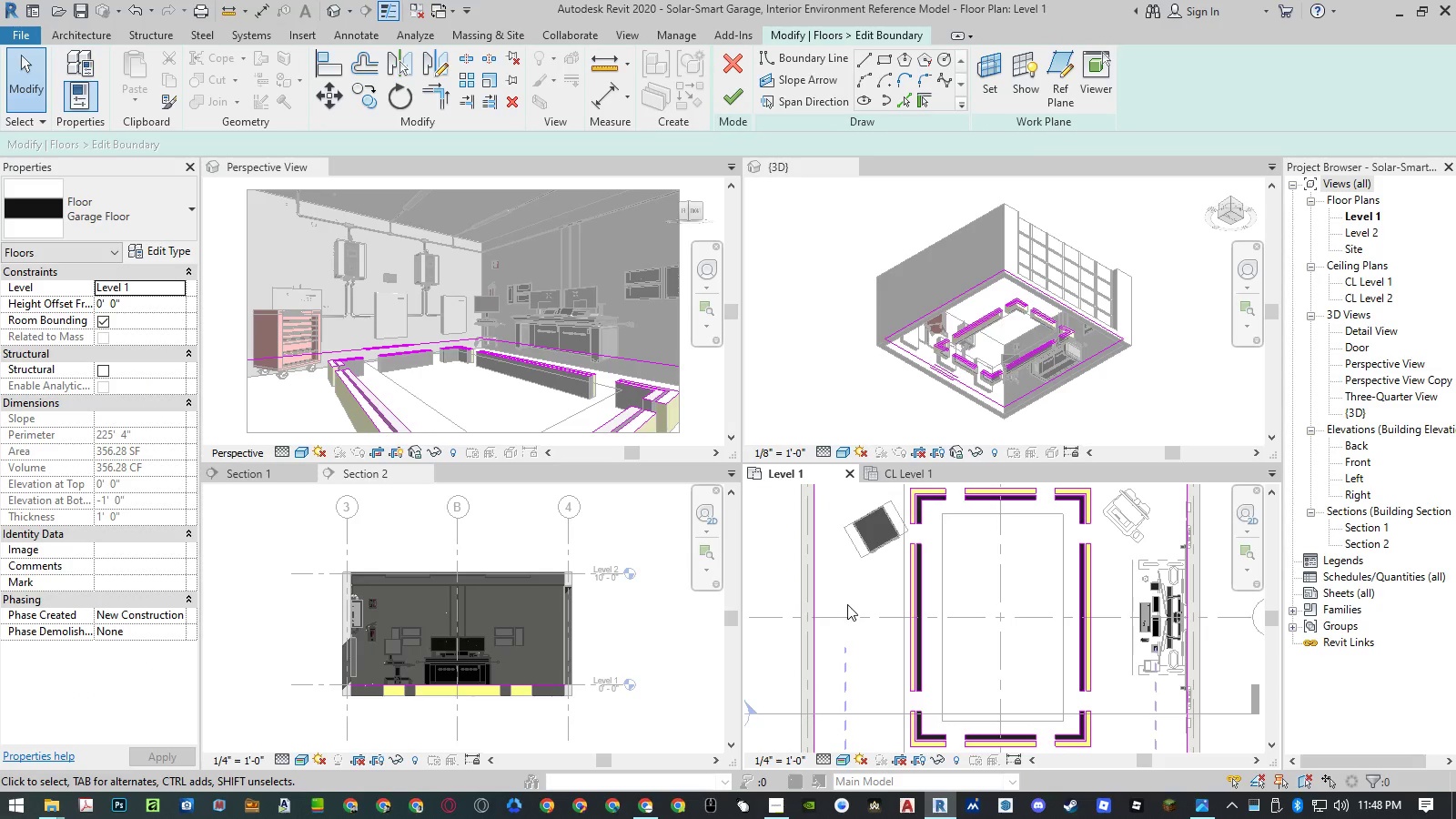 
type(of)
 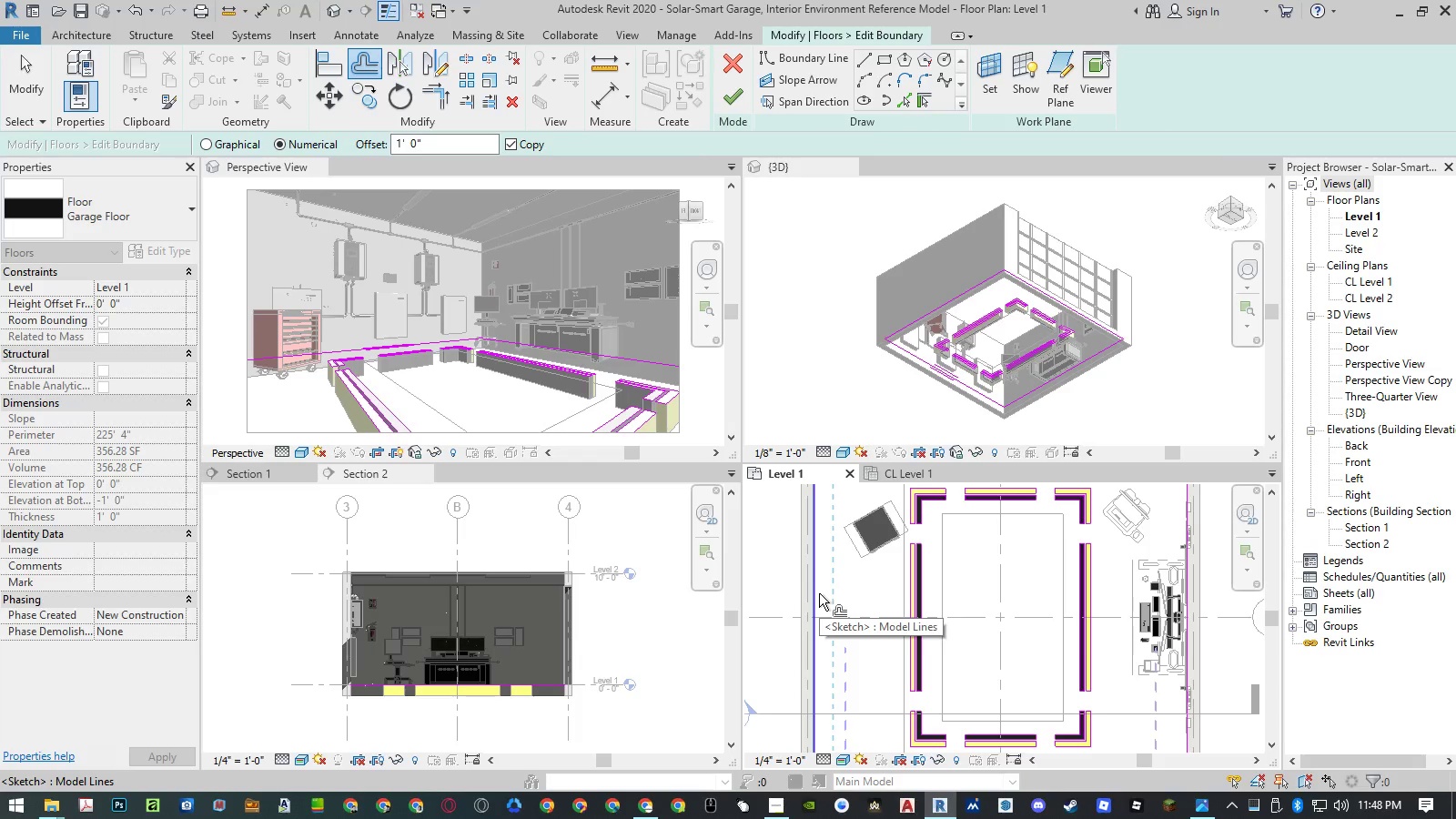 
wait(10.78)
 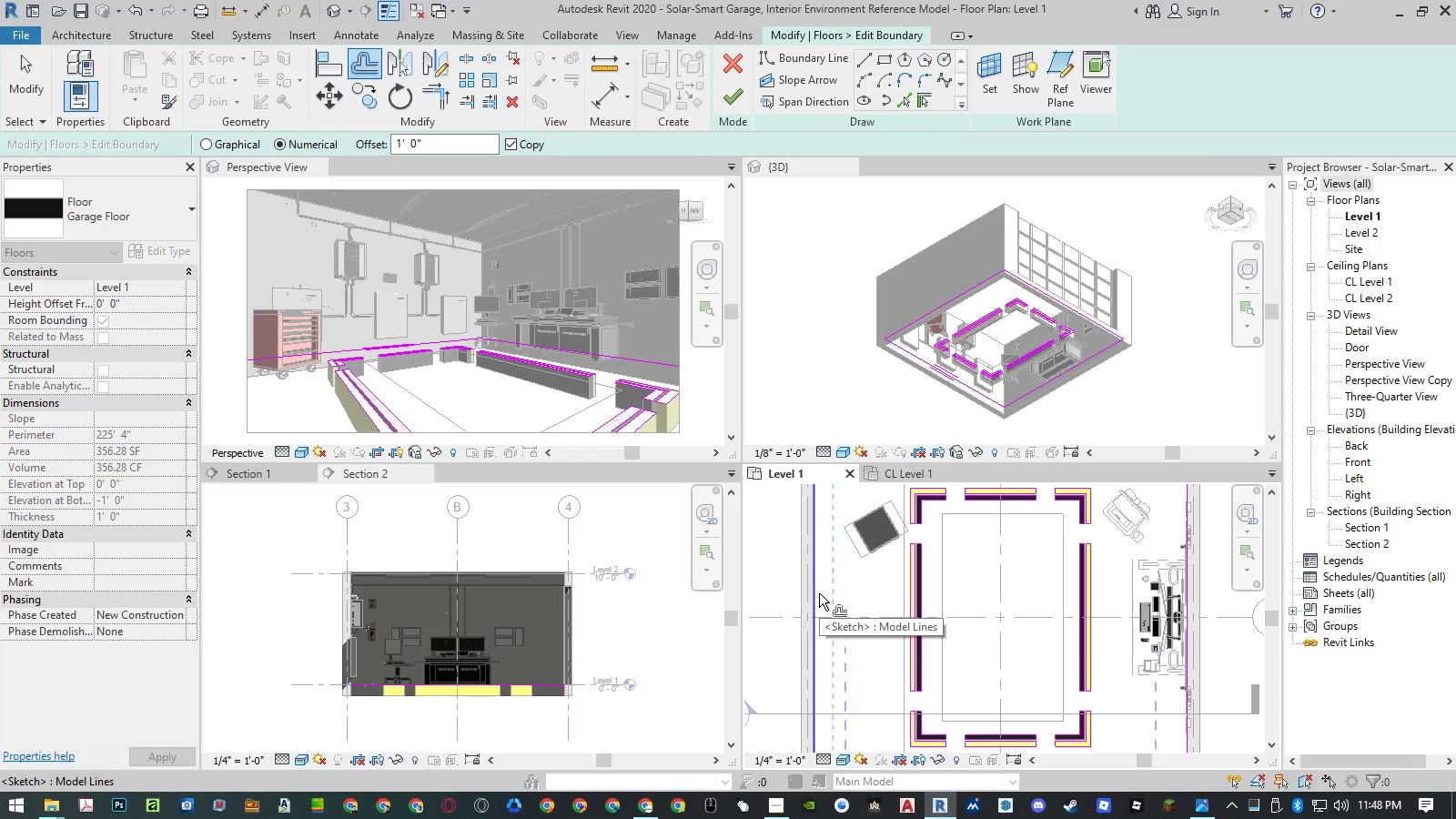 
left_click([819, 593])
 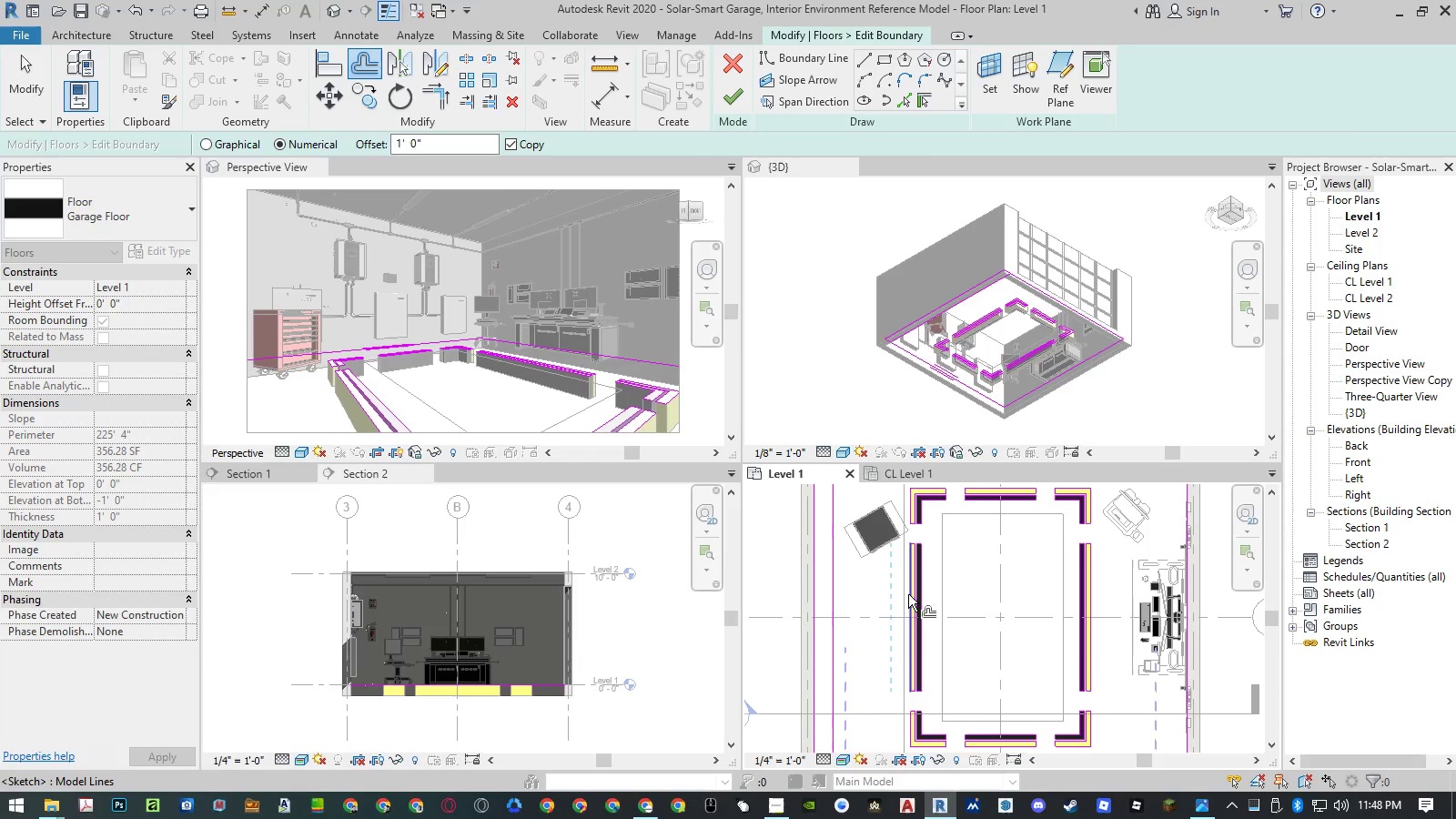 
left_click([908, 594])
 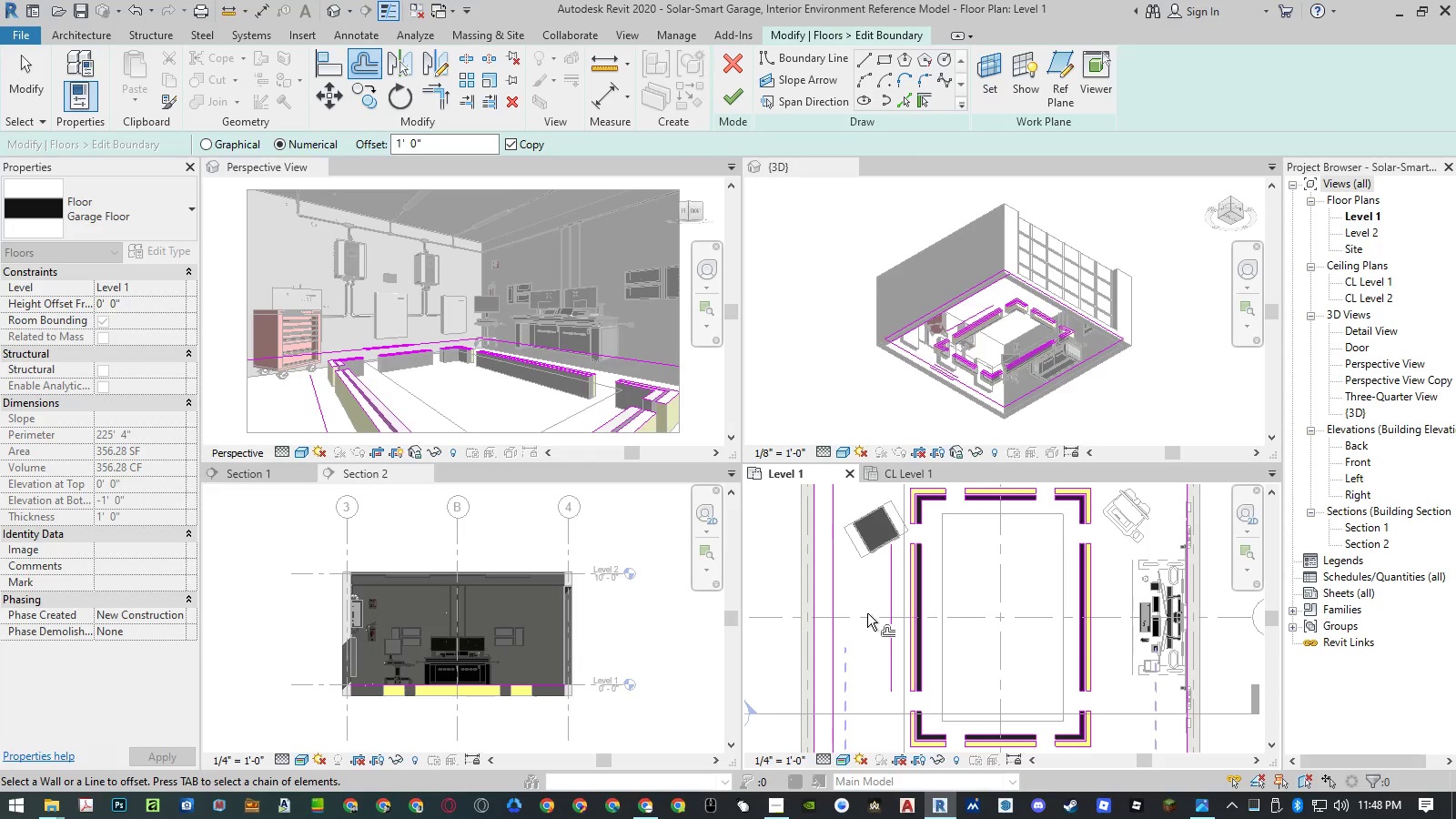 
scroll: coordinate [856, 596], scroll_direction: down, amount: 3.0
 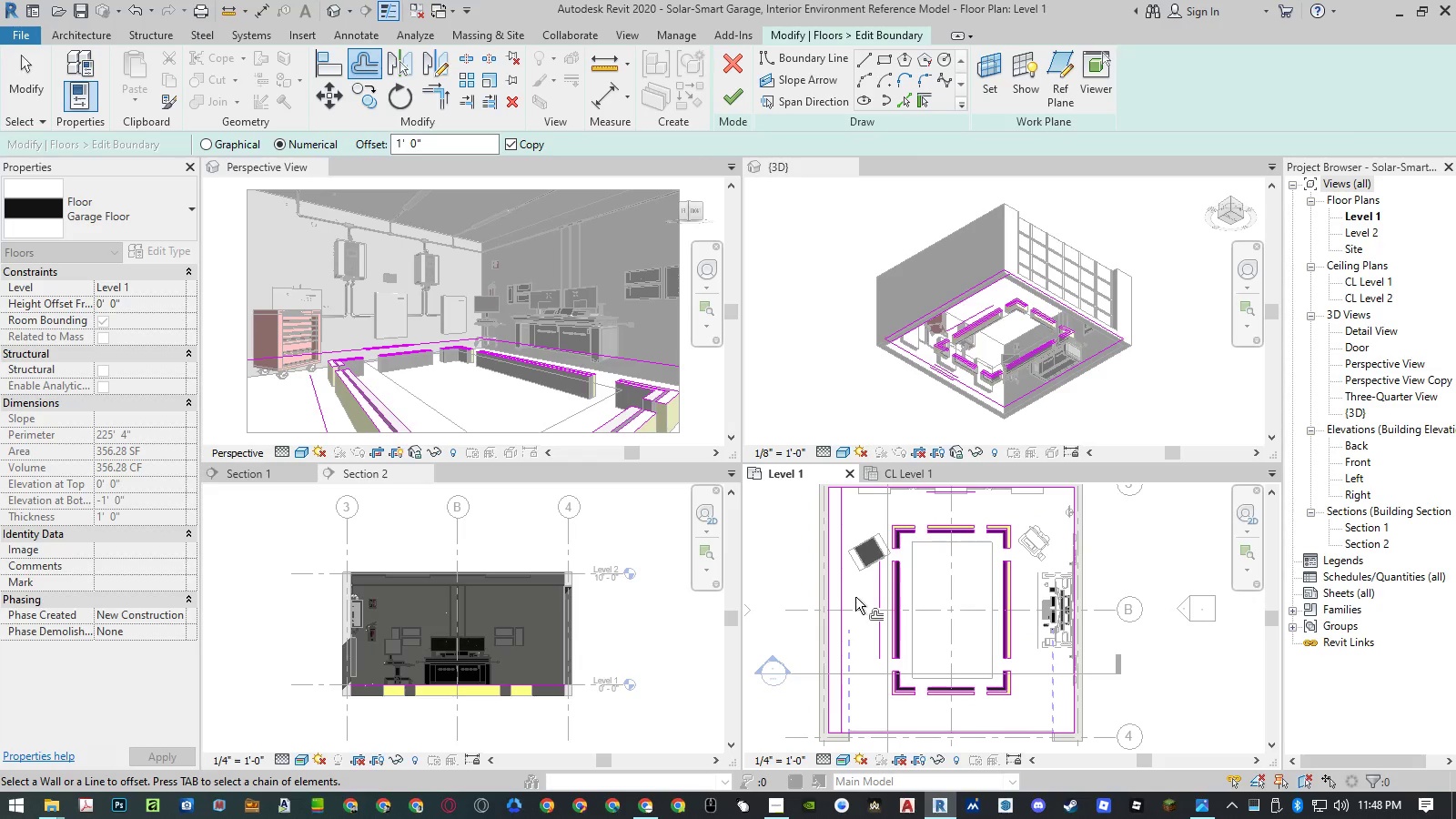 
scroll: coordinate [855, 597], scroll_direction: up, amount: 2.0
 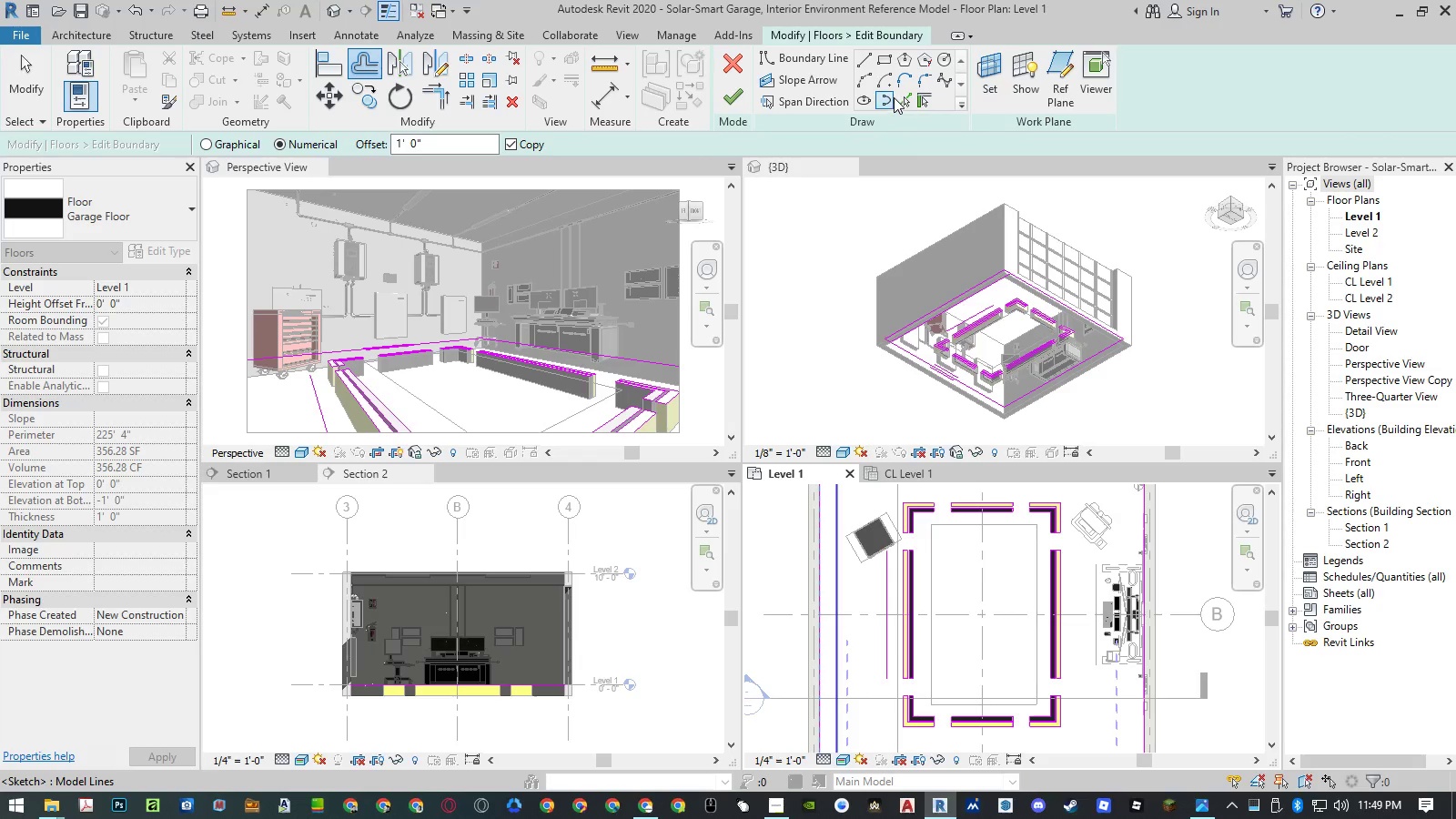 
left_click([900, 102])
 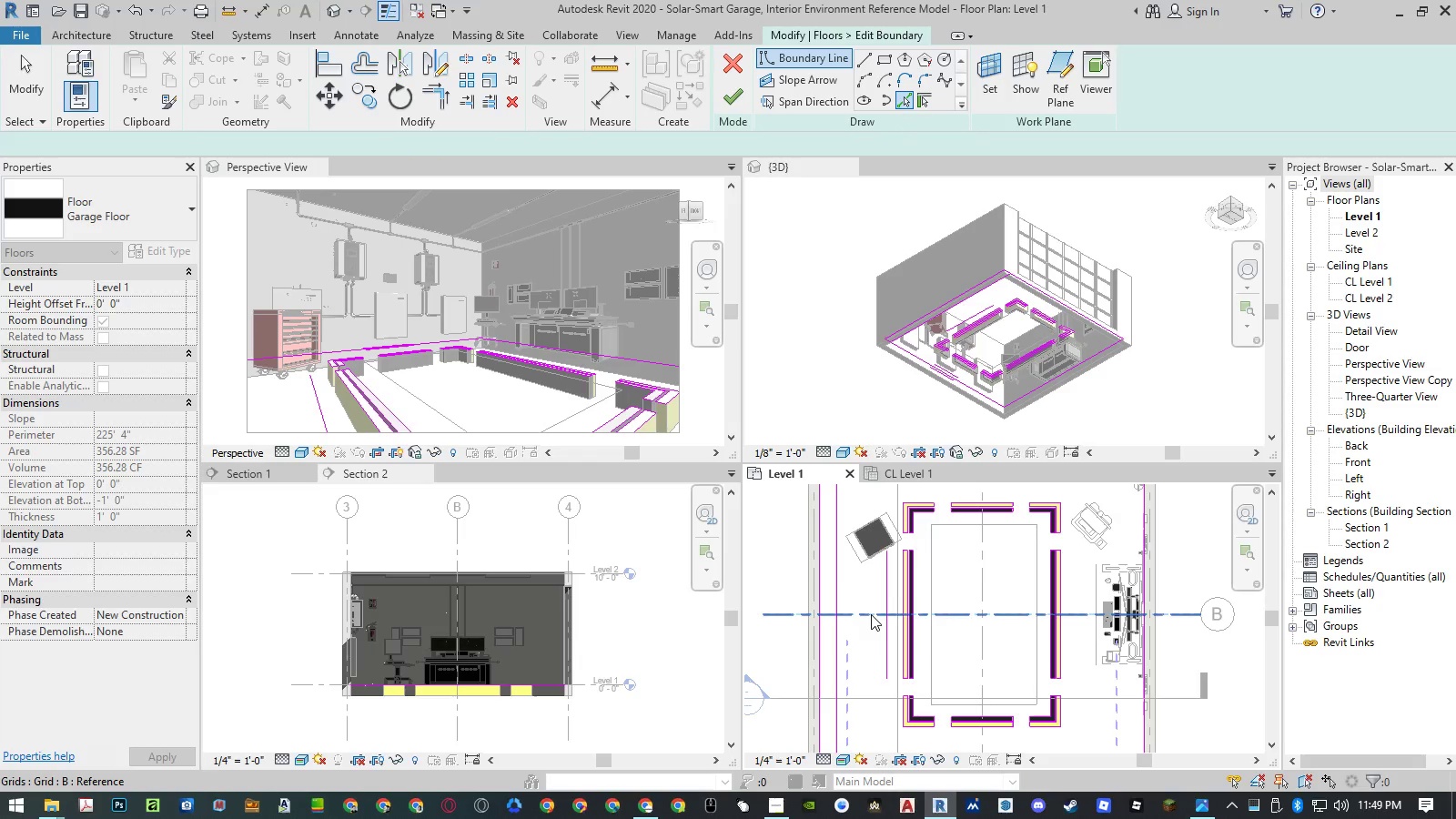 
left_click([871, 614])
 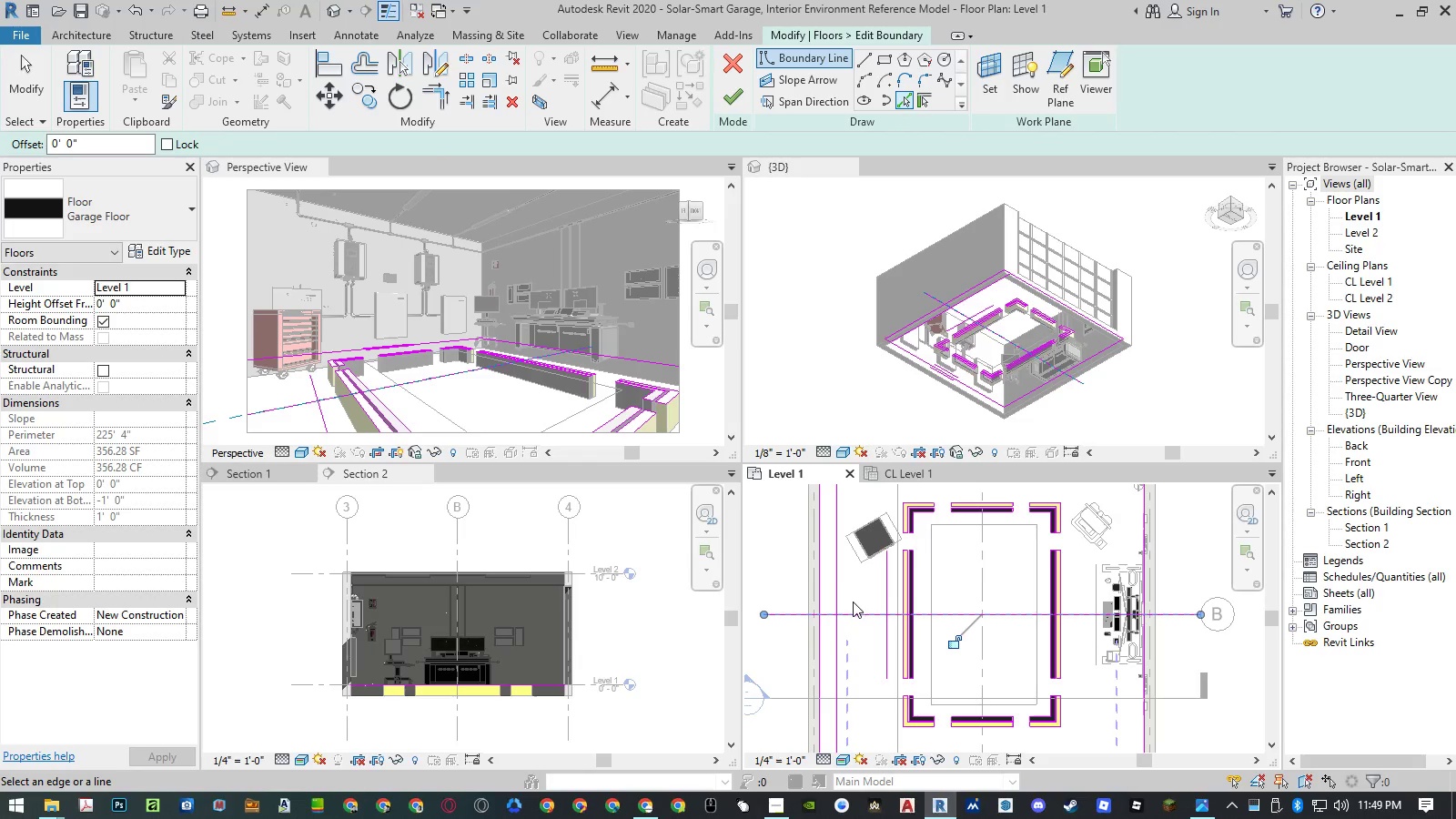 
type(ext)
 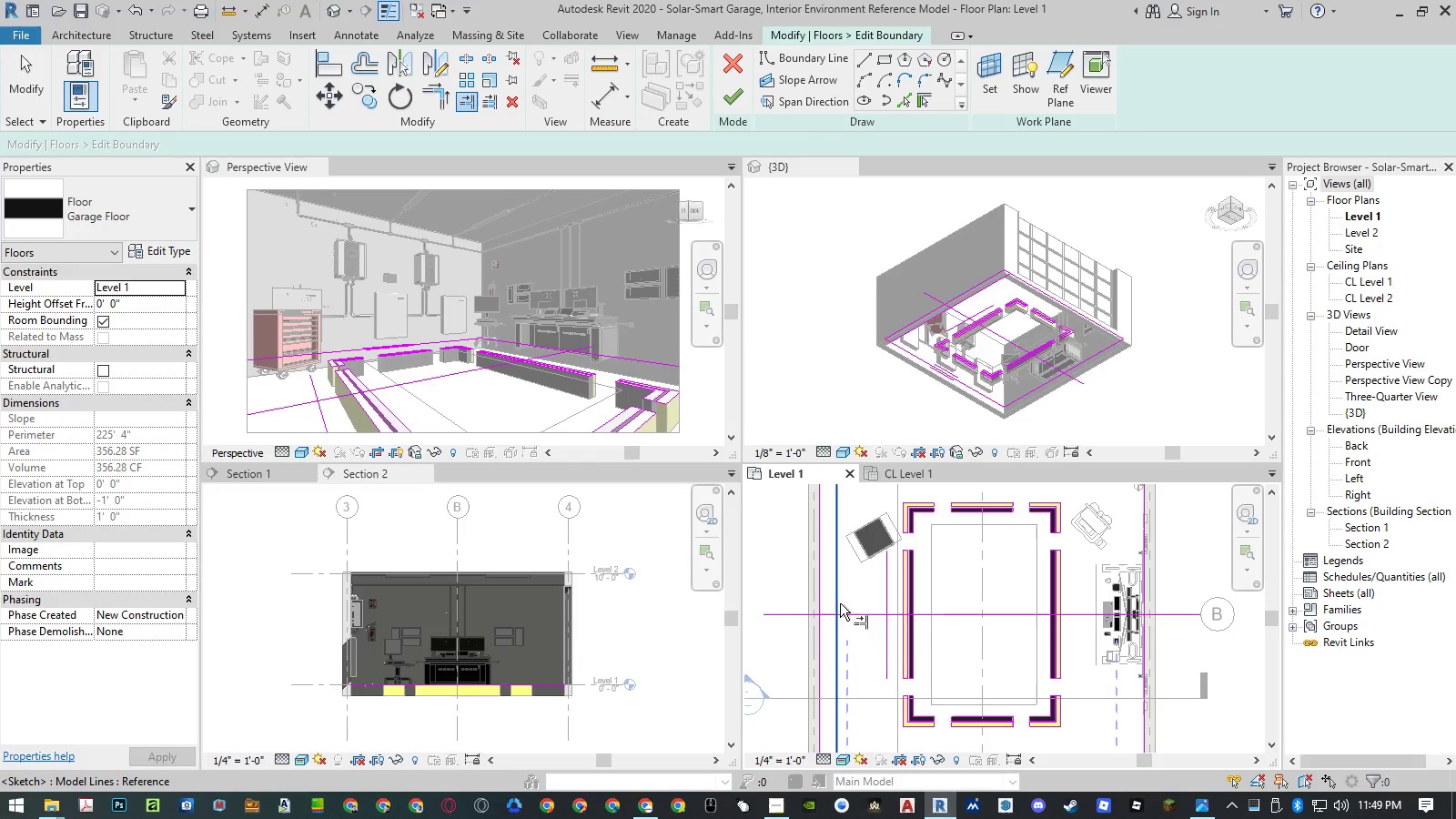 
double_click([844, 614])
 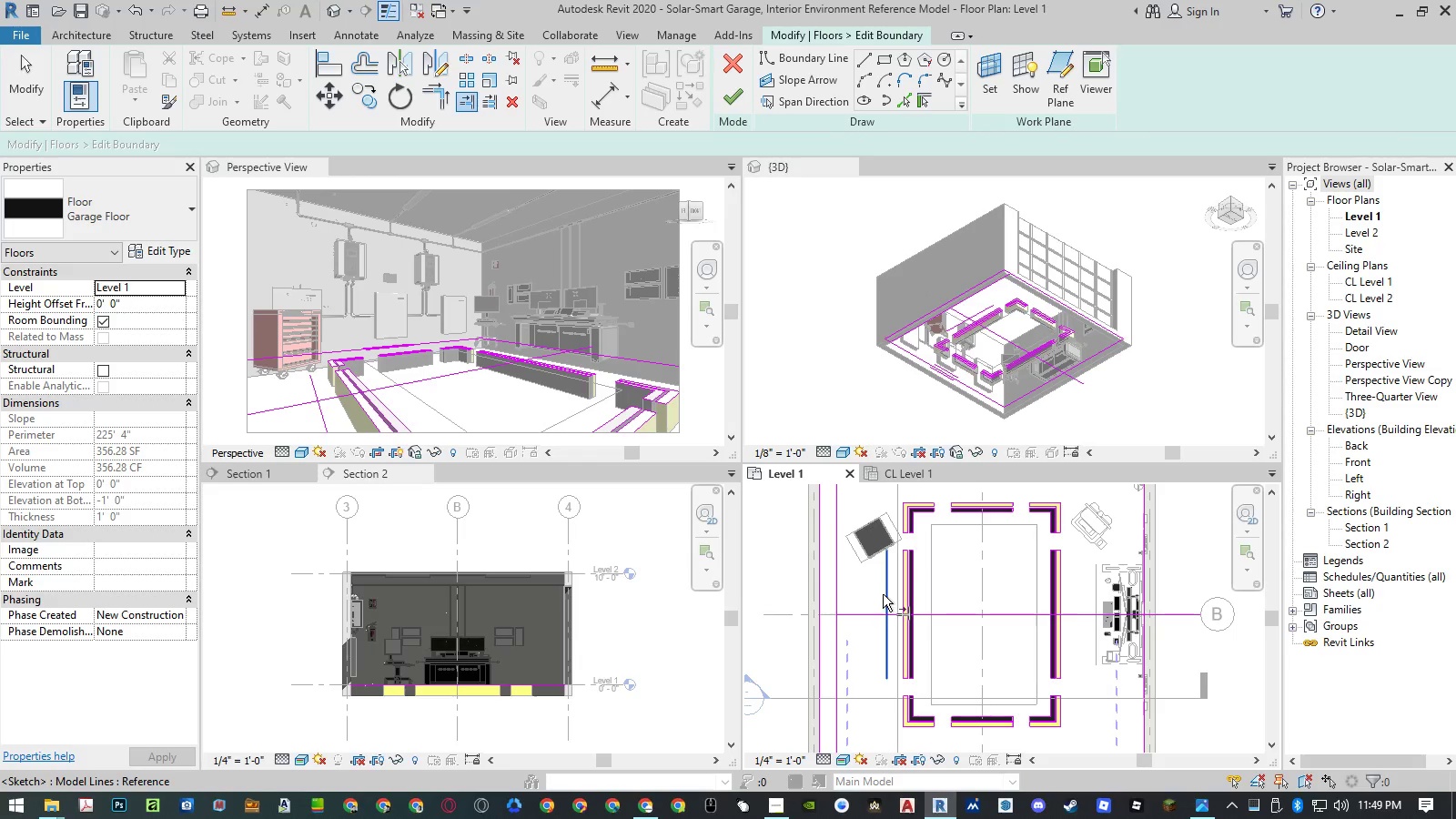 
double_click([875, 618])
 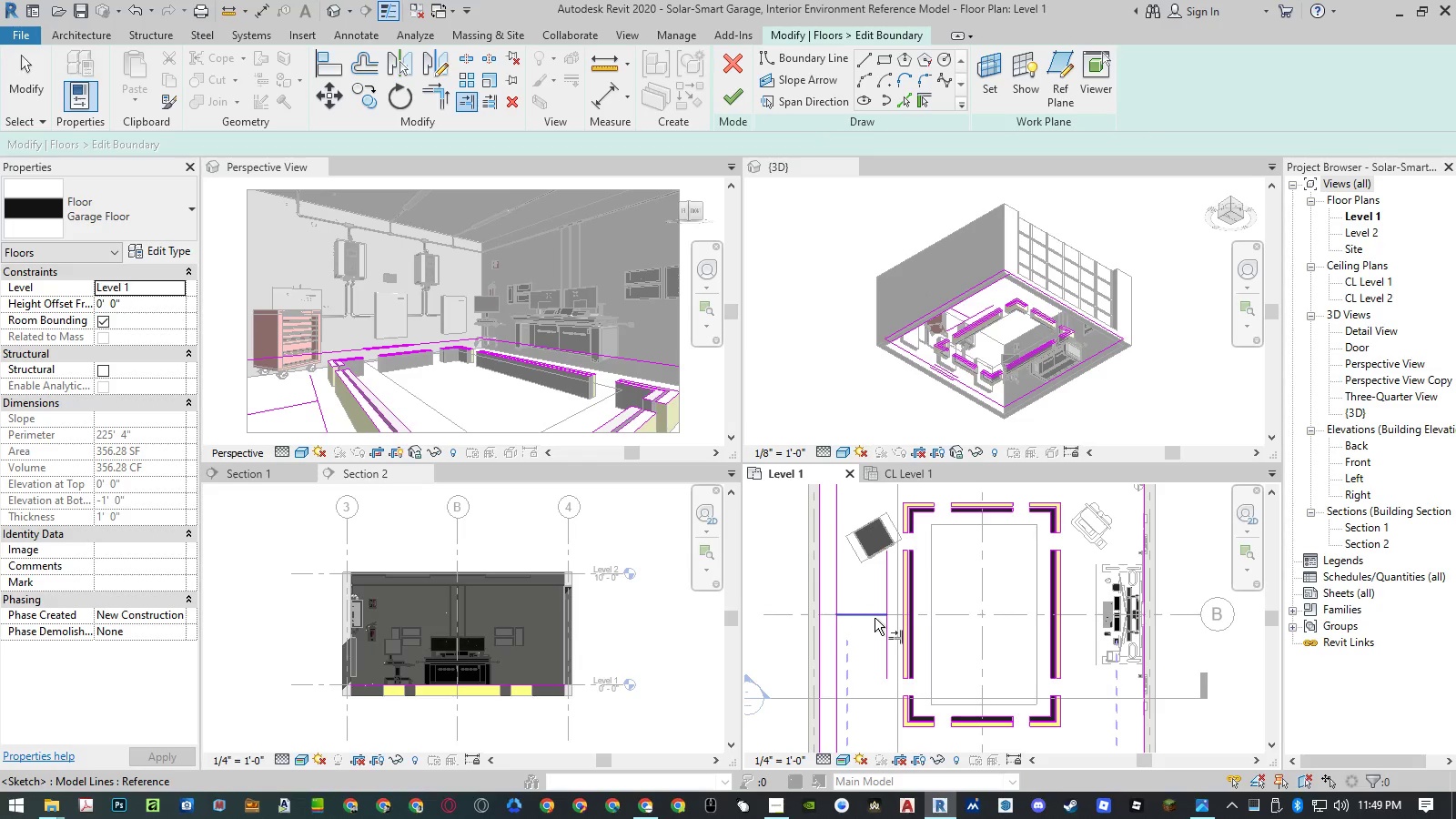 
key(Escape)
type(of)
 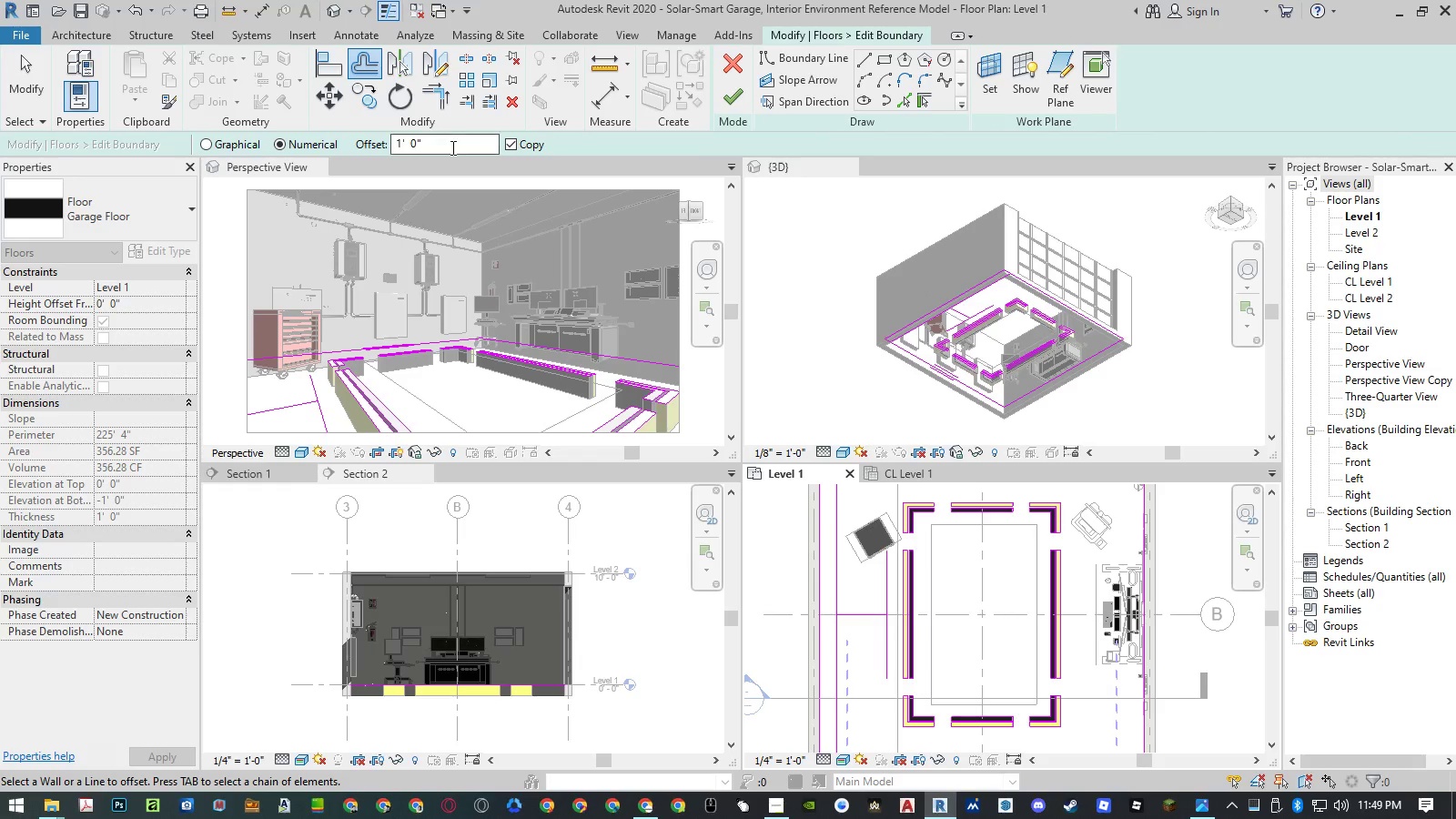 
left_click([515, 145])
 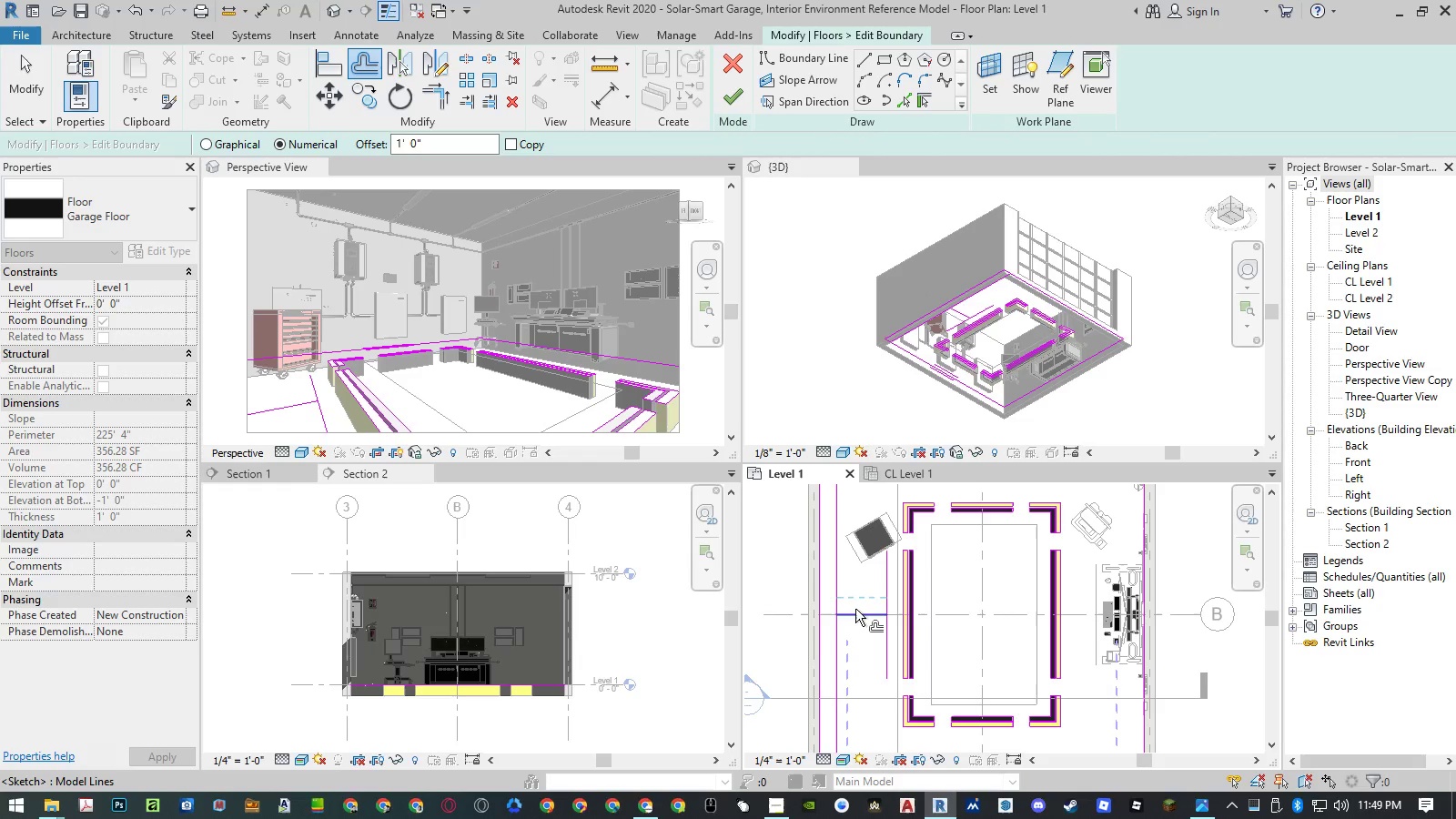 
left_click([855, 611])
 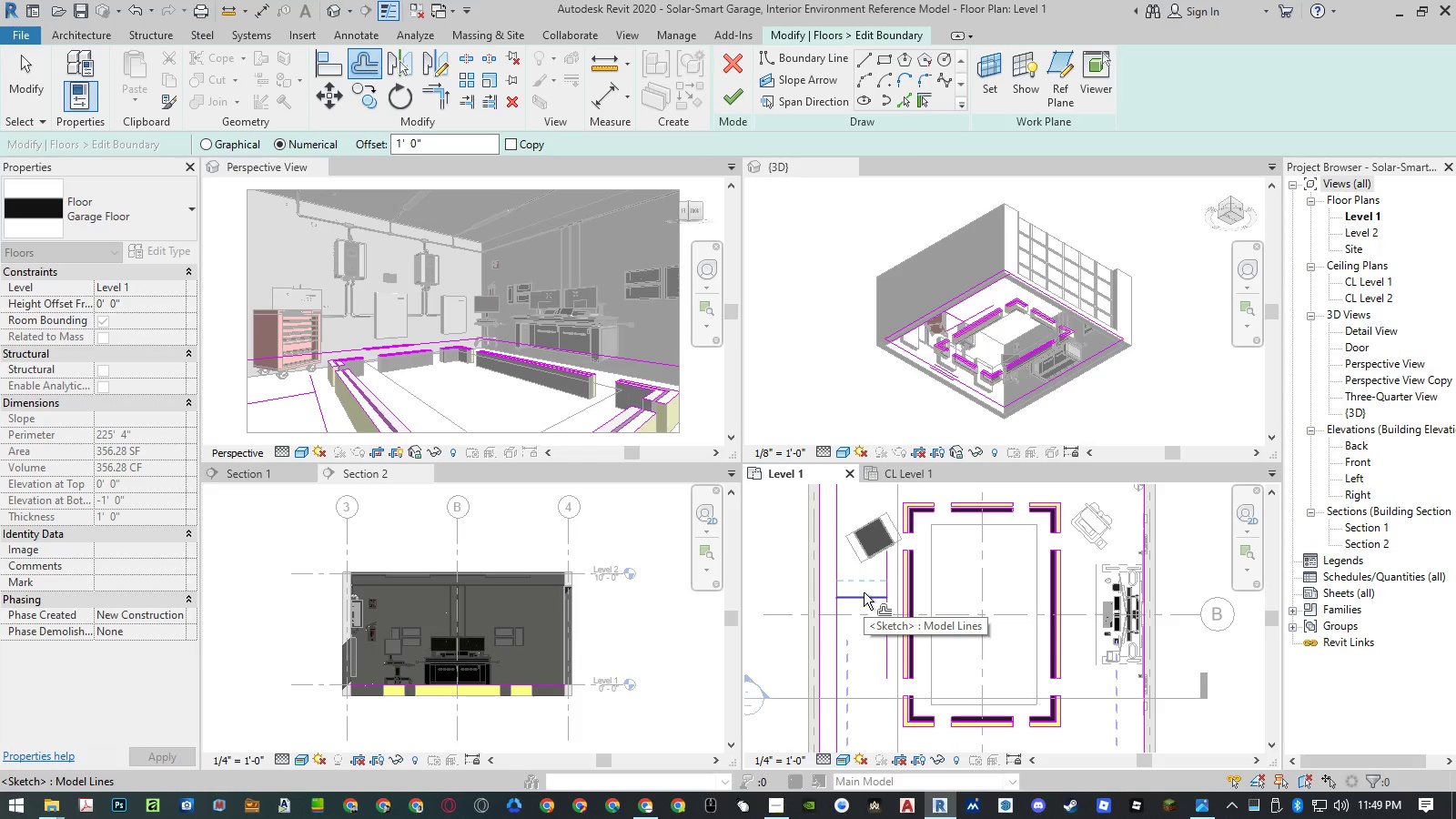 
left_click([864, 592])
 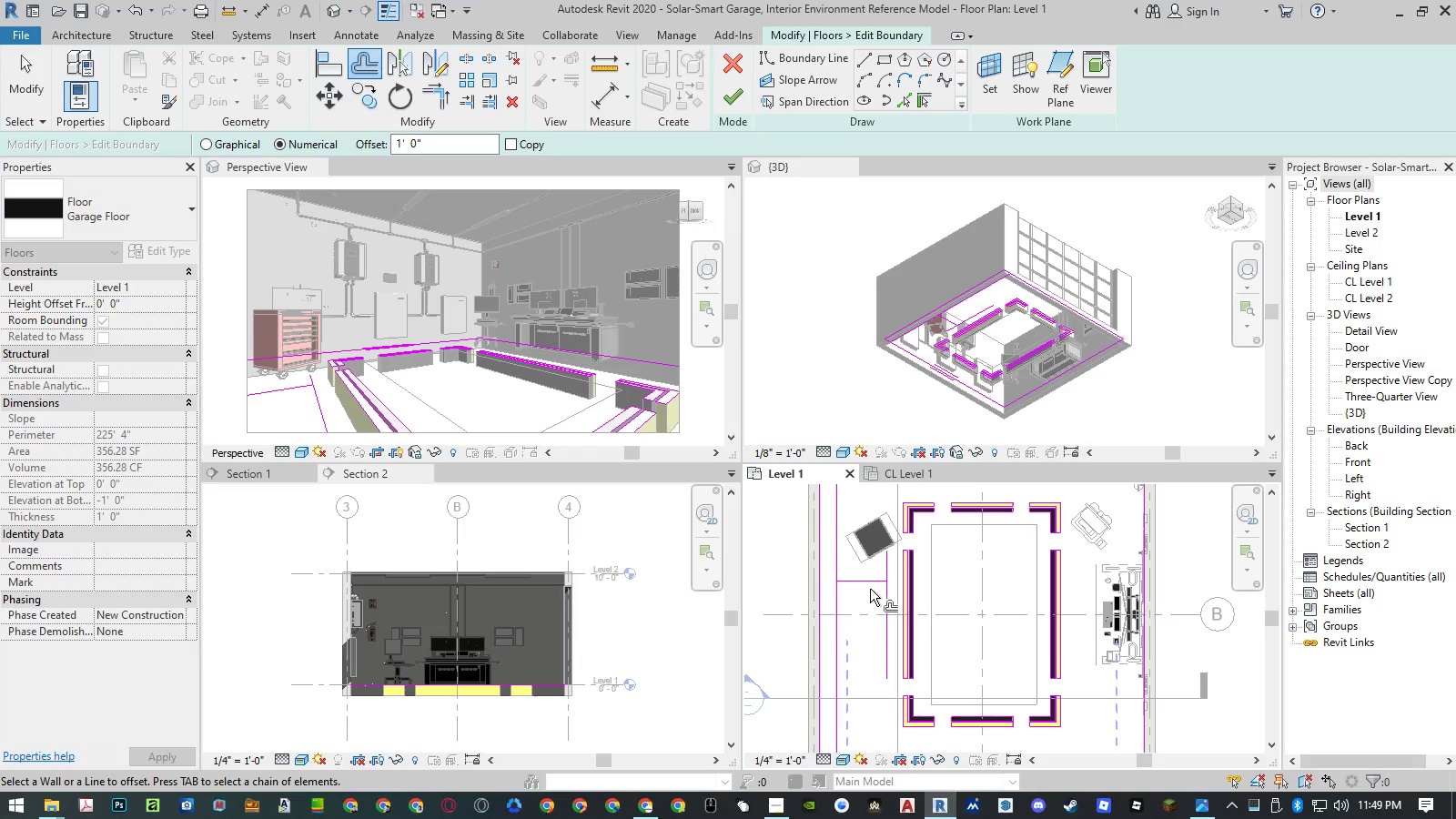 
left_click([507, 140])
 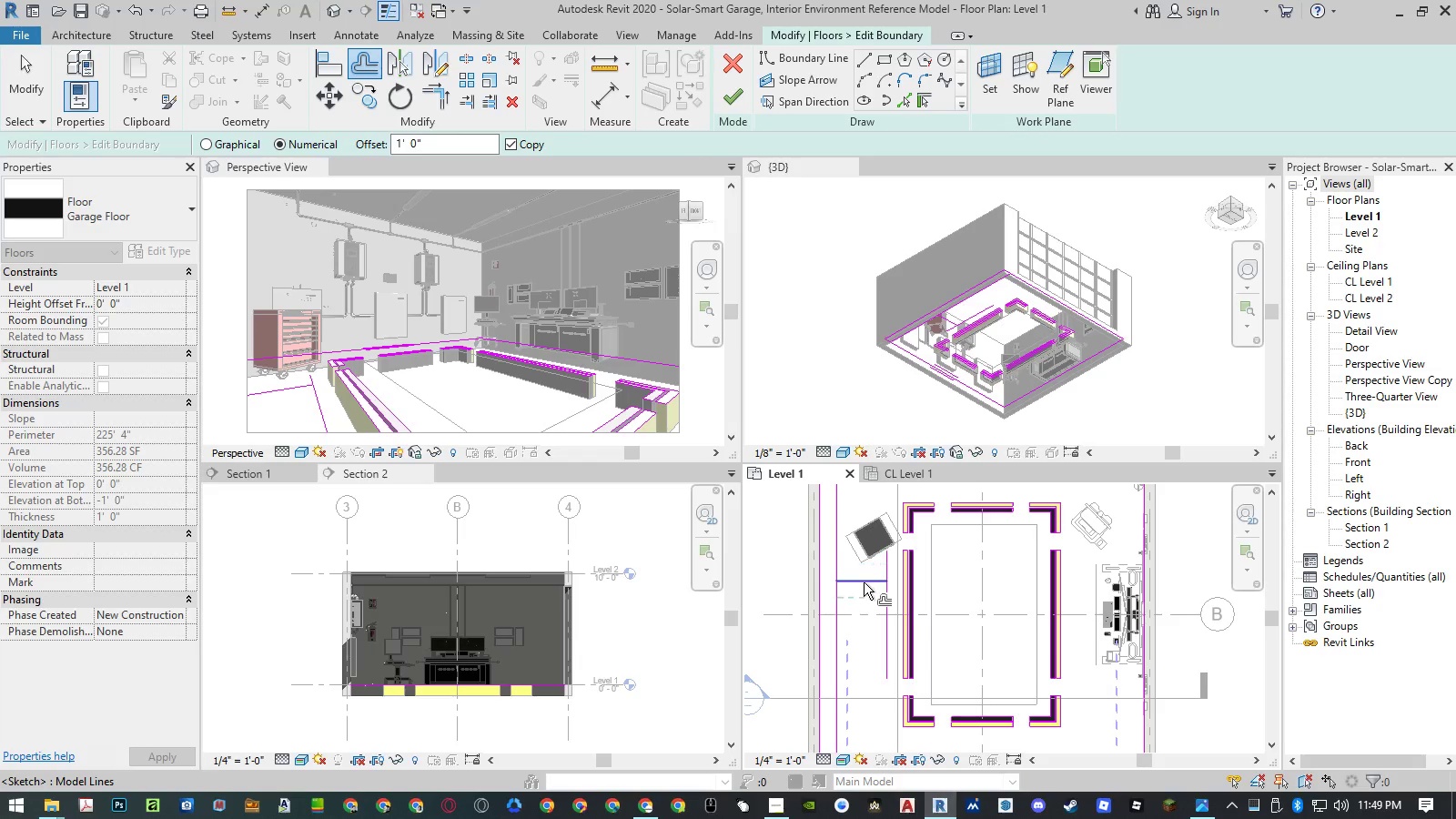 
left_click([864, 586])
 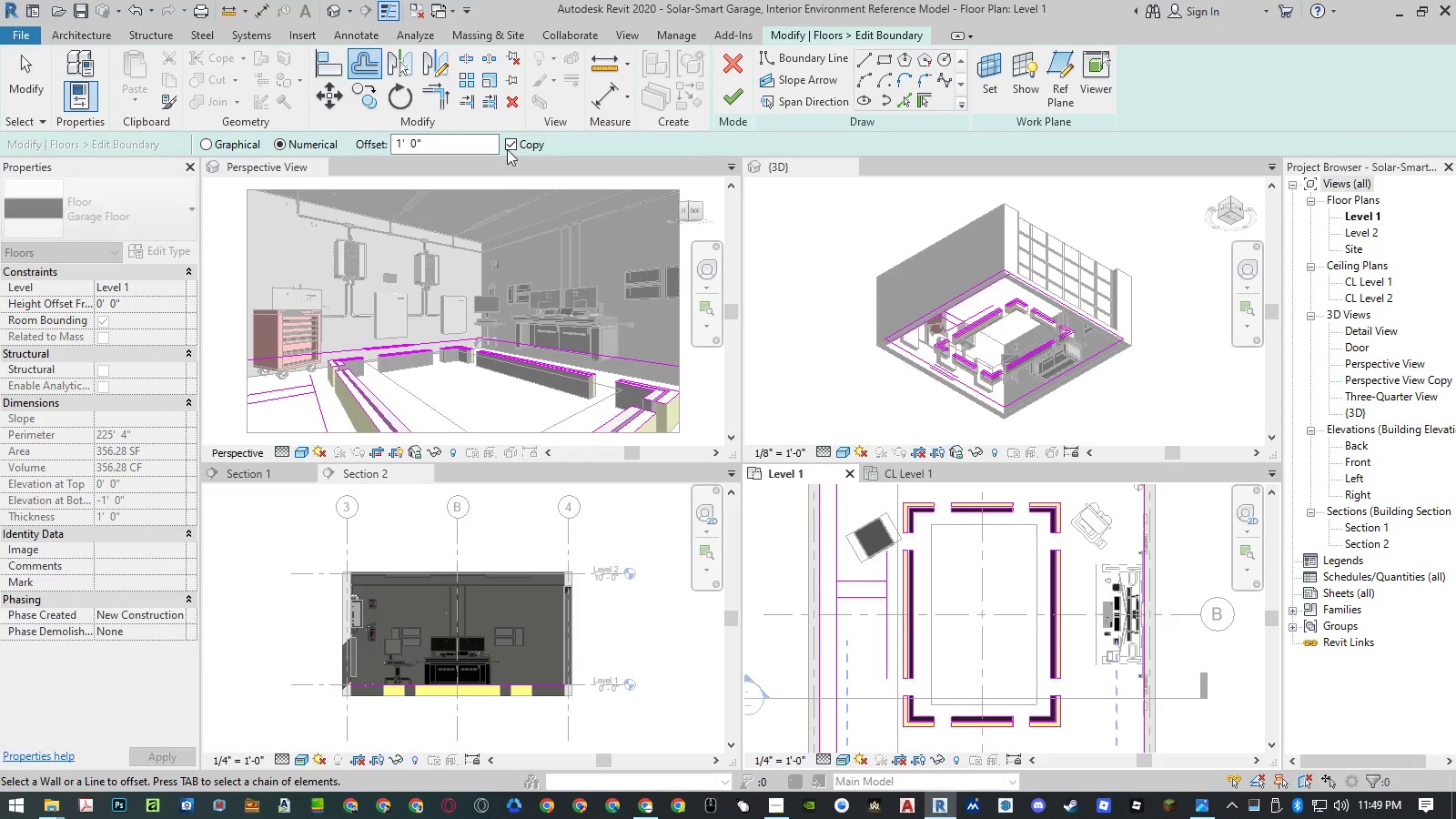 
left_click([511, 143])
 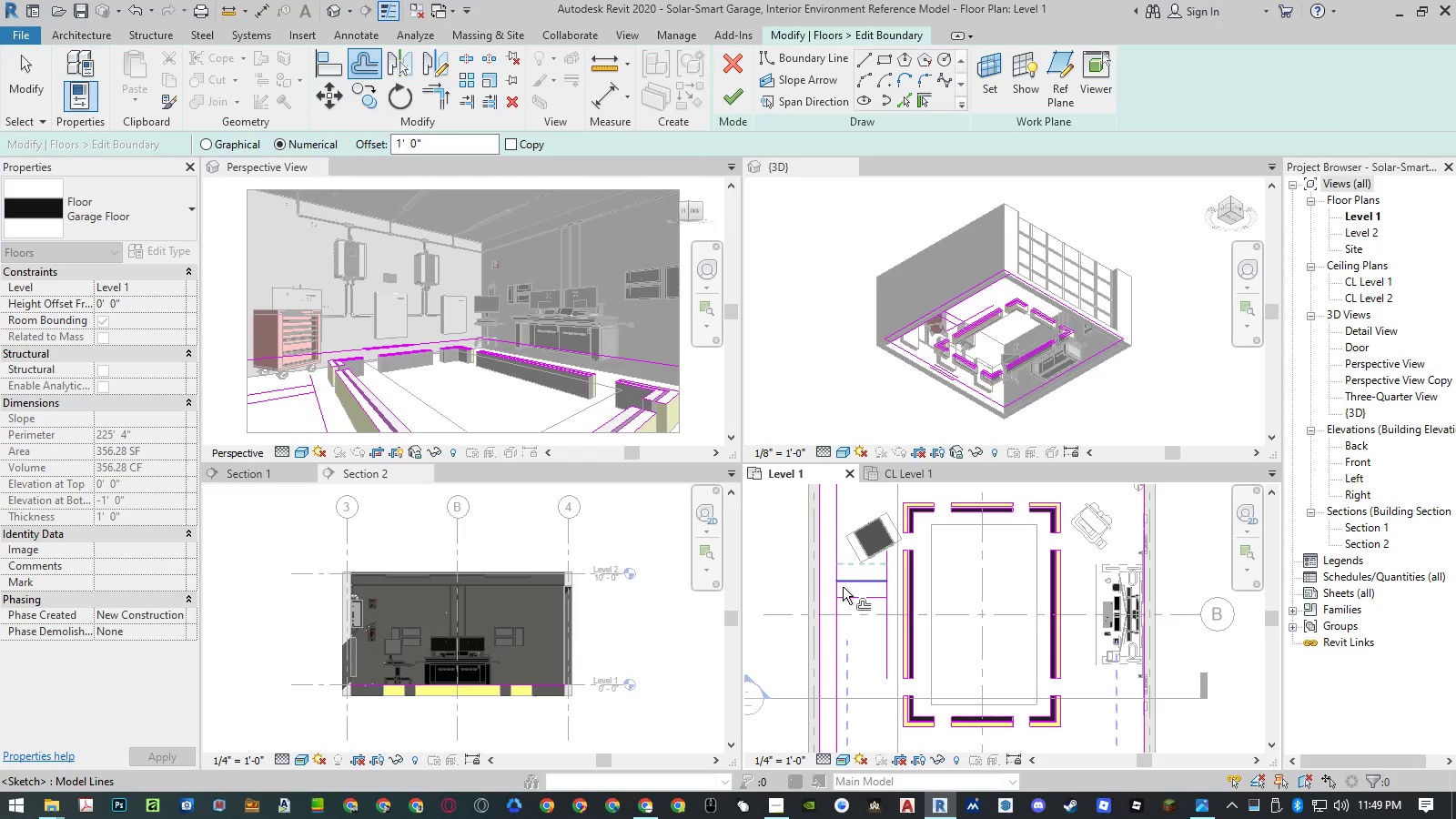 
left_click([856, 602])
 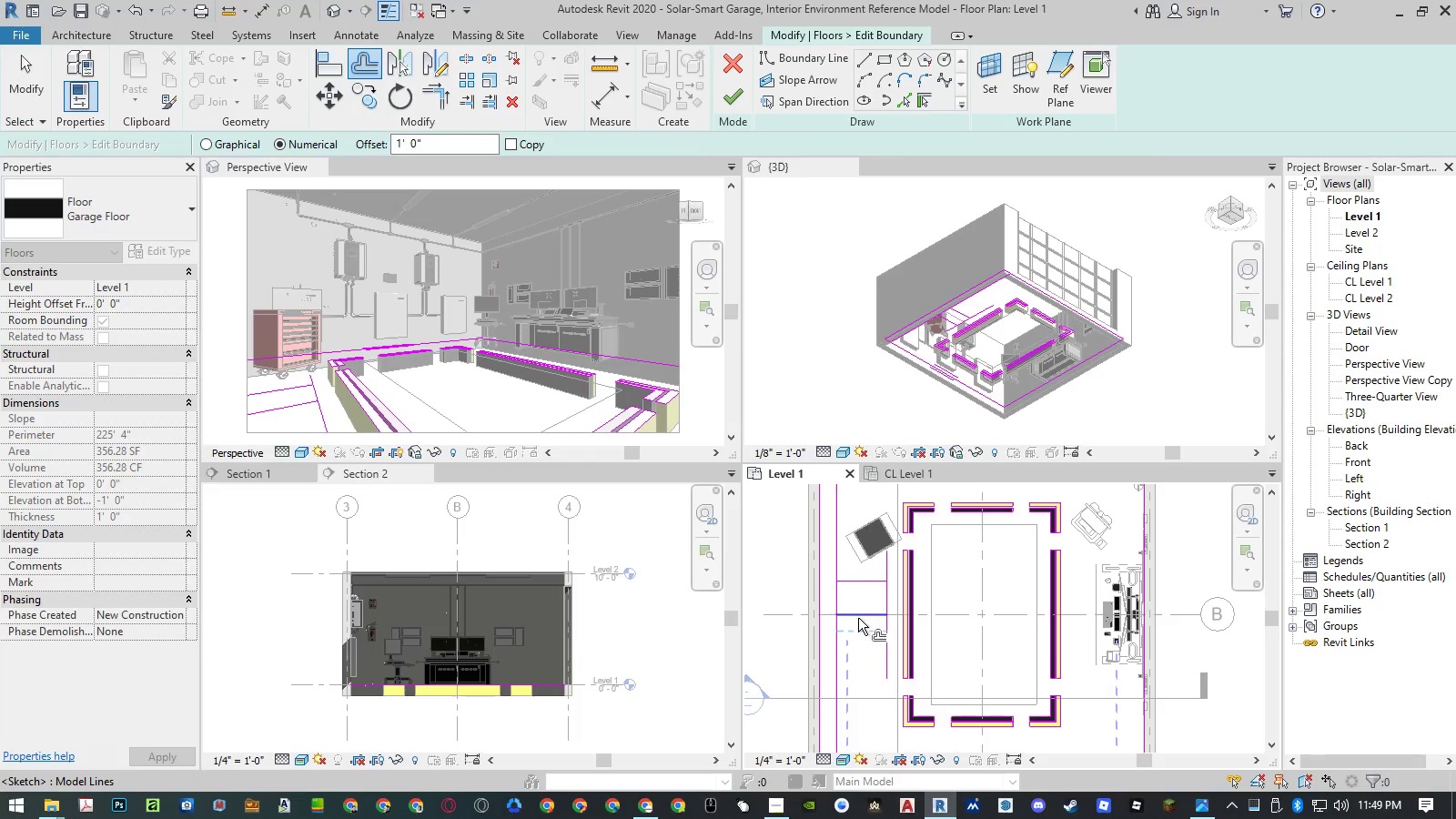 
left_click([858, 618])
 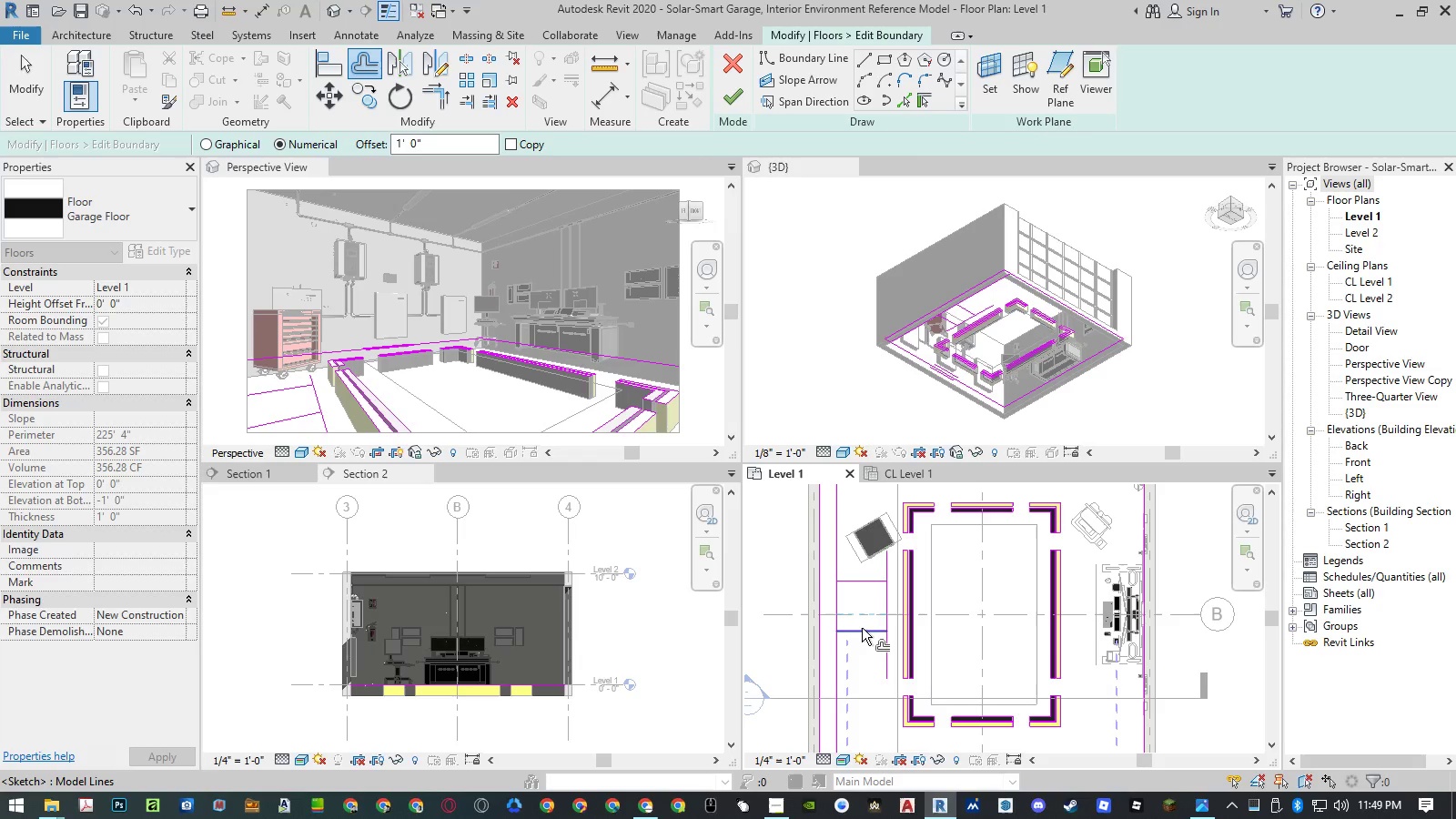 
left_click([862, 628])
 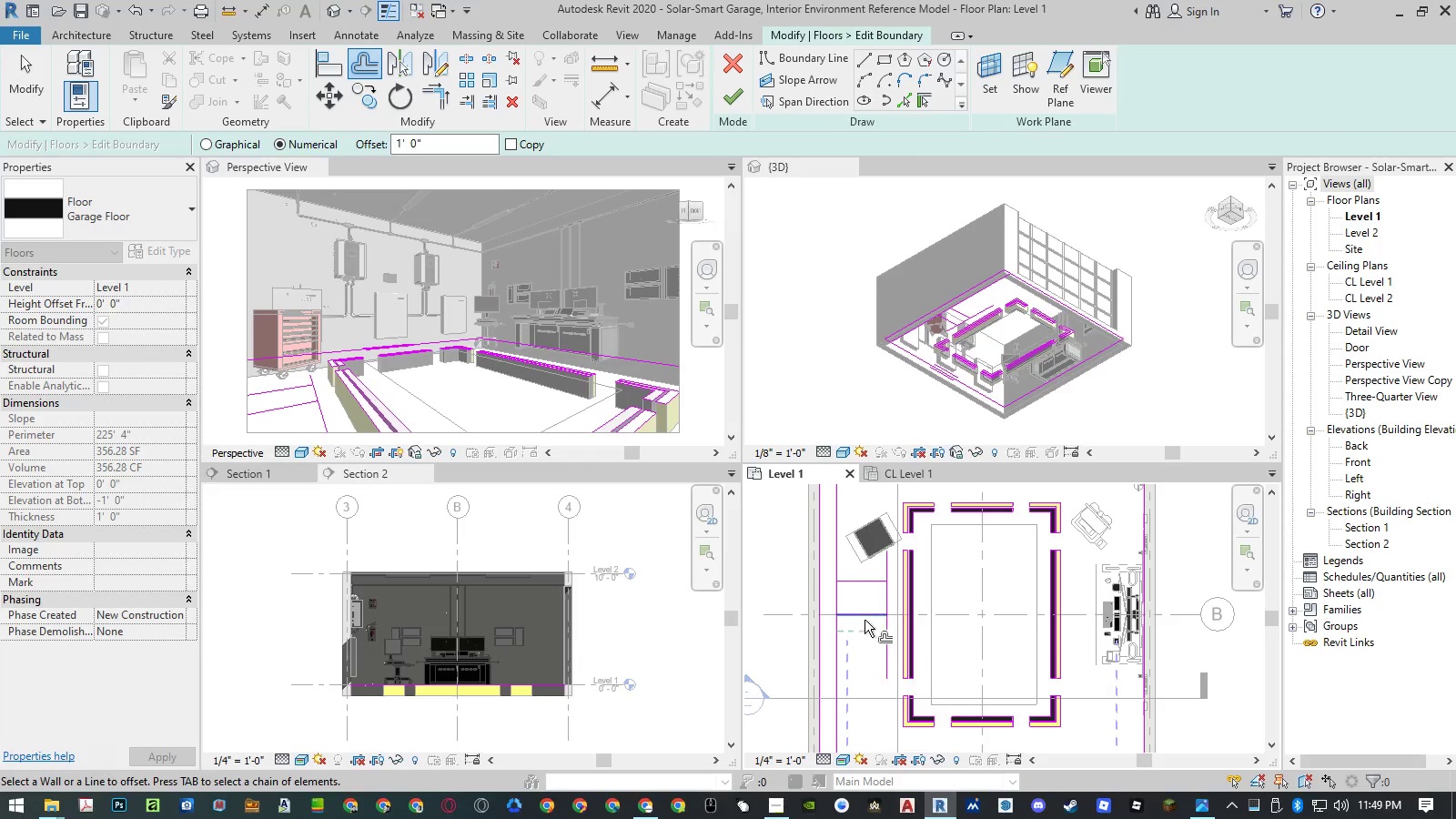 
left_click([865, 615])
 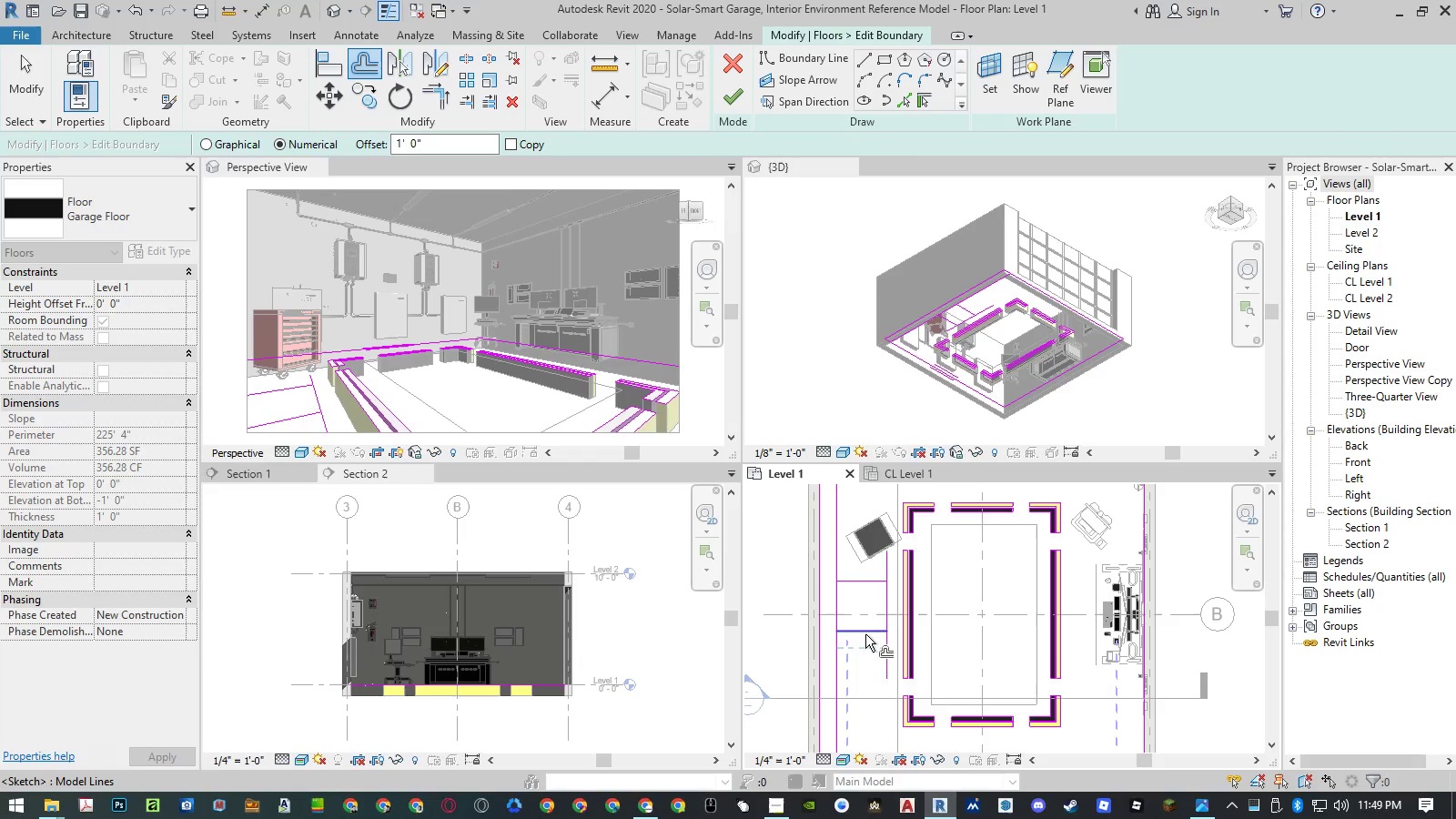 
left_click([865, 634])
 